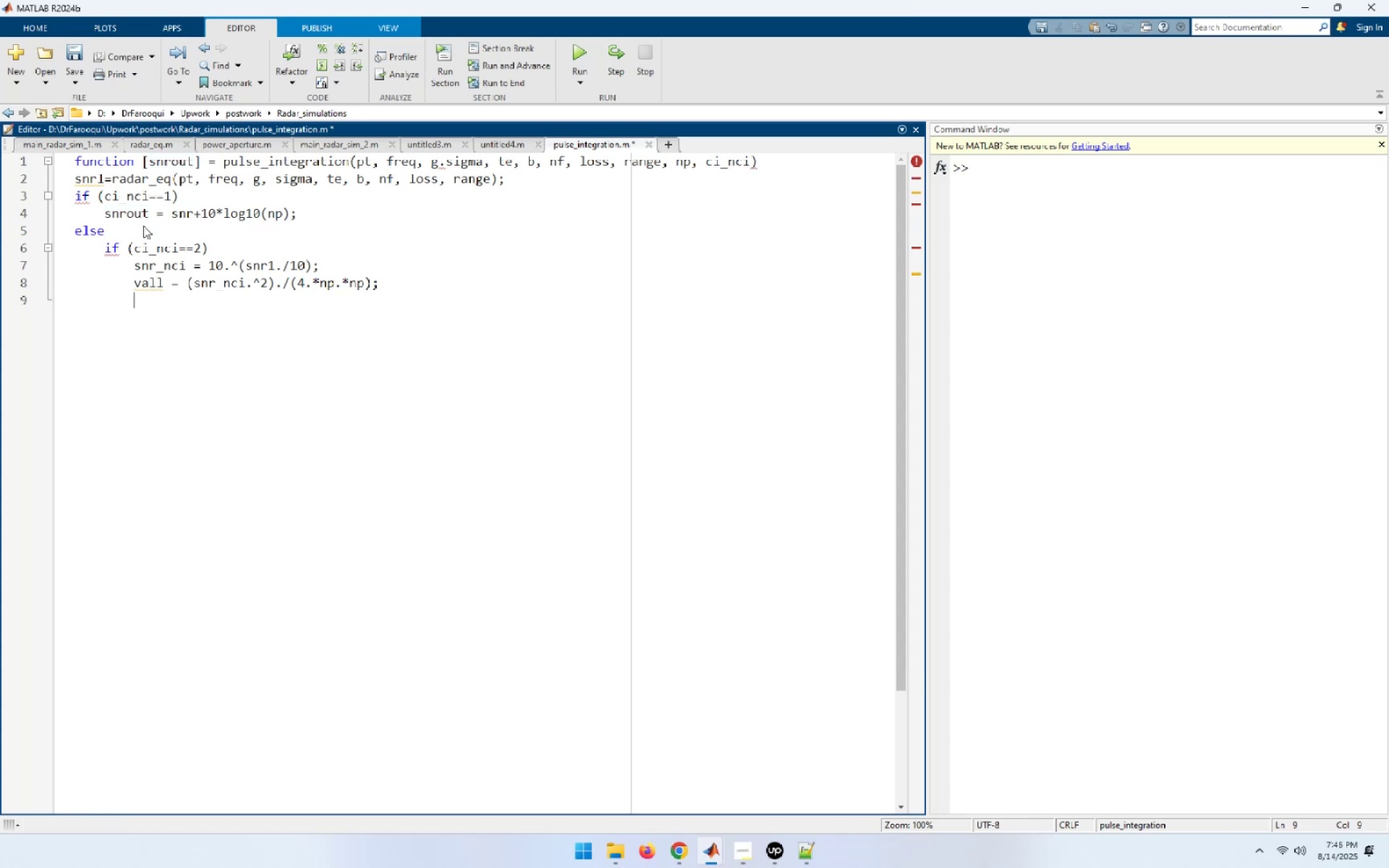 
wait(6.48)
 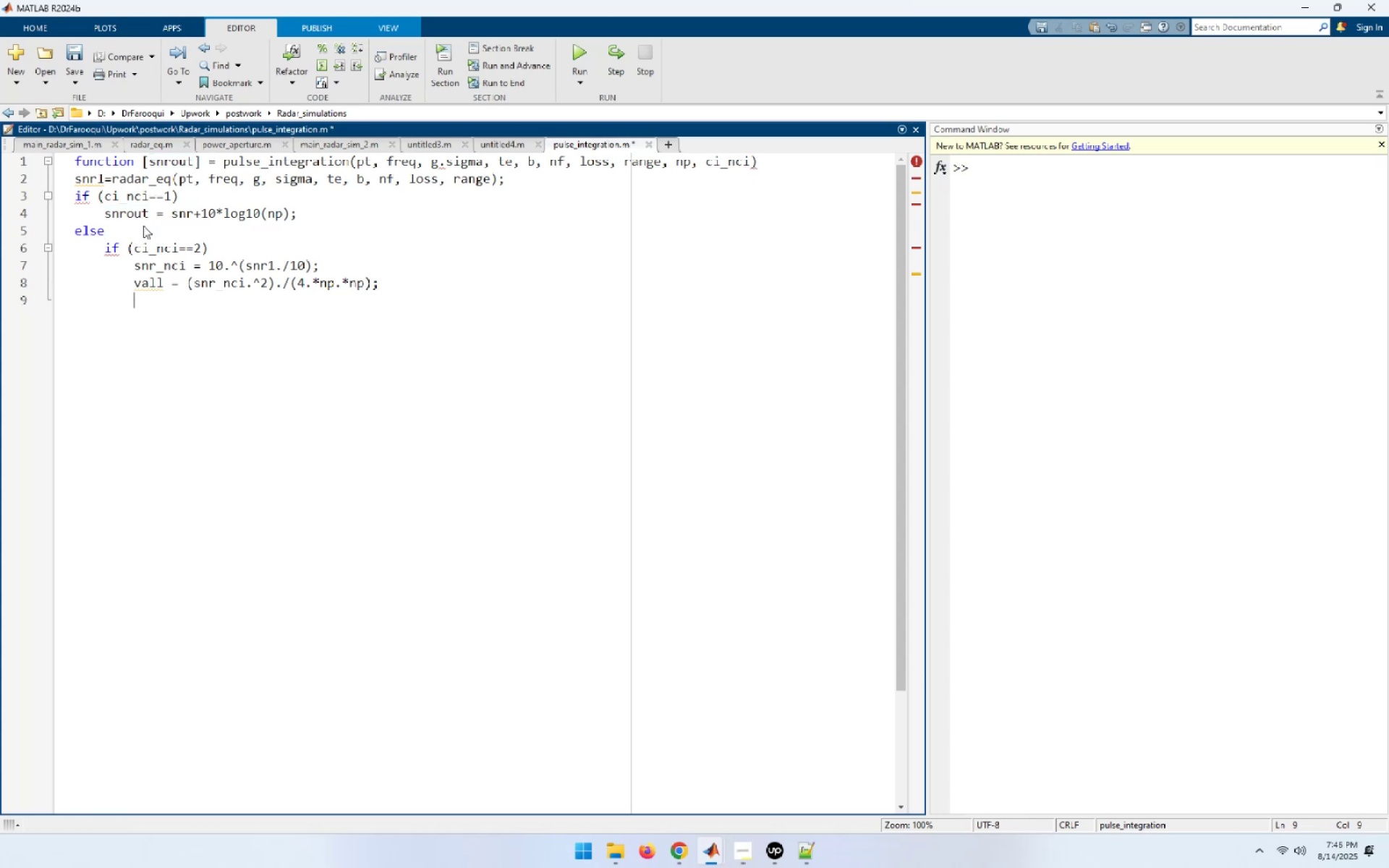 
key(ArrowUp)
 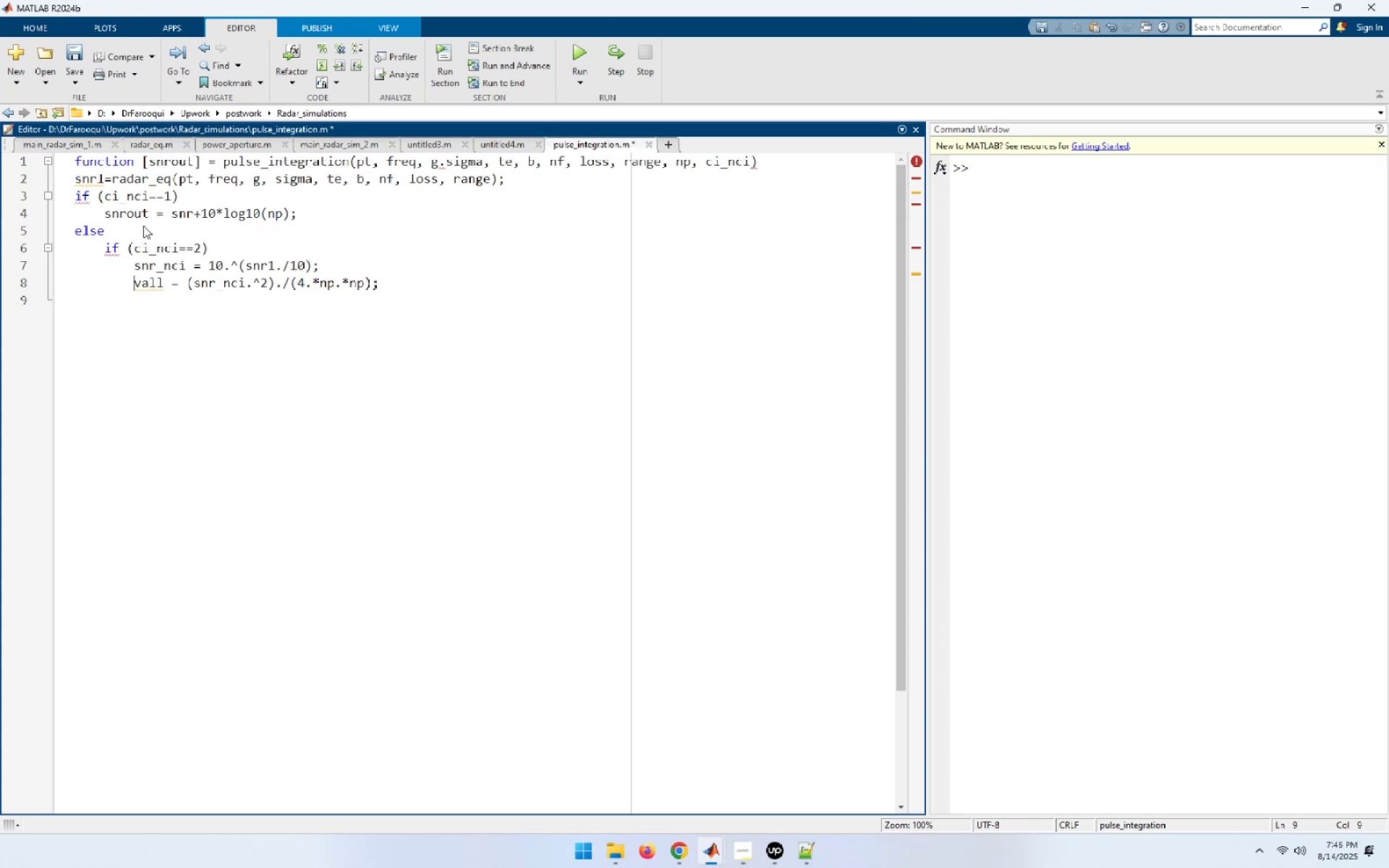 
key(ArrowRight)
 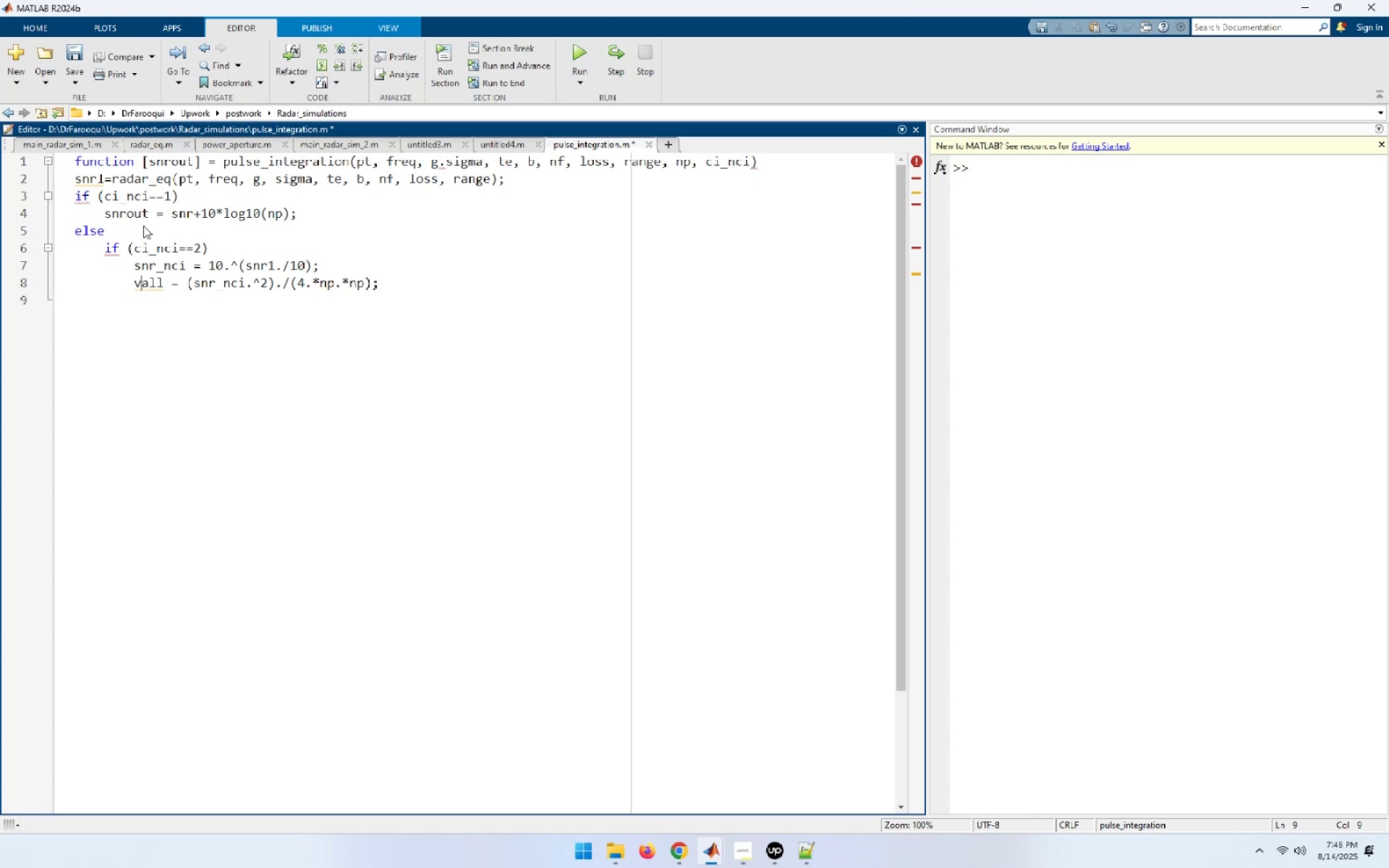 
key(ArrowRight)
 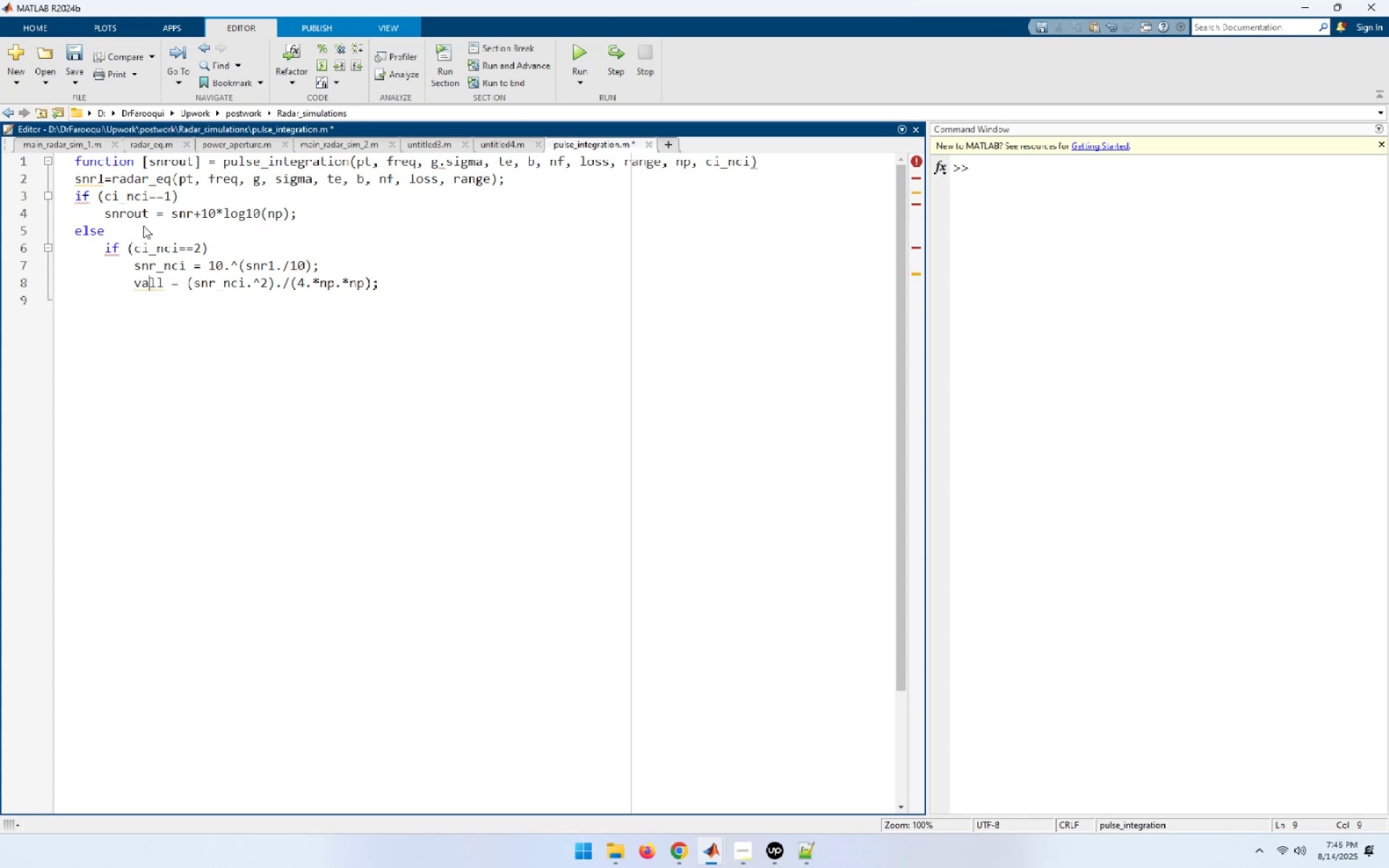 
key(ArrowRight)
 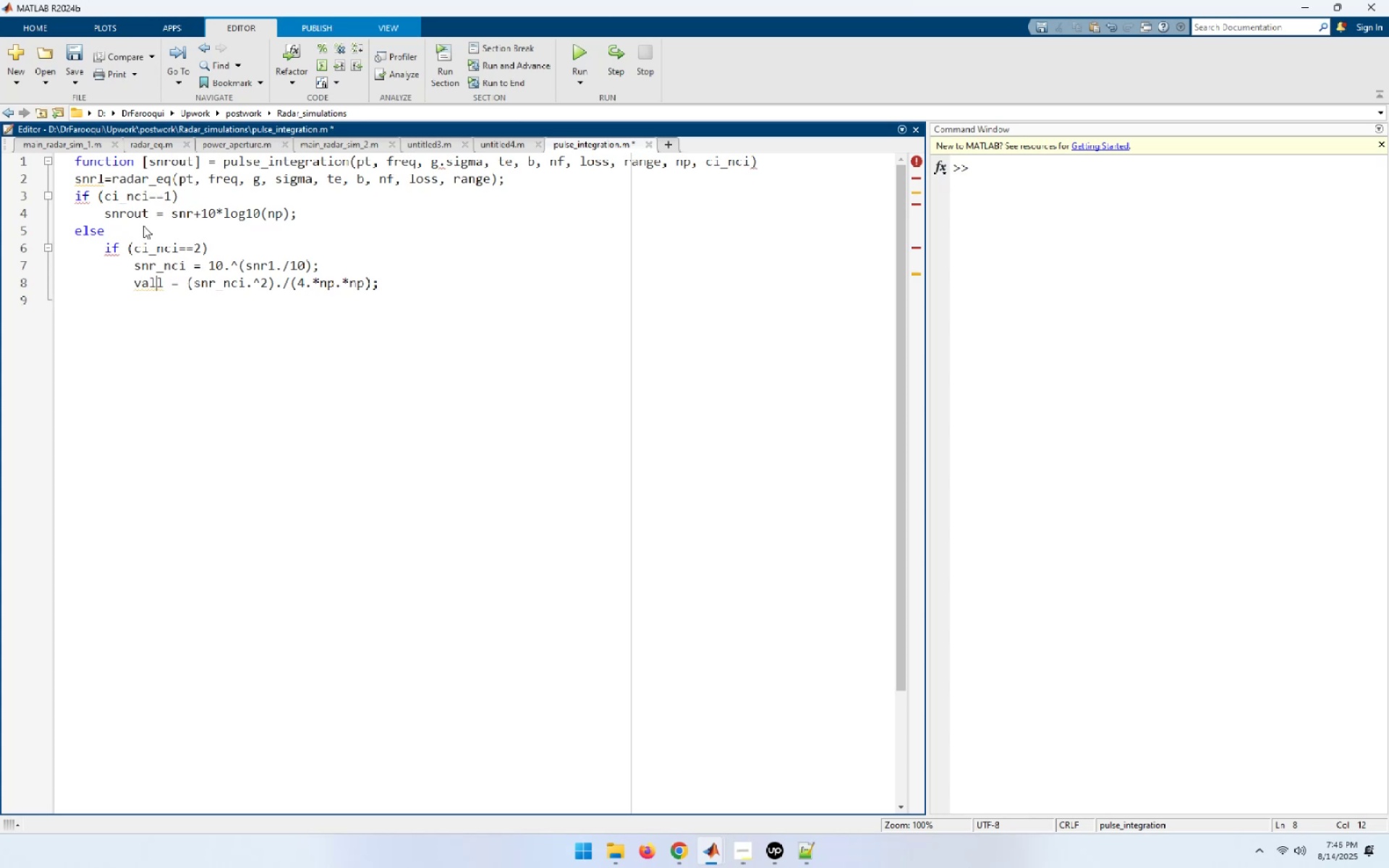 
key(Delete)
 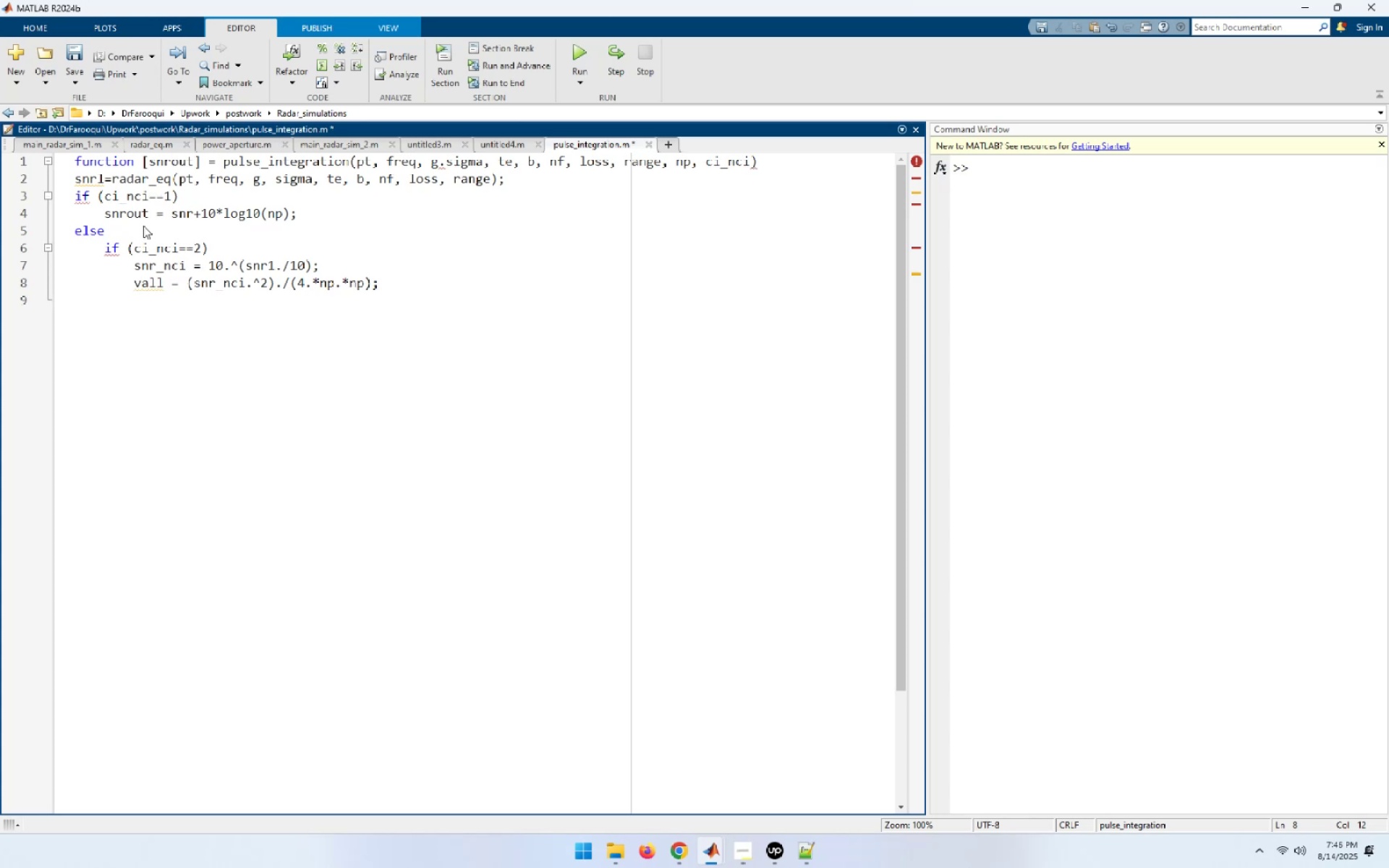 
key(1)
 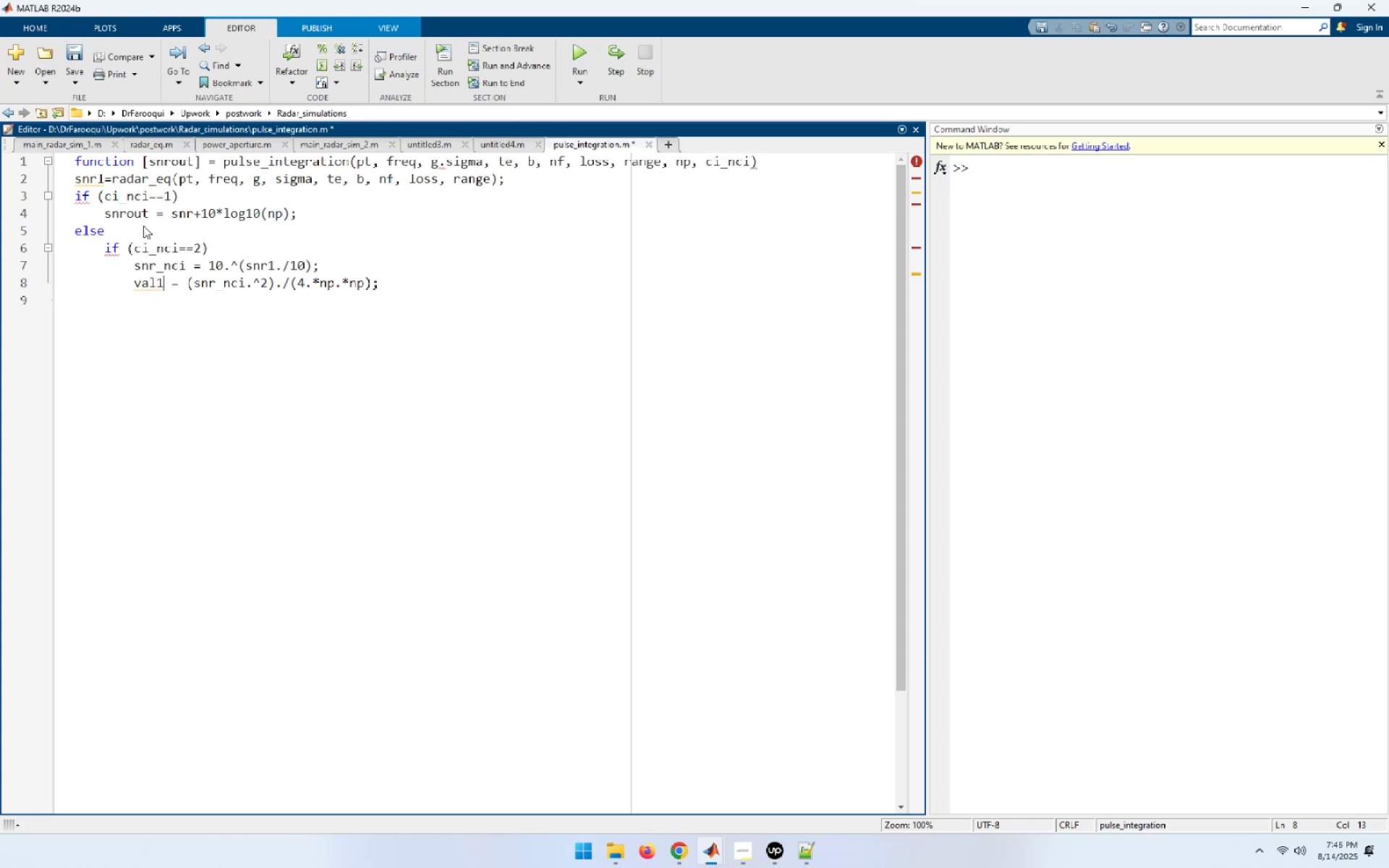 
key(ArrowDown)
 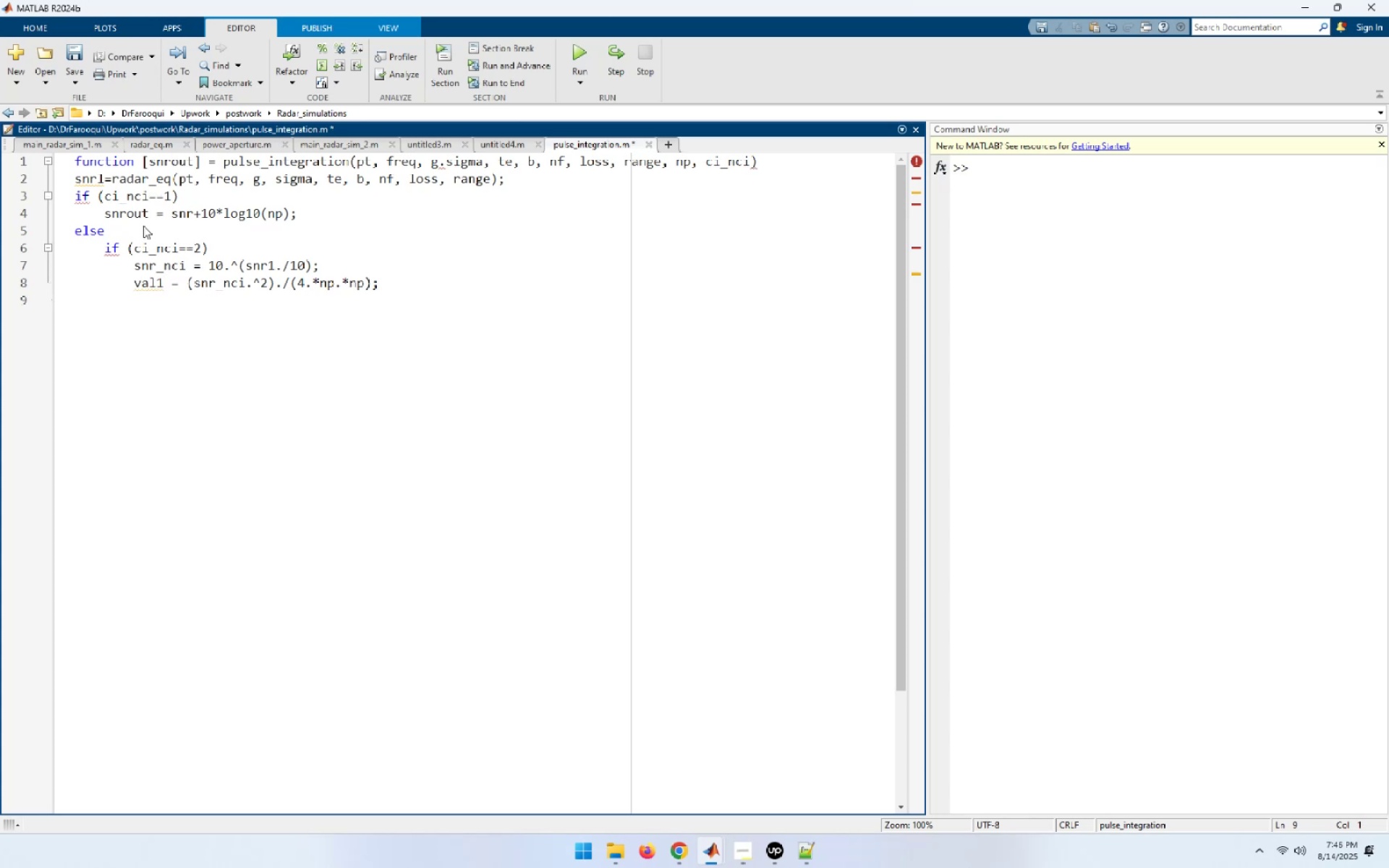 
key(ArrowUp)
 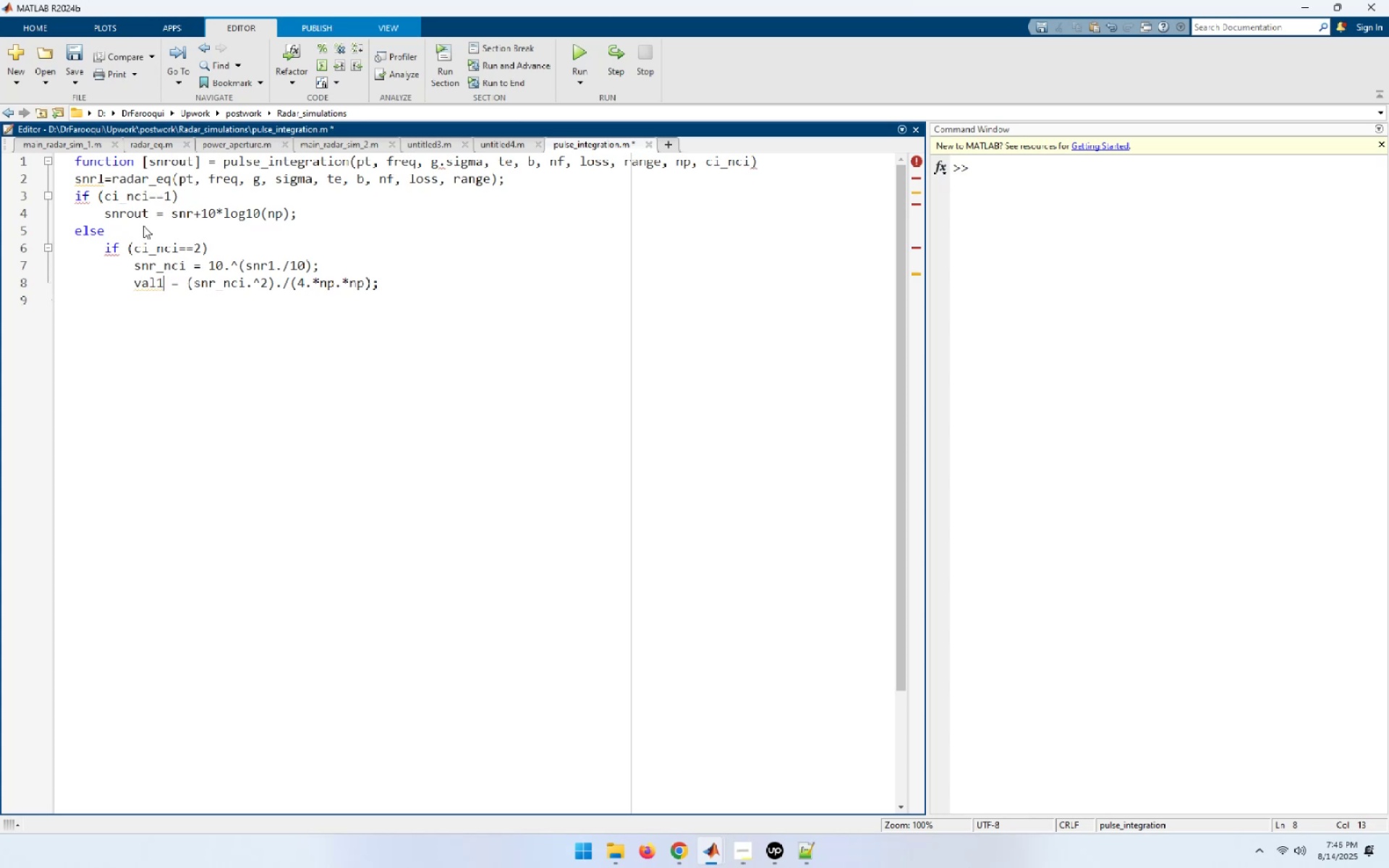 
key(End)
 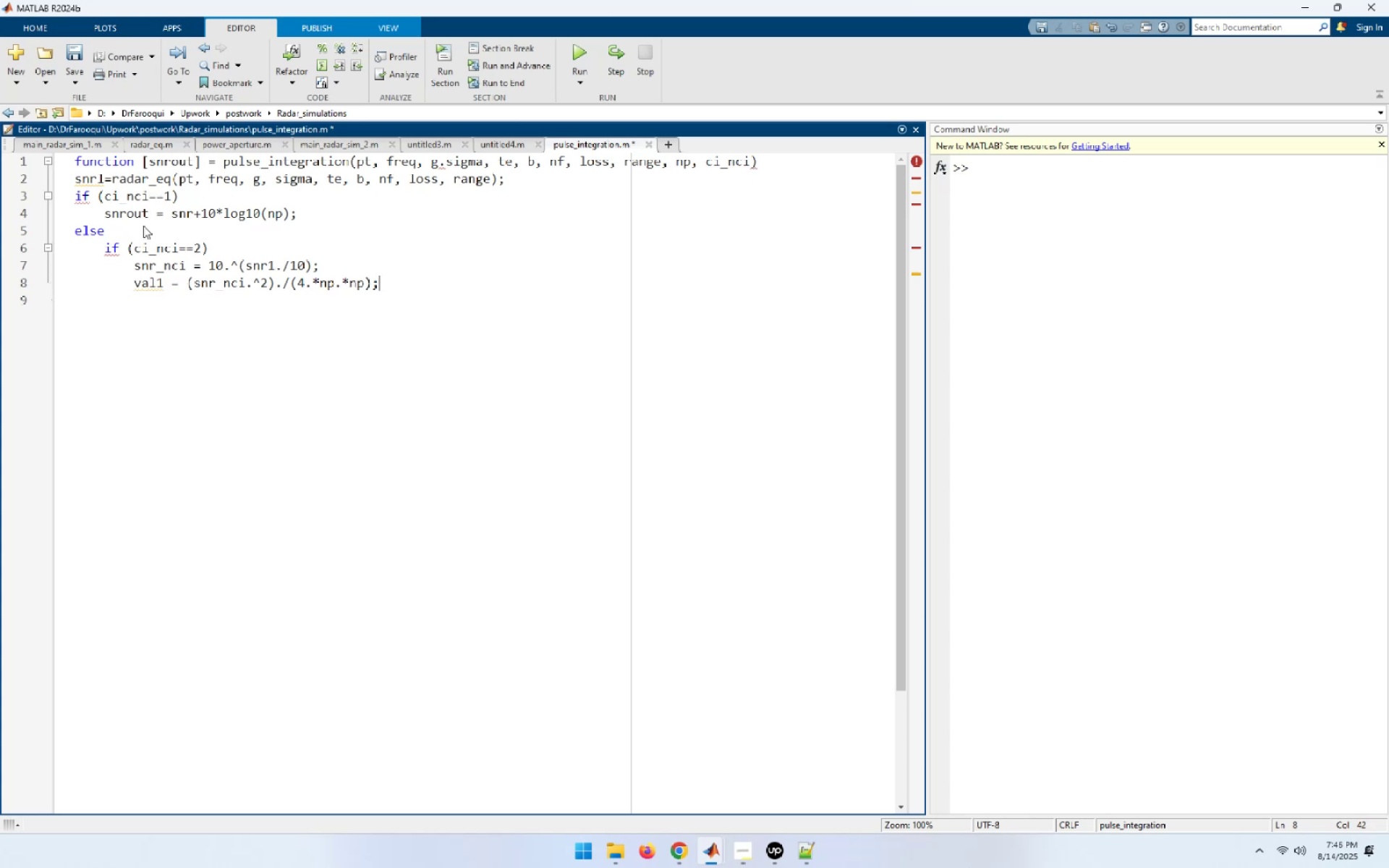 
key(Enter)
 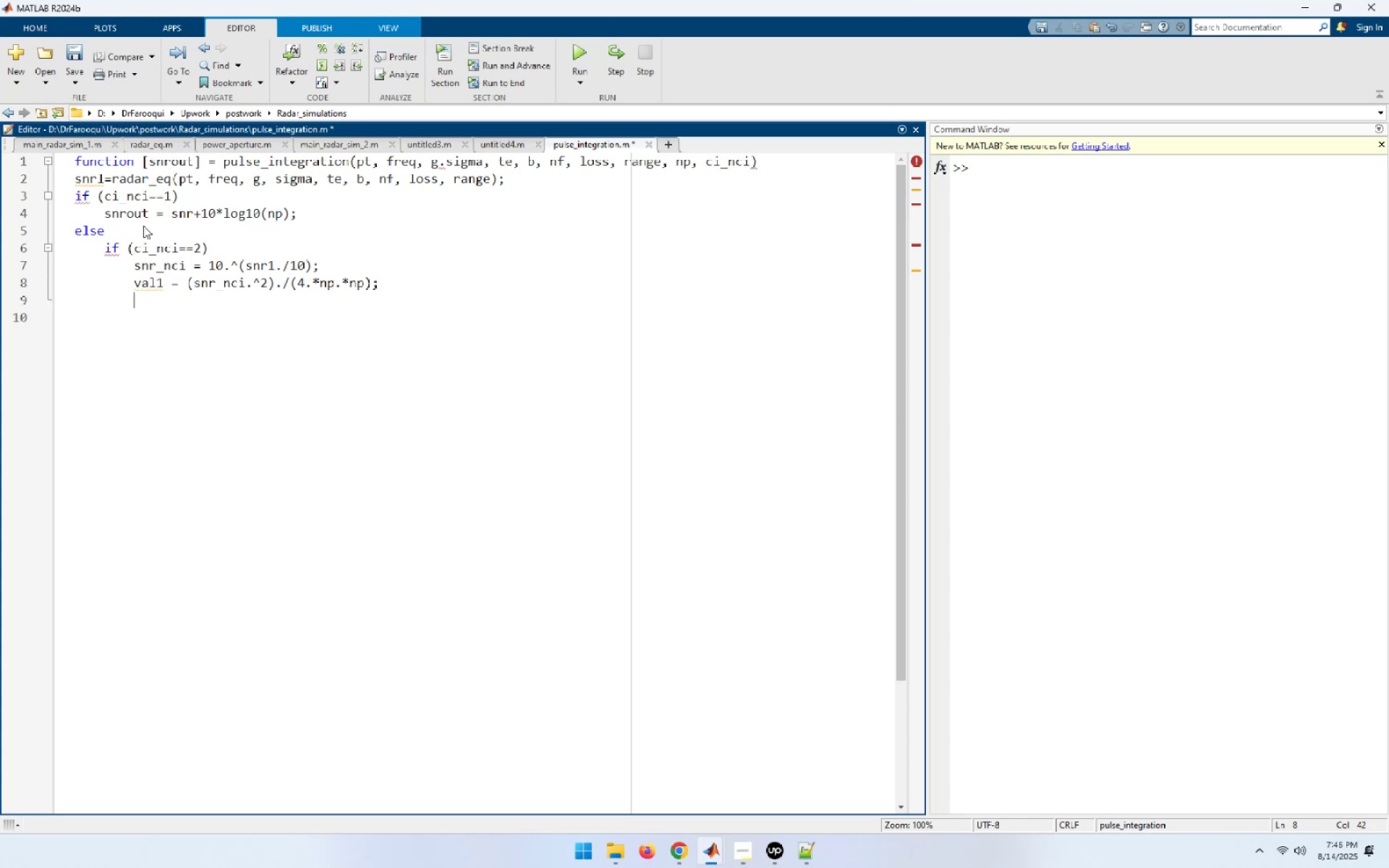 
type(val2 = snr_nci ./)
 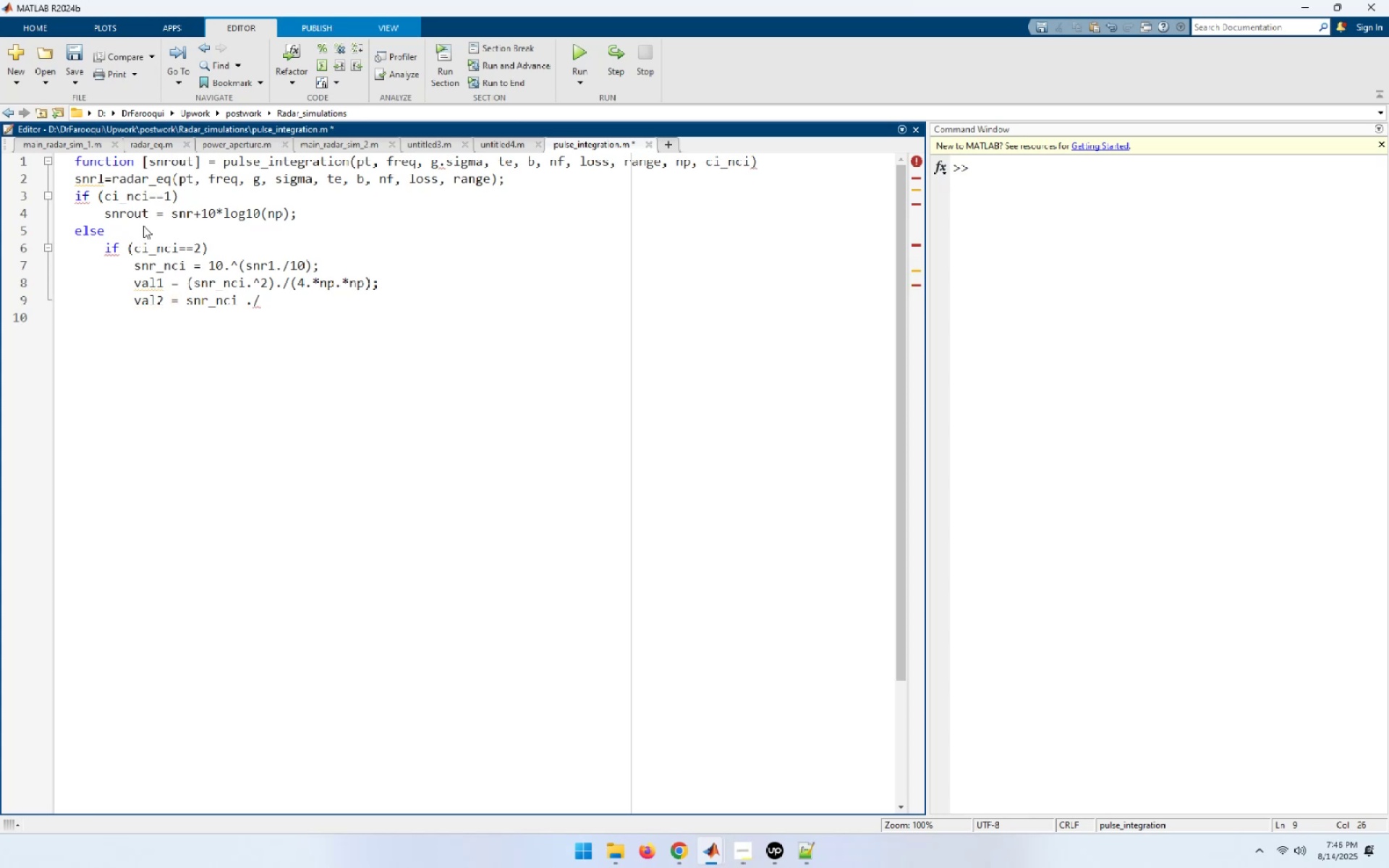 
type(np;)
 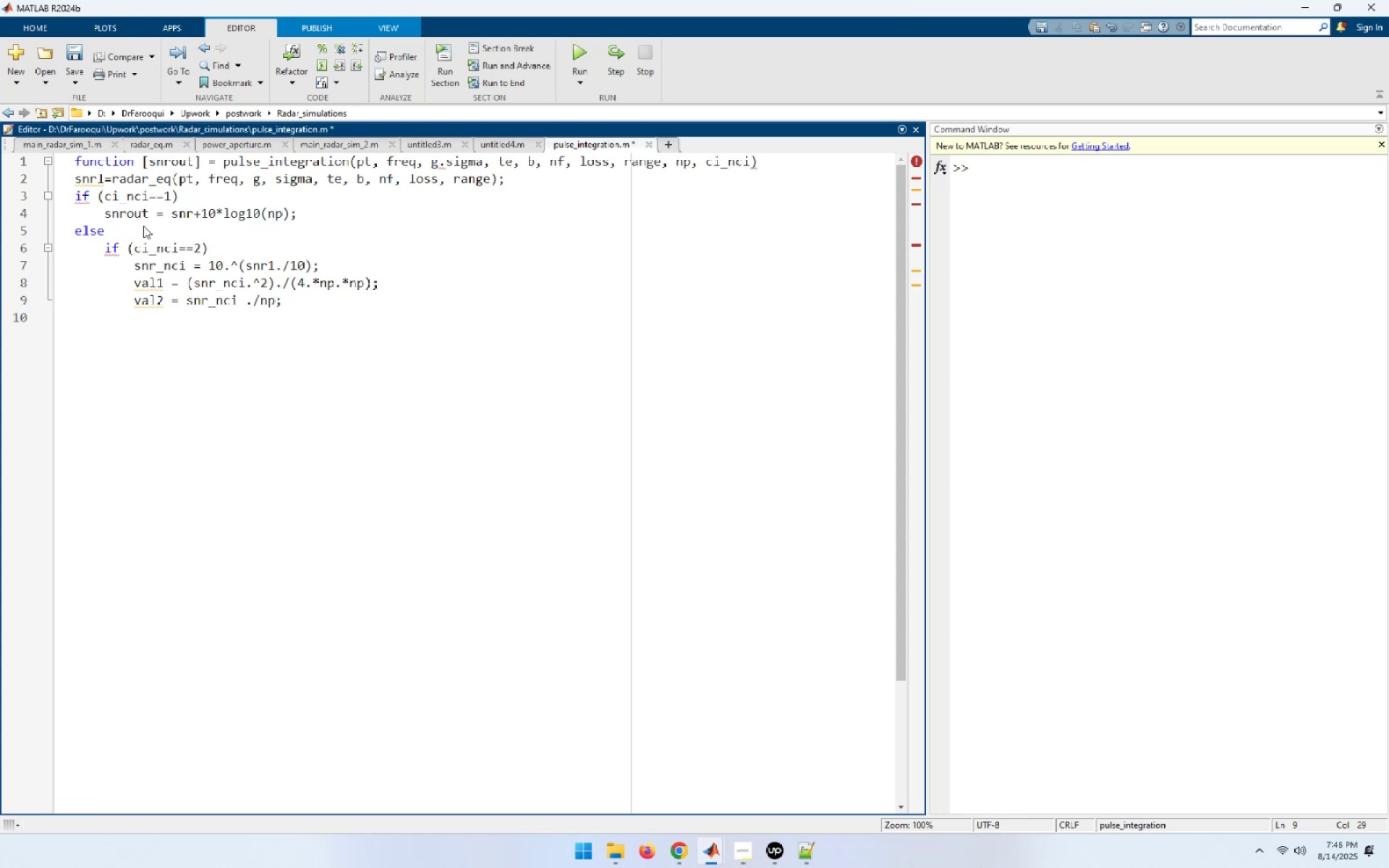 
key(Enter)
 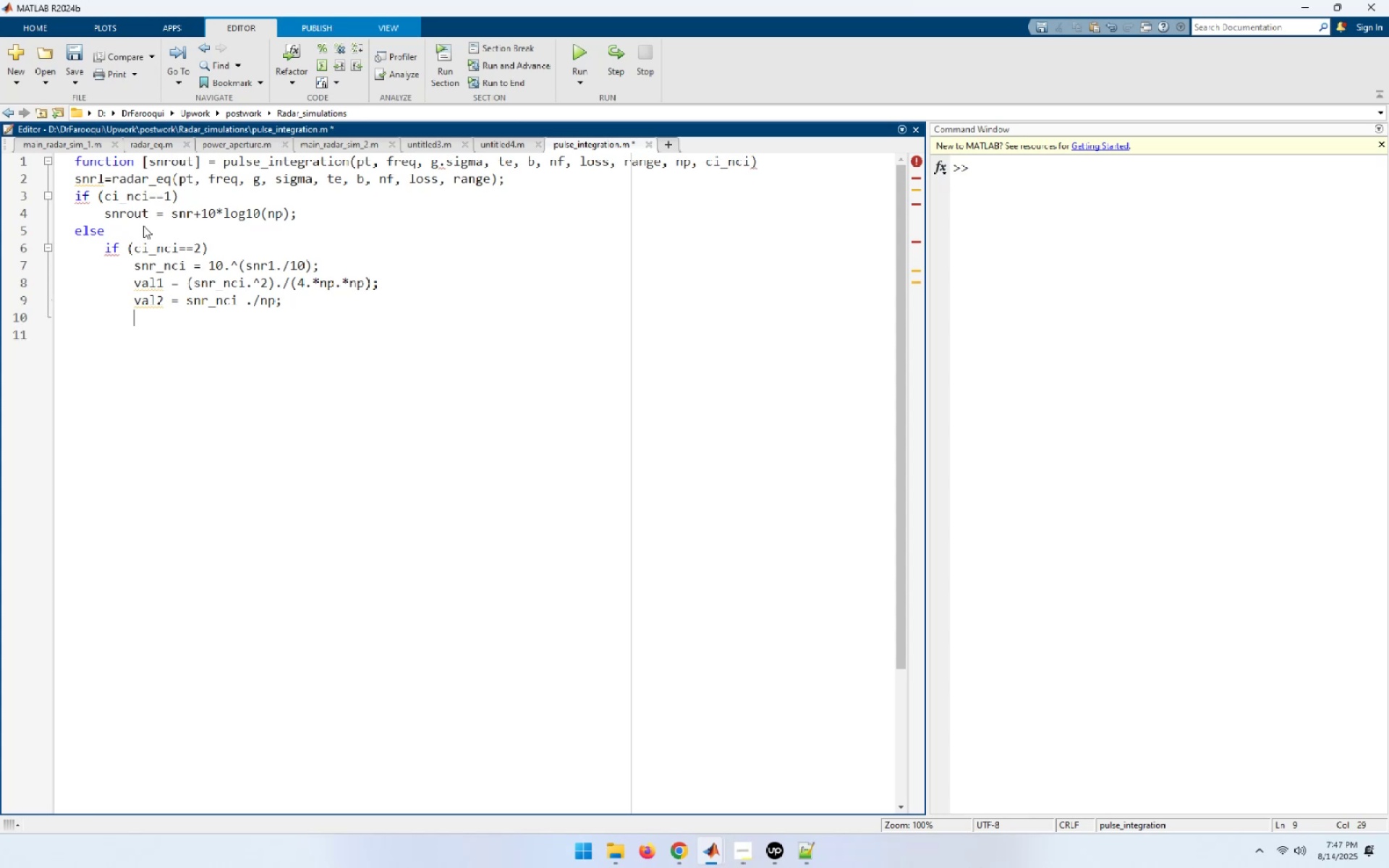 
type(val3 = )
 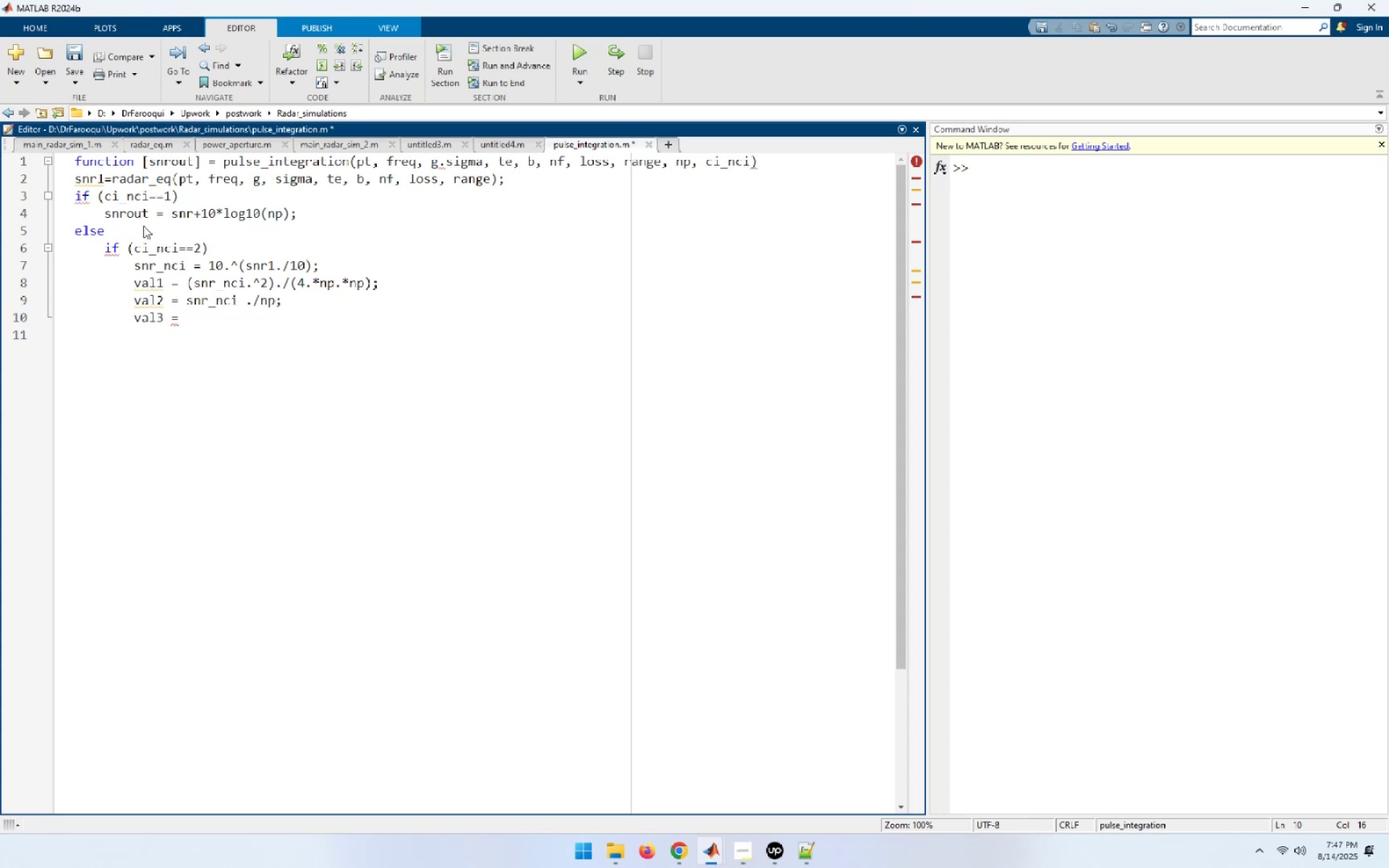 
wait(7.63)
 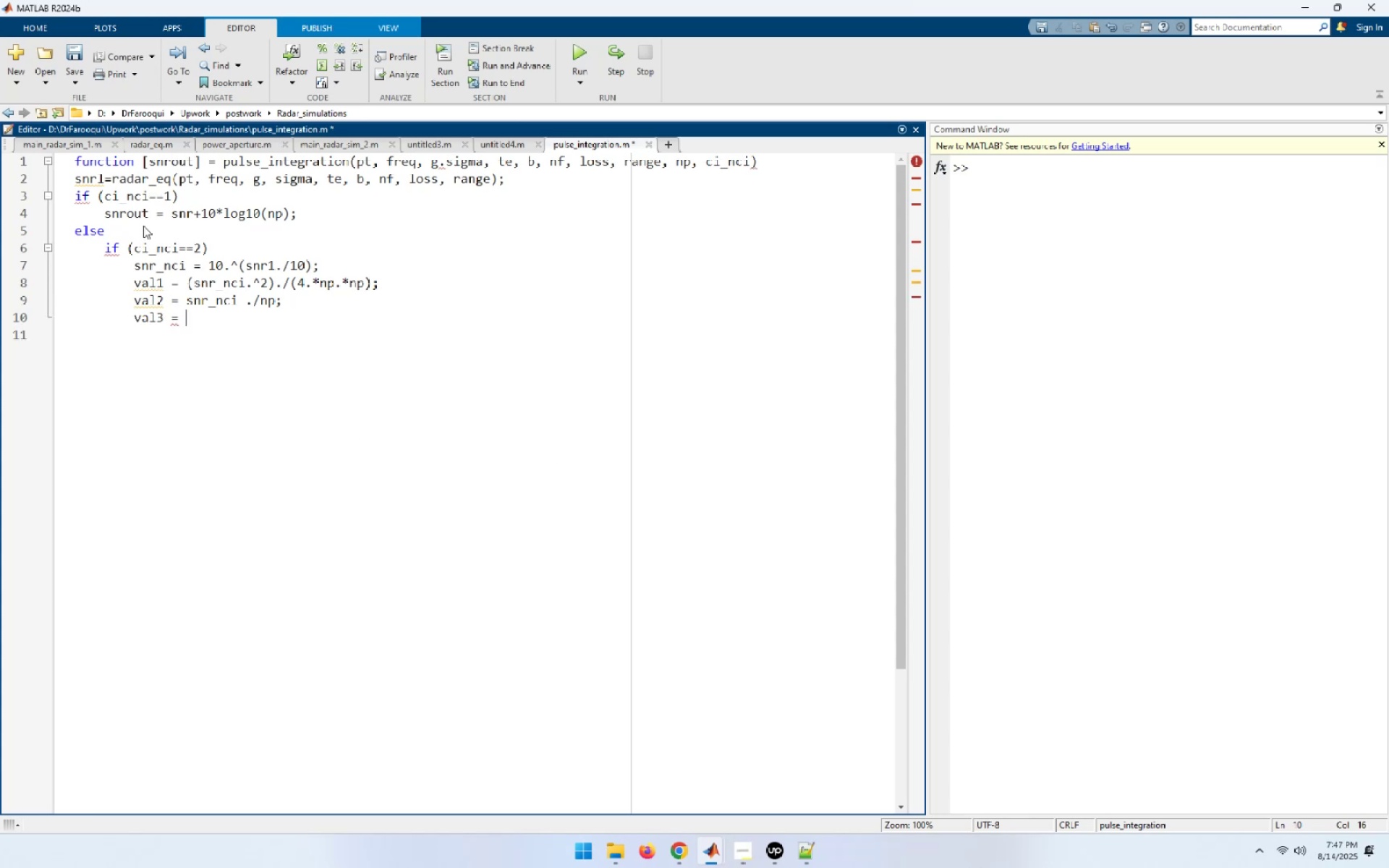 
key(Backspace)
type( snr_nci . )
key(Backspace)
type(/)
 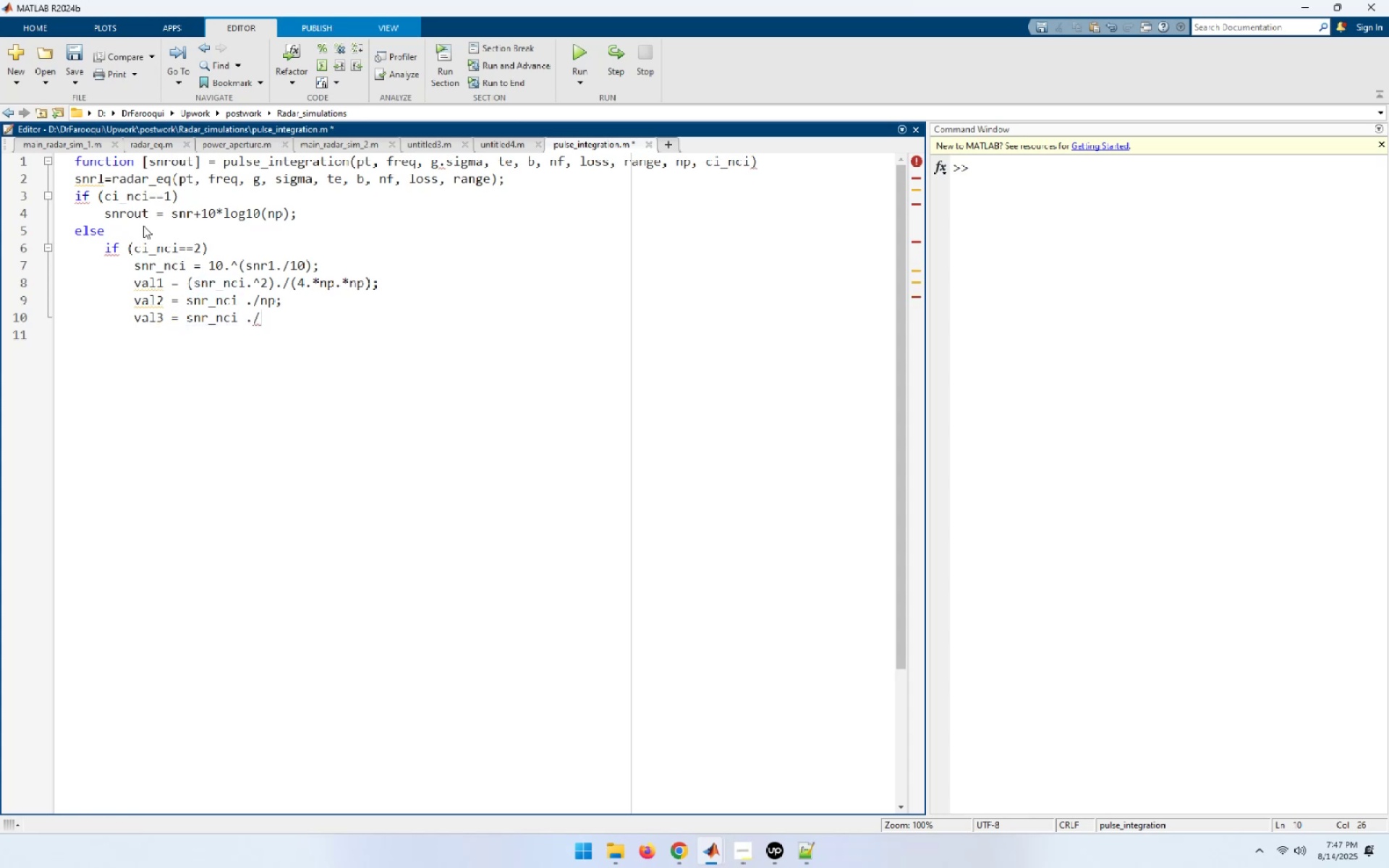 
type(/.)
key(Backspace)
key(Backspace)
type( )
key(Backspace)
type((2.*np))
 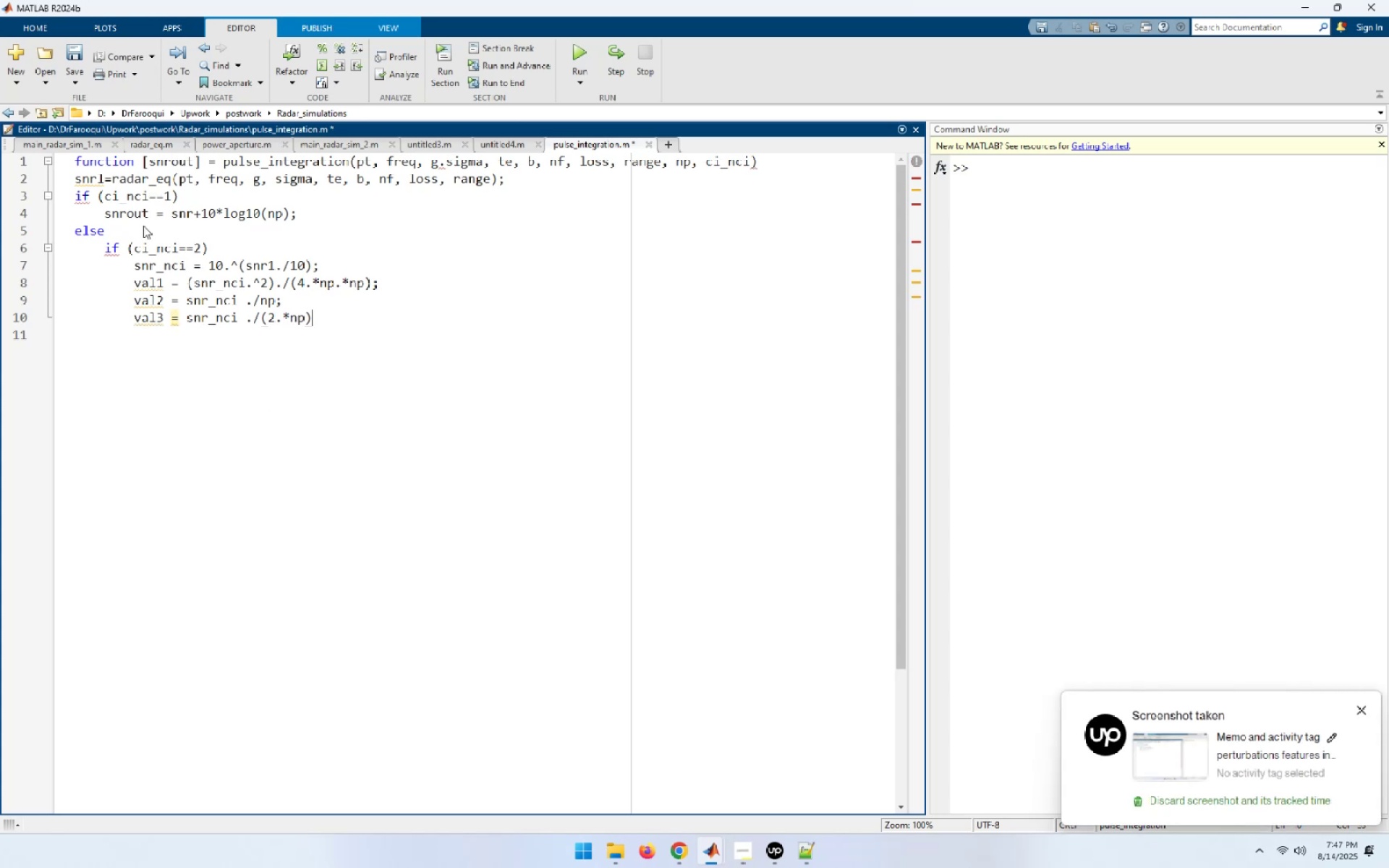 
key(Semicolon)
 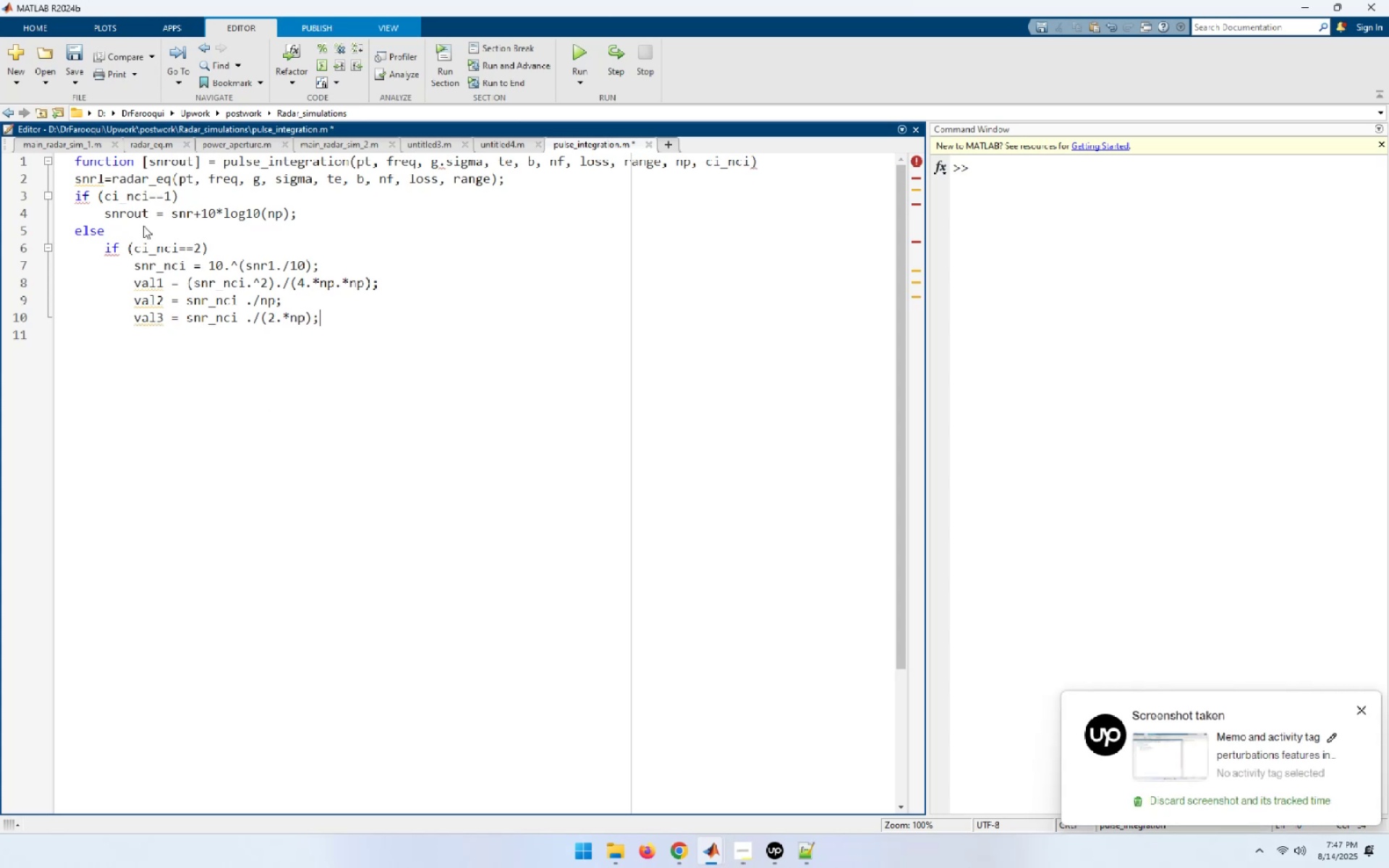 
key(Enter)
 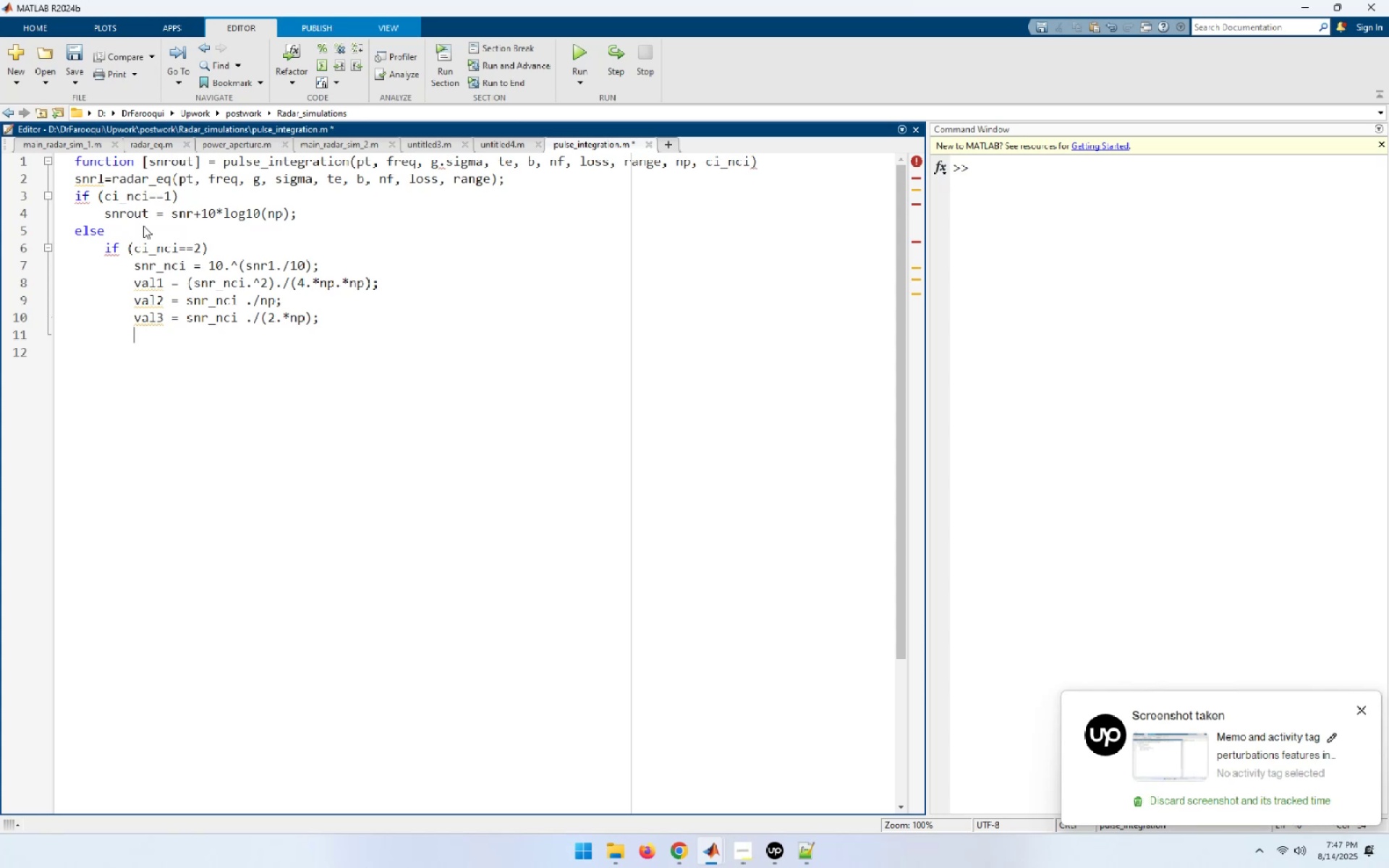 
type(SNR_1)
 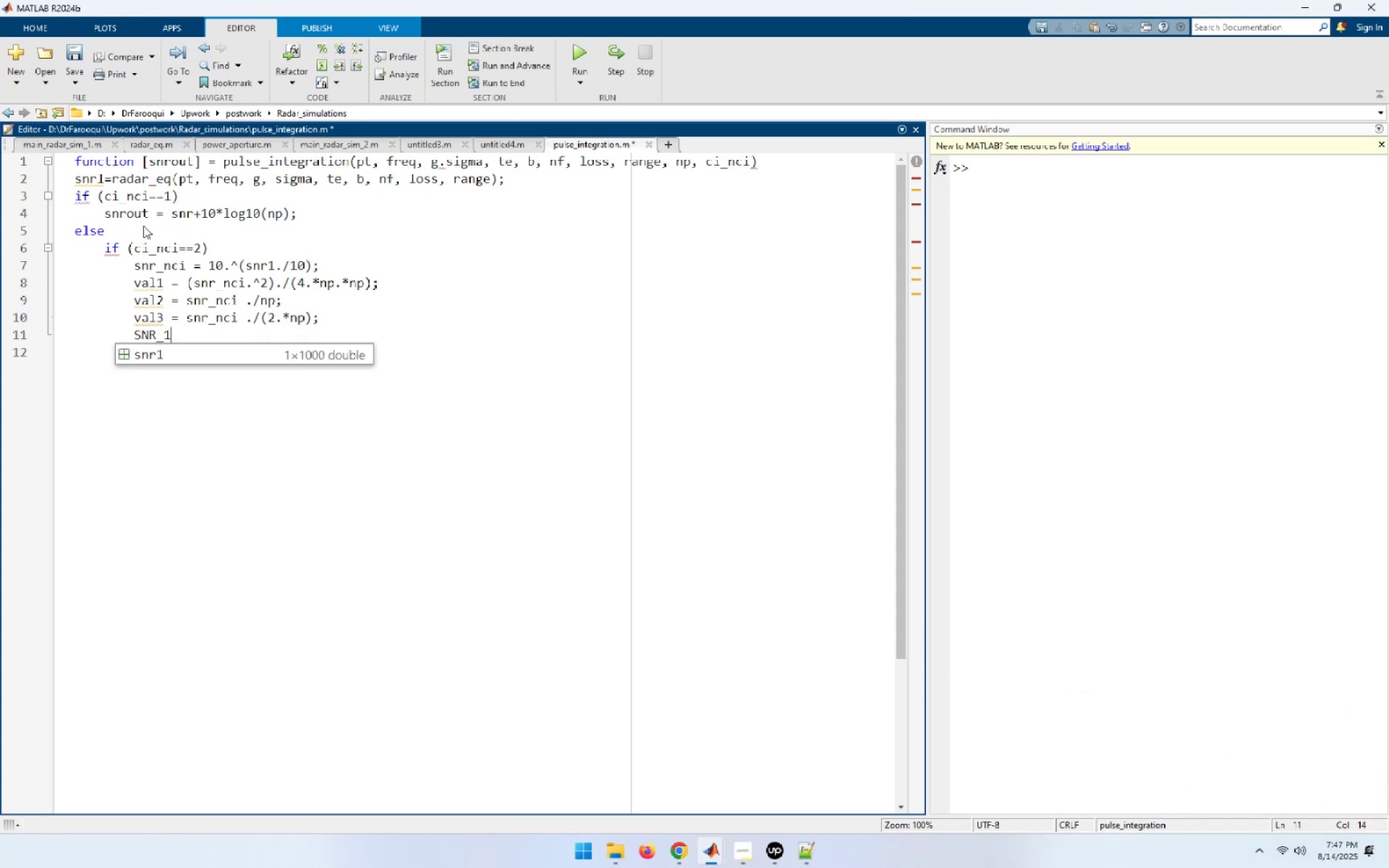 
type( = val3 + sqrt(val1 + val2);)
 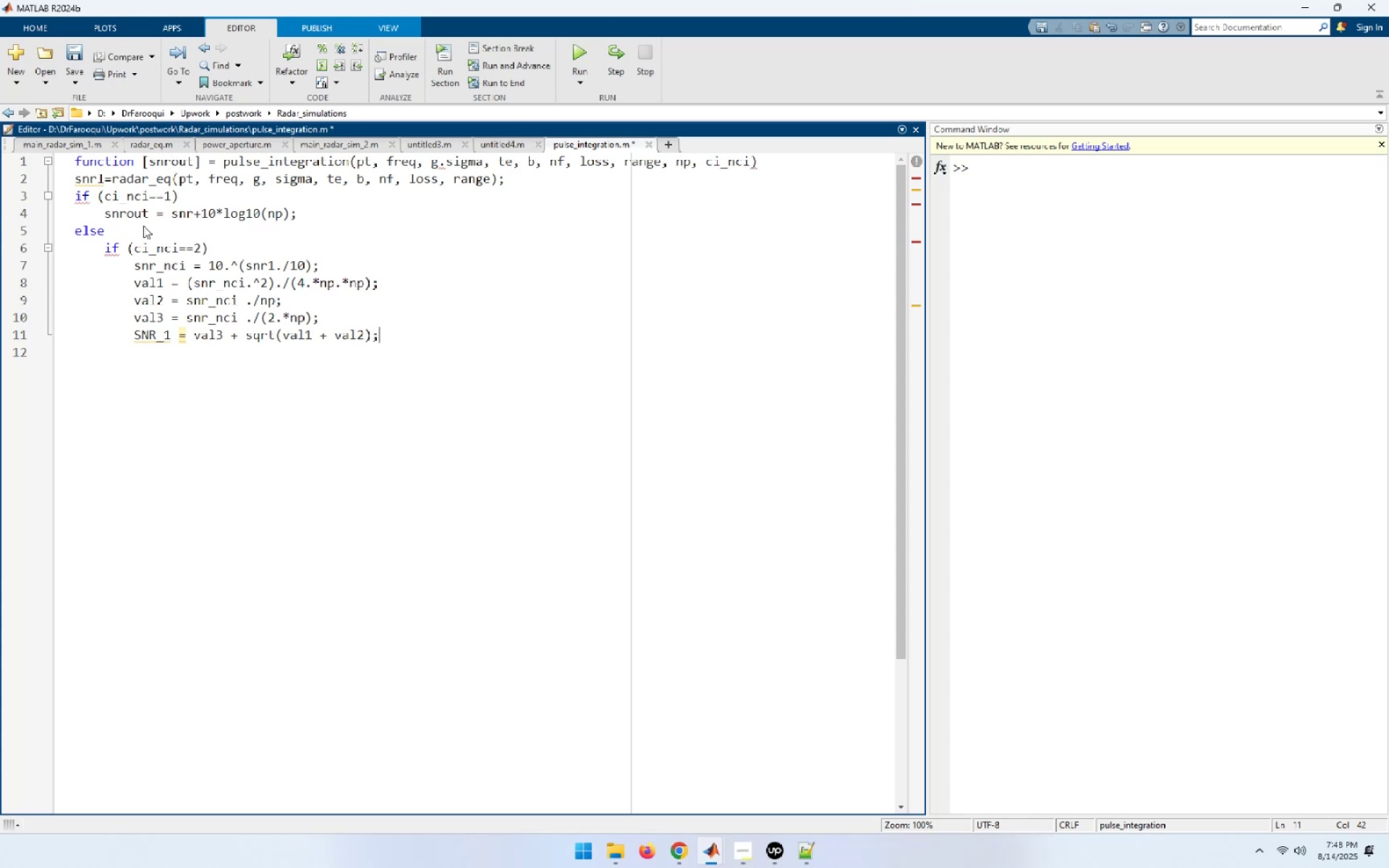 
wait(7.6)
 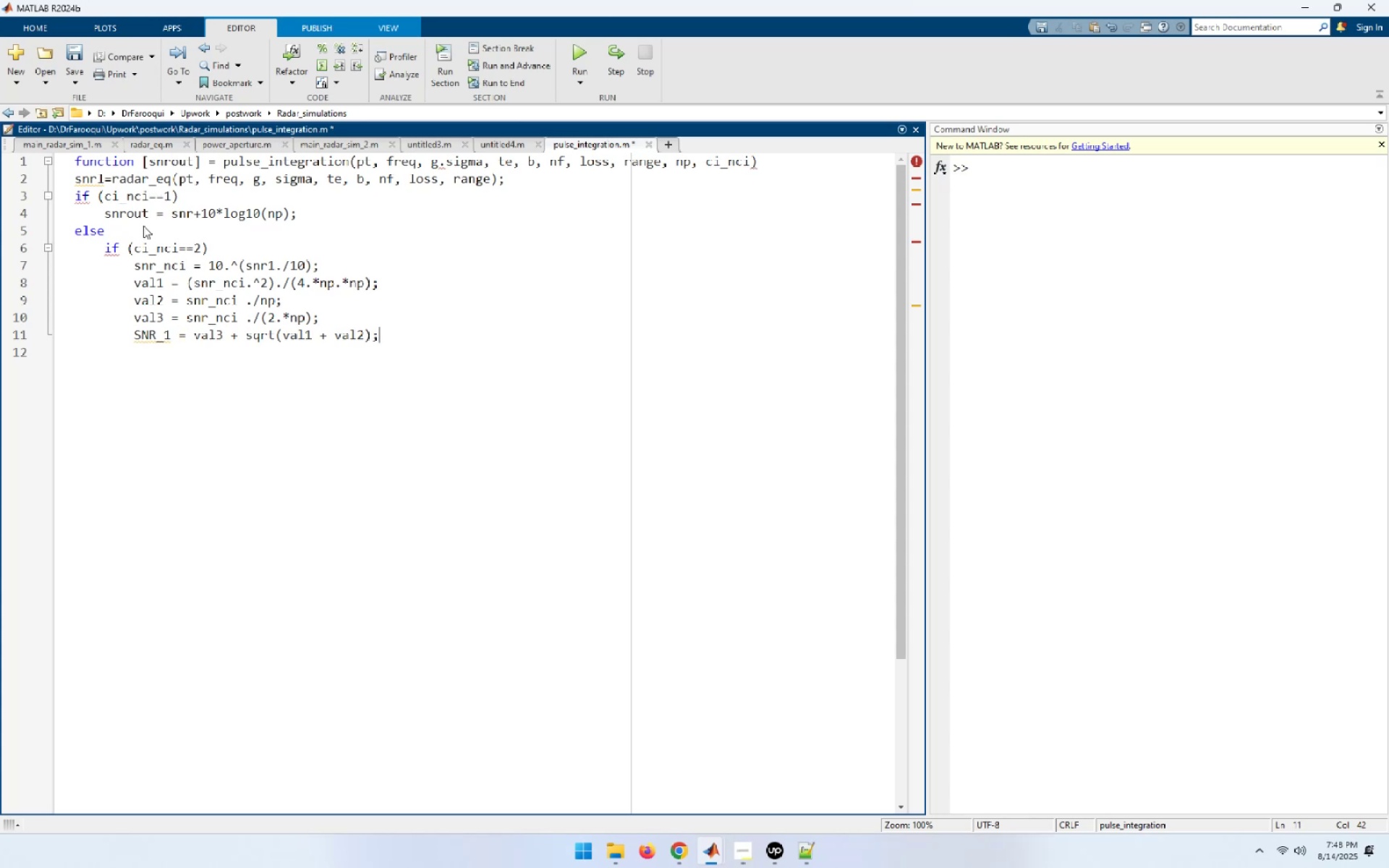 
key(Enter)
 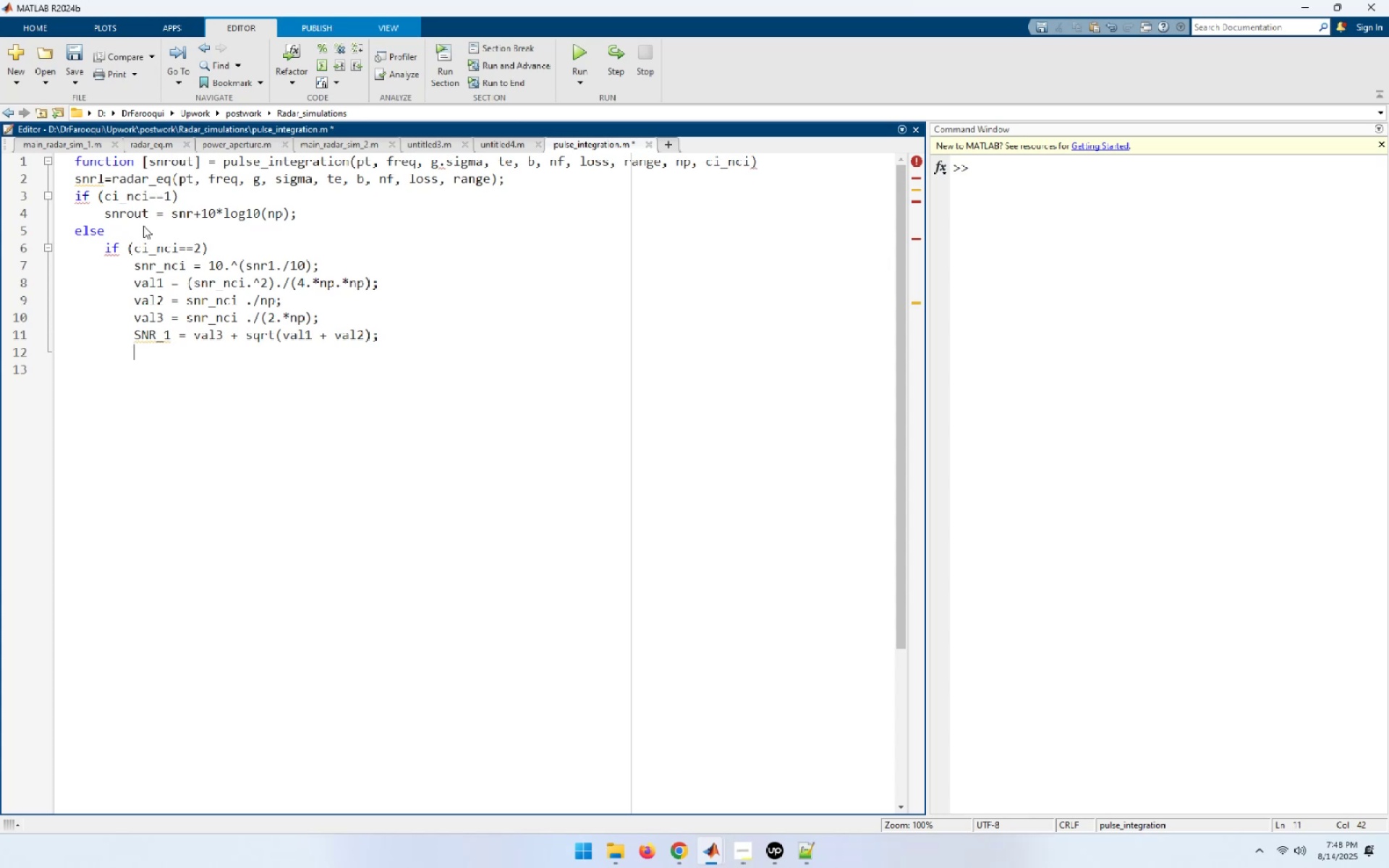 
wait(11.18)
 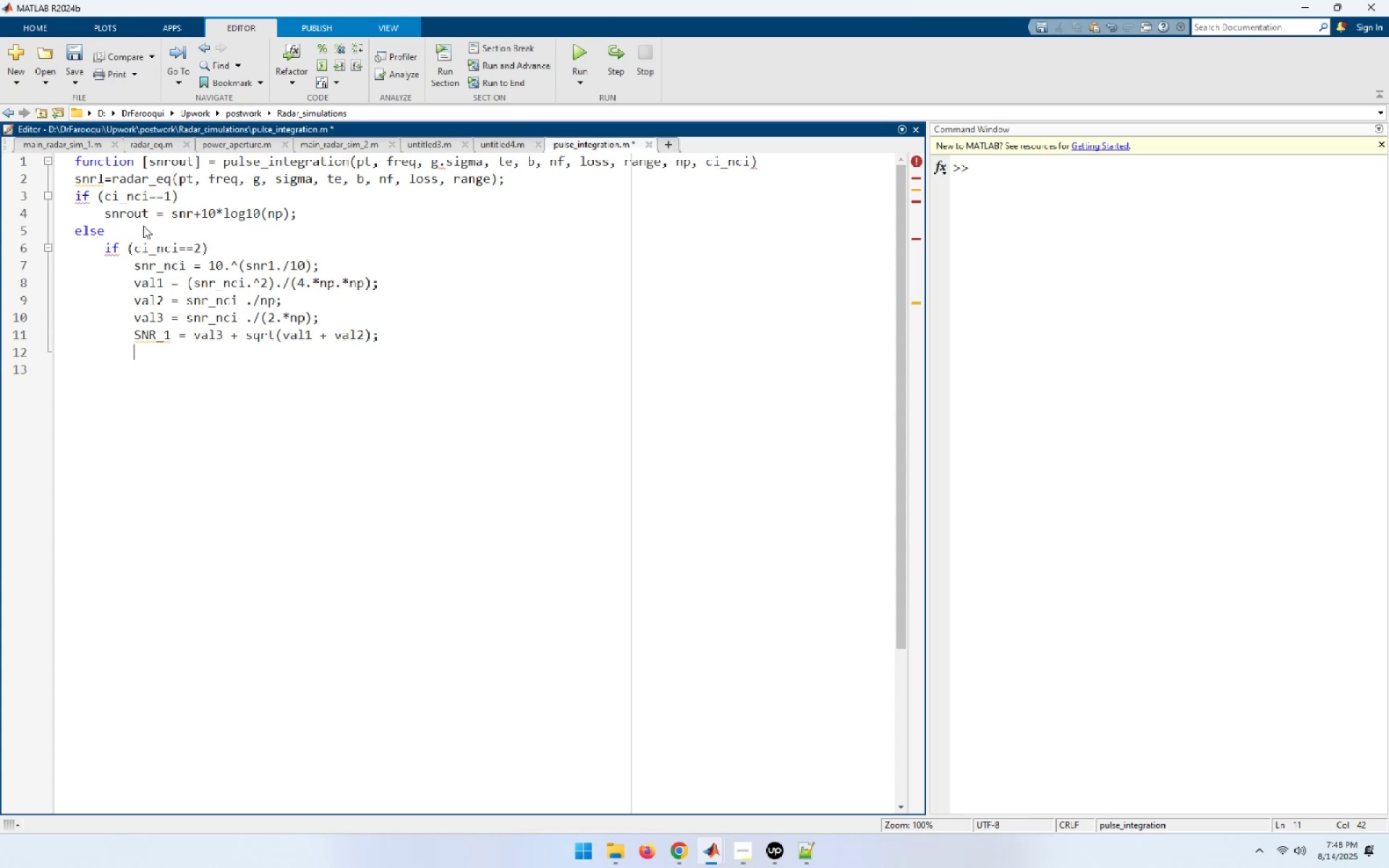 
key(ArrowUp)
 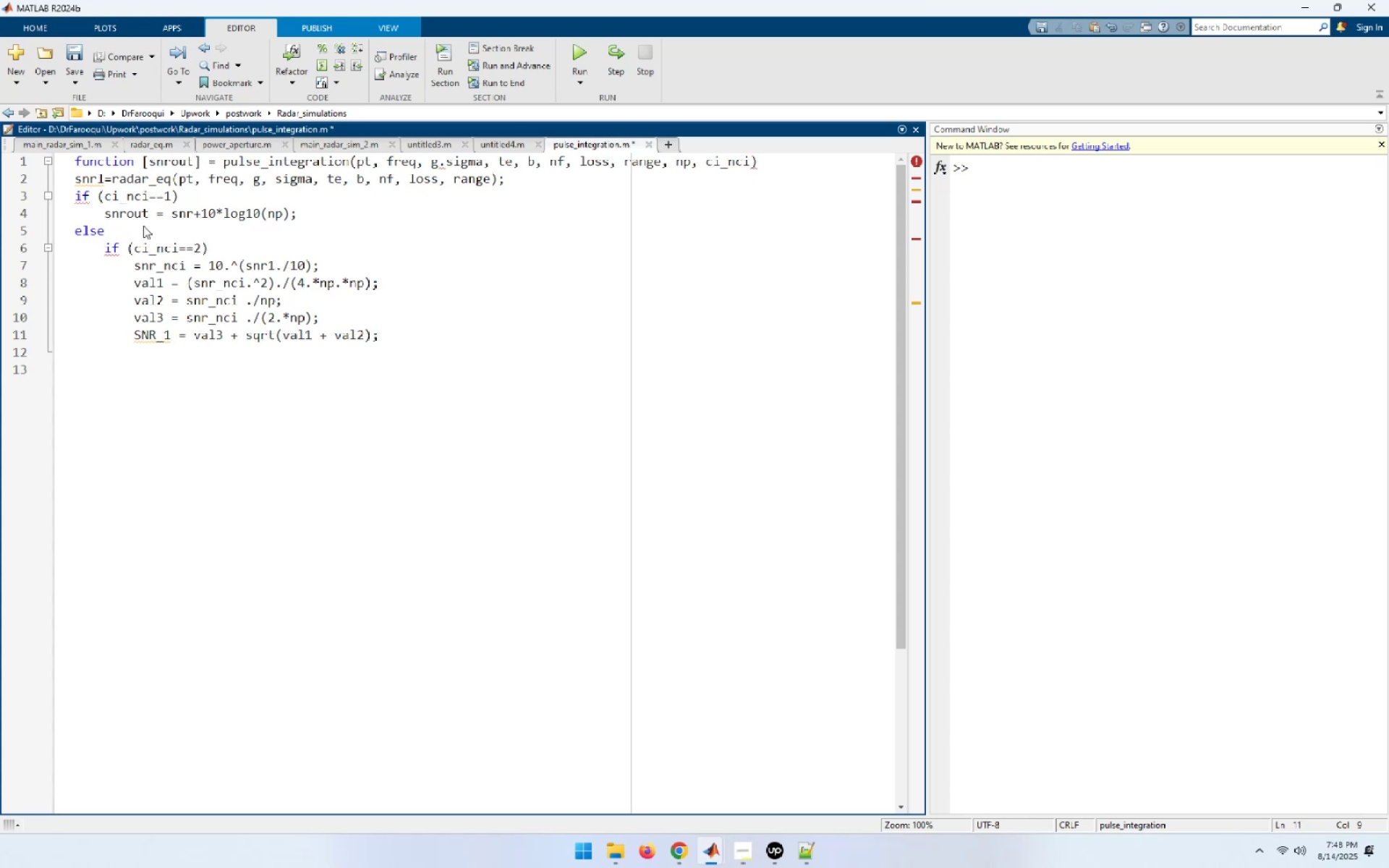 
key(ArrowUp)
 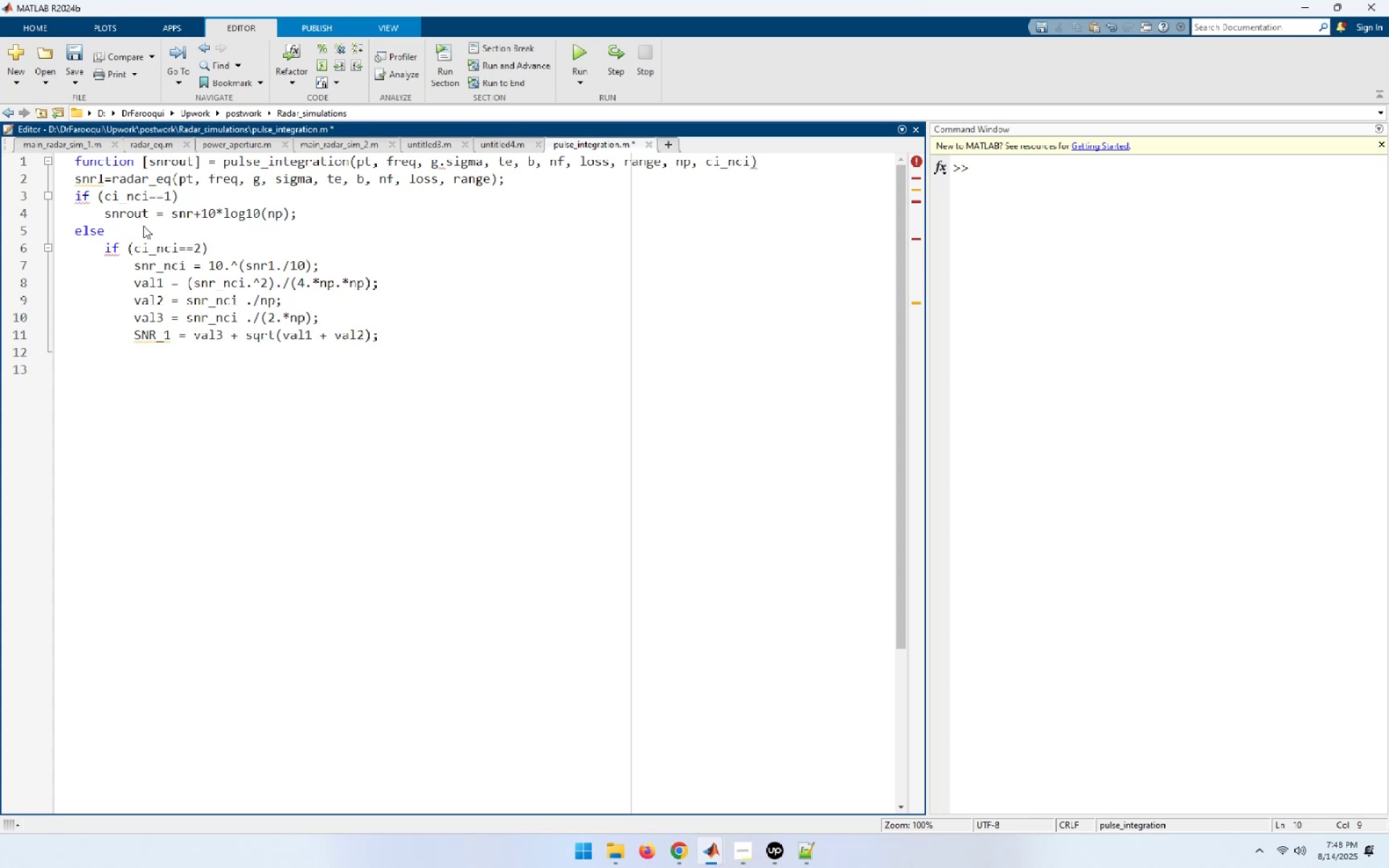 
key(ArrowUp)
 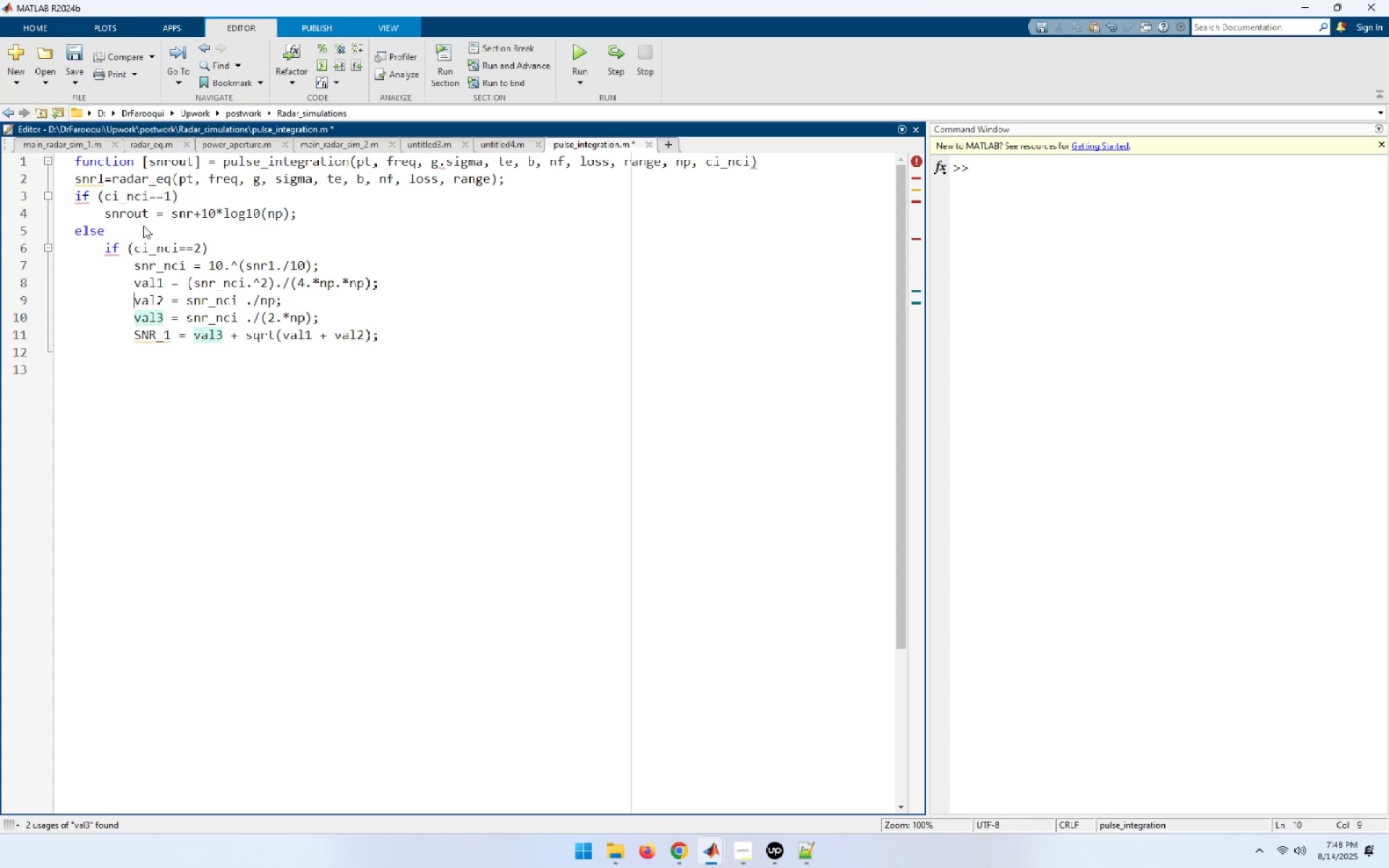 
key(ArrowUp)
 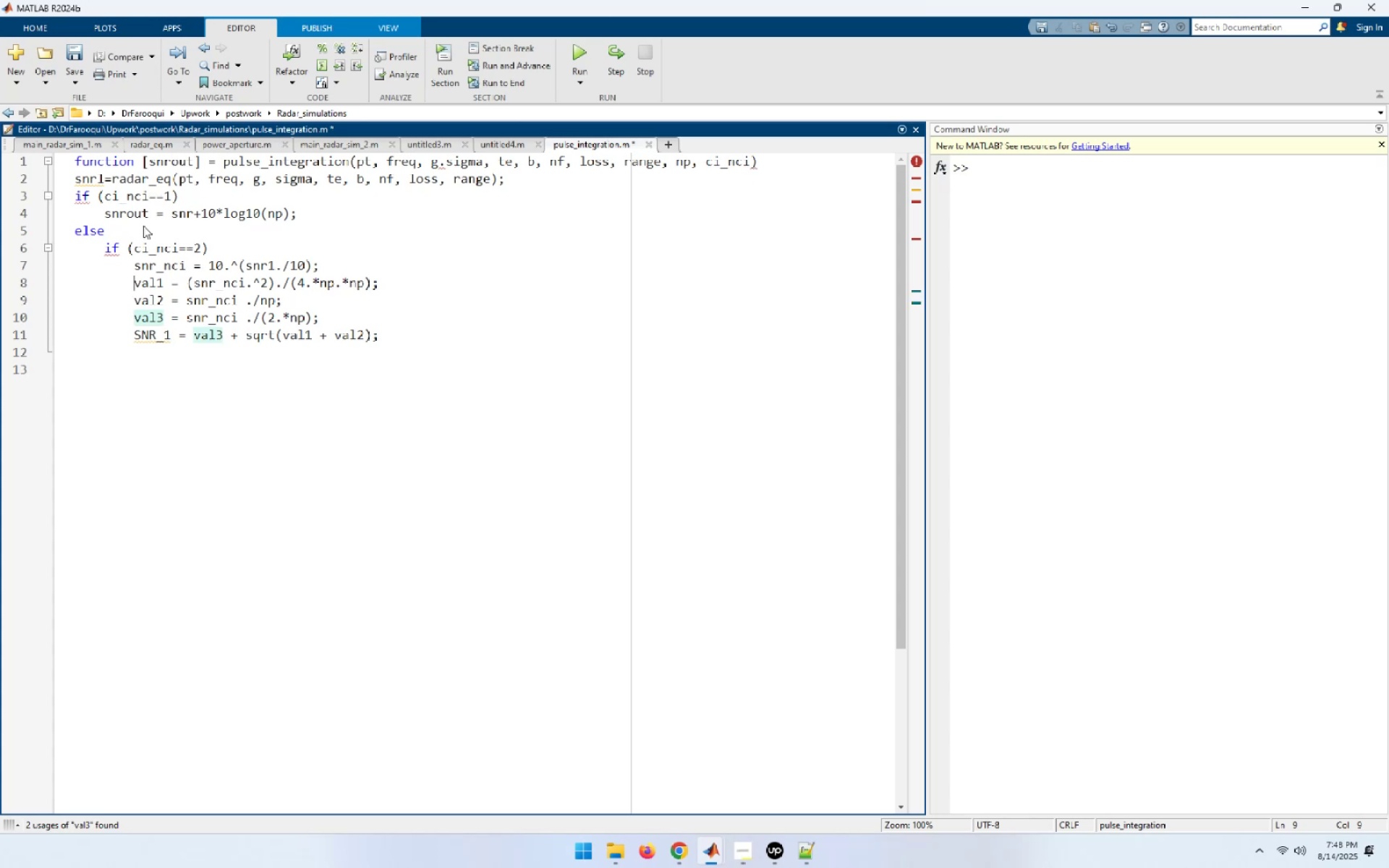 
key(ArrowUp)
 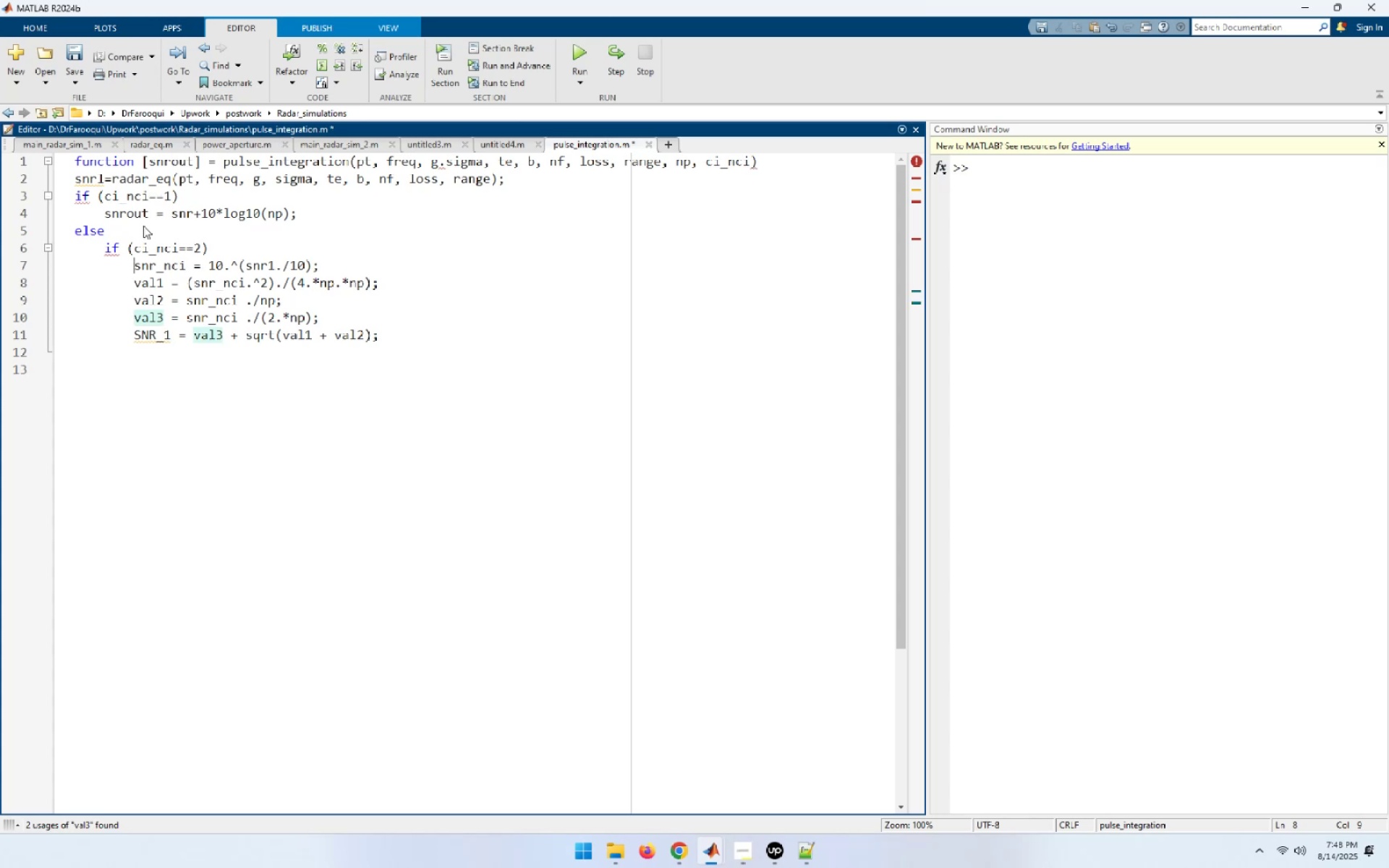 
key(ArrowUp)
 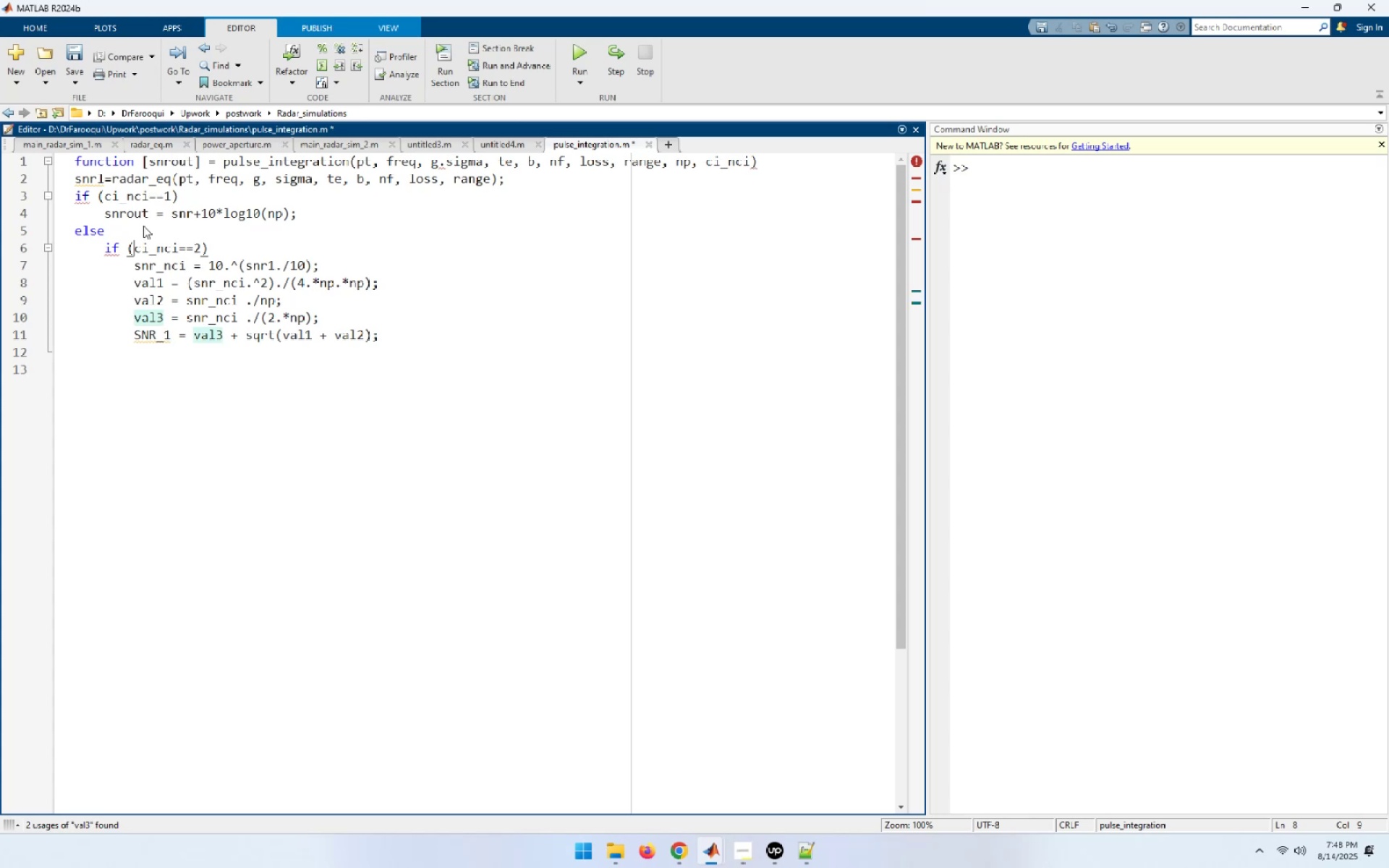 
key(ArrowUp)
 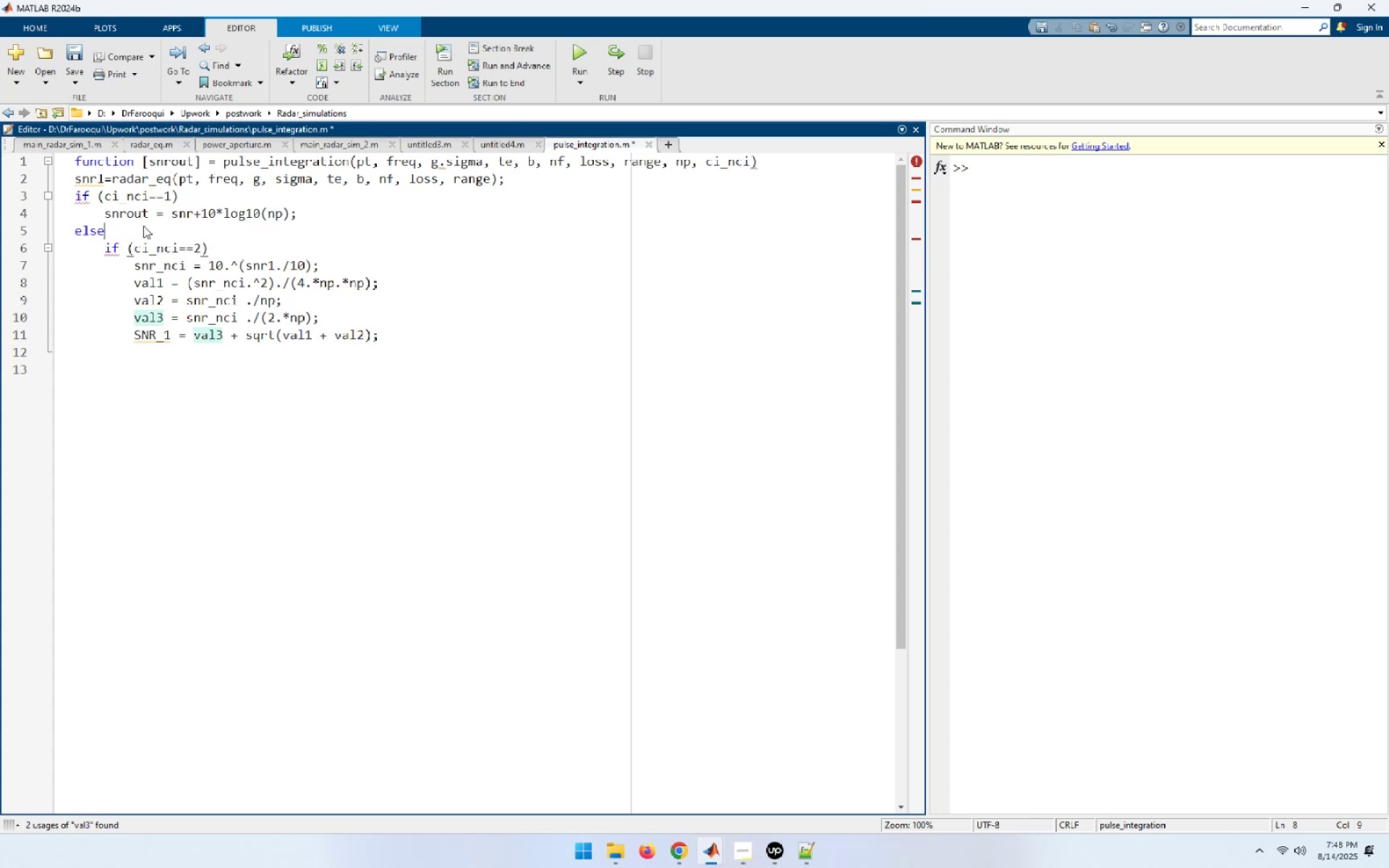 
key(ArrowUp)
 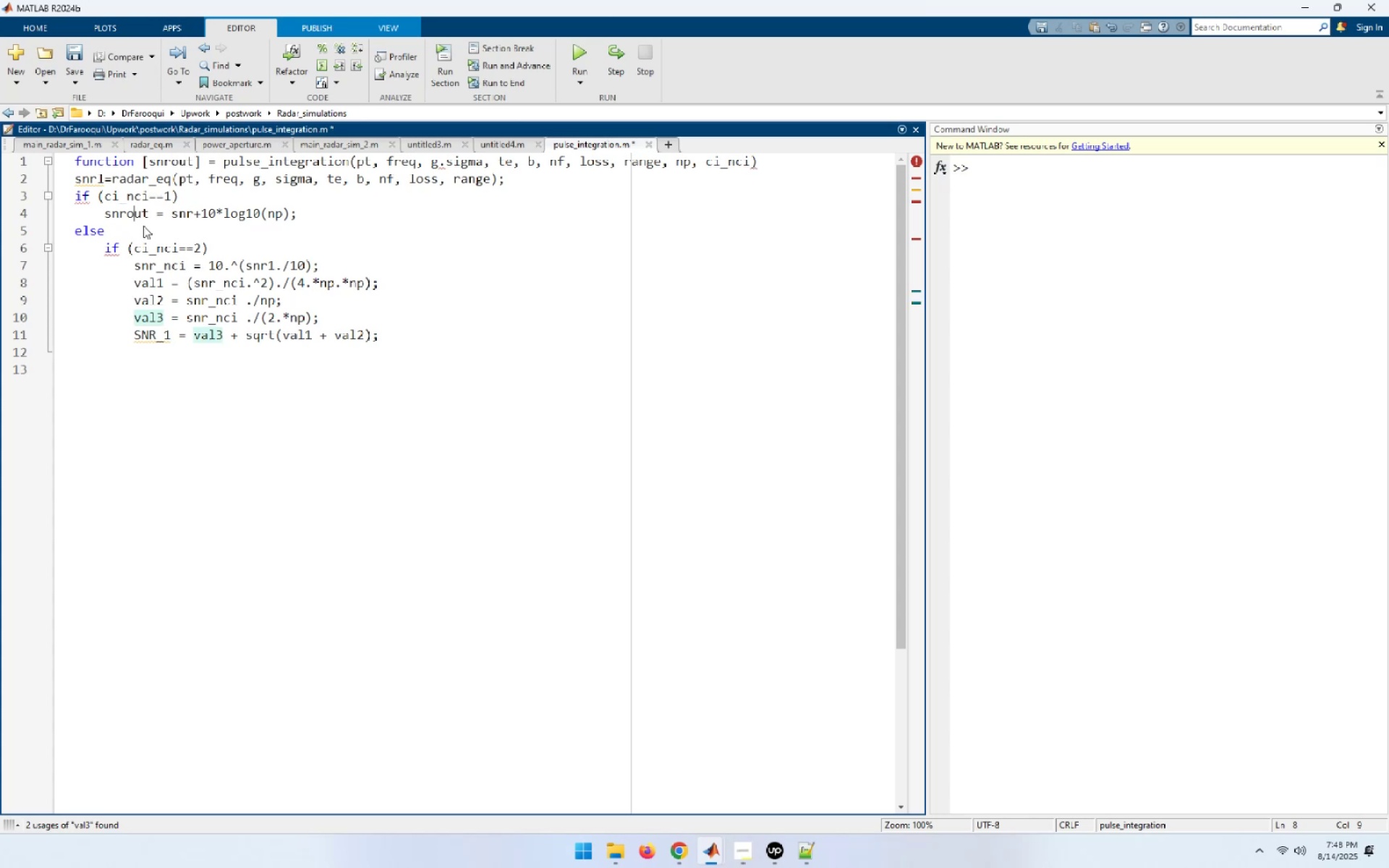 
key(ArrowUp)
 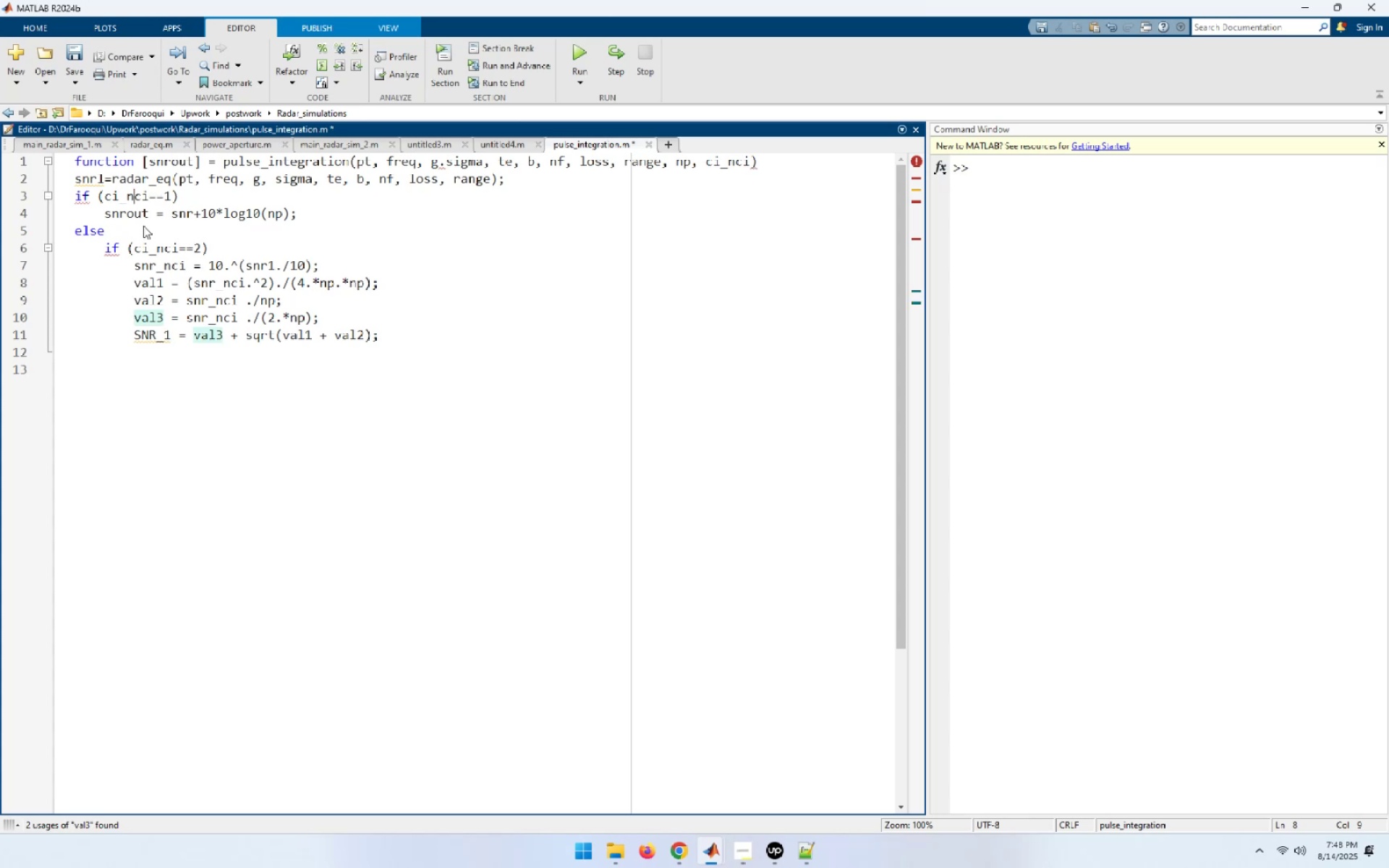 
key(ArrowUp)
 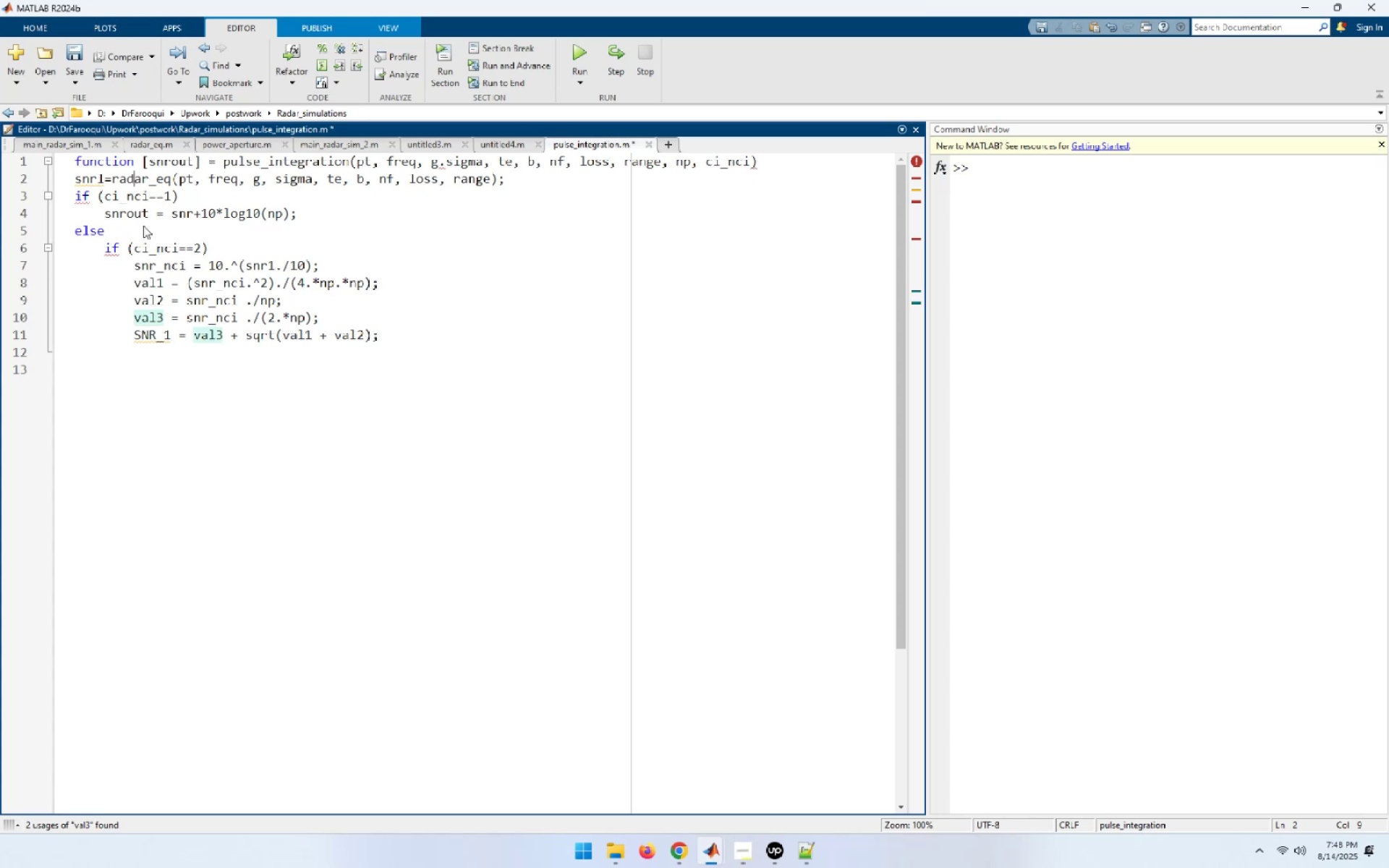 
key(ArrowLeft)
 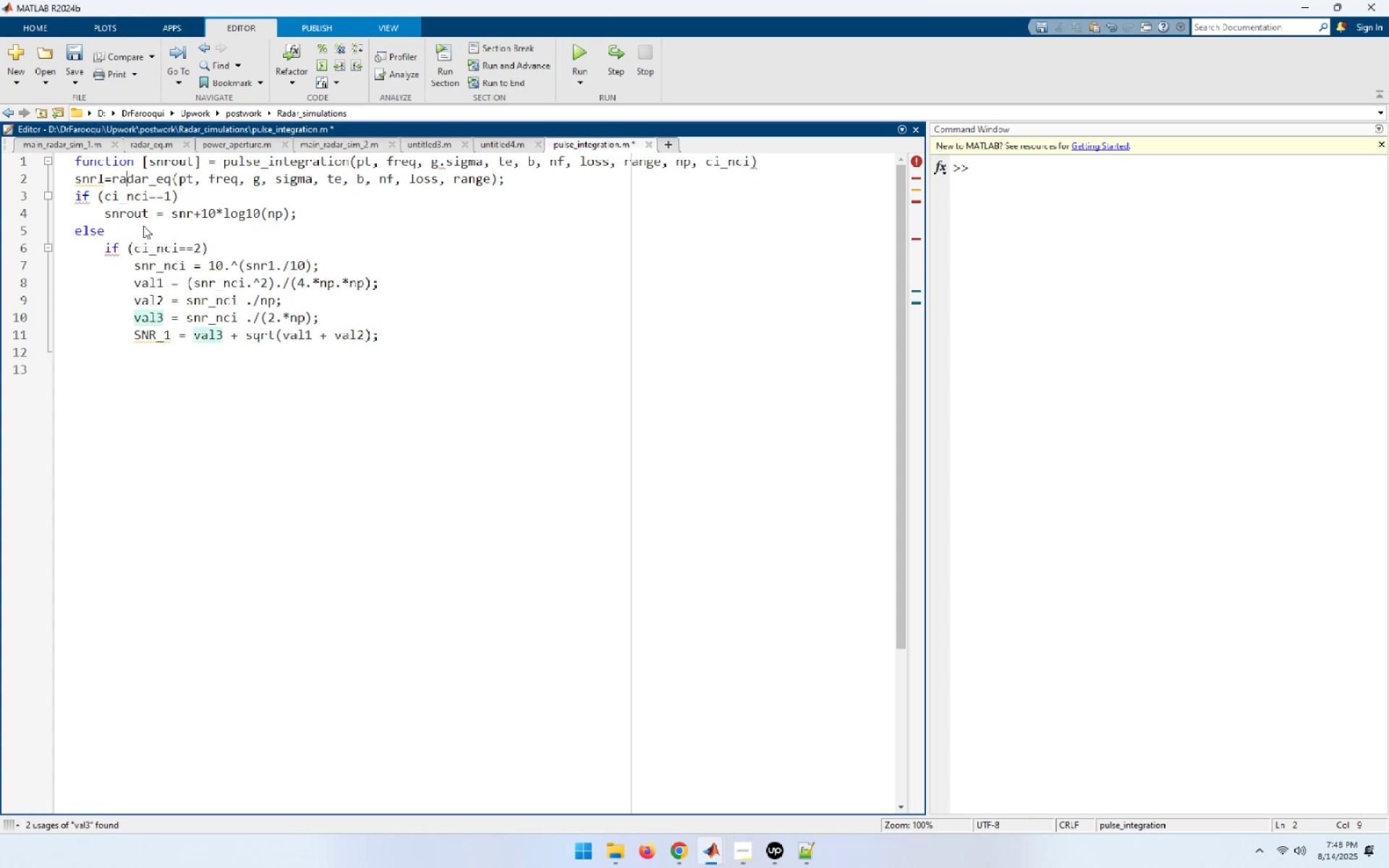 
key(ArrowLeft)
 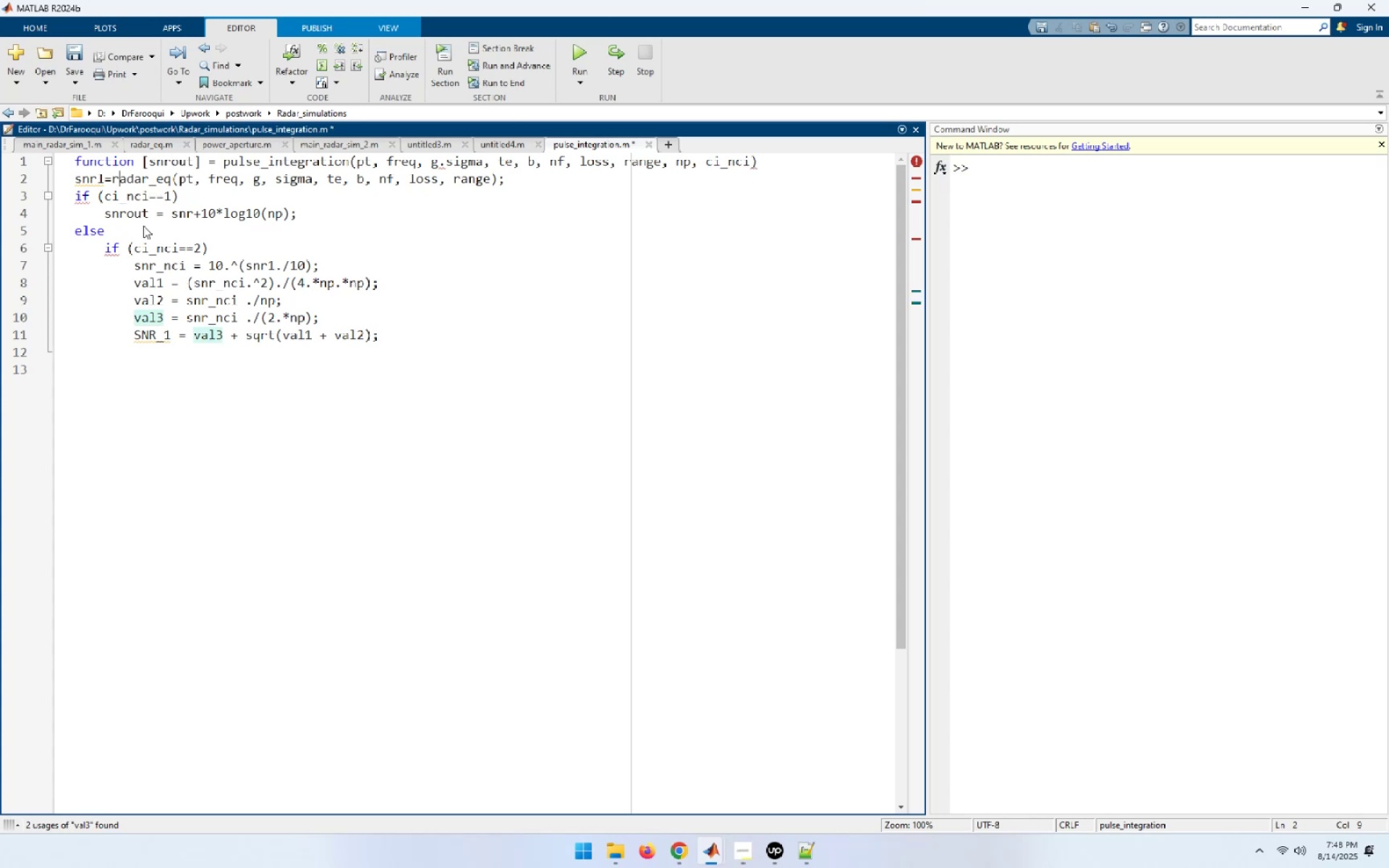 
key(ArrowDown)
 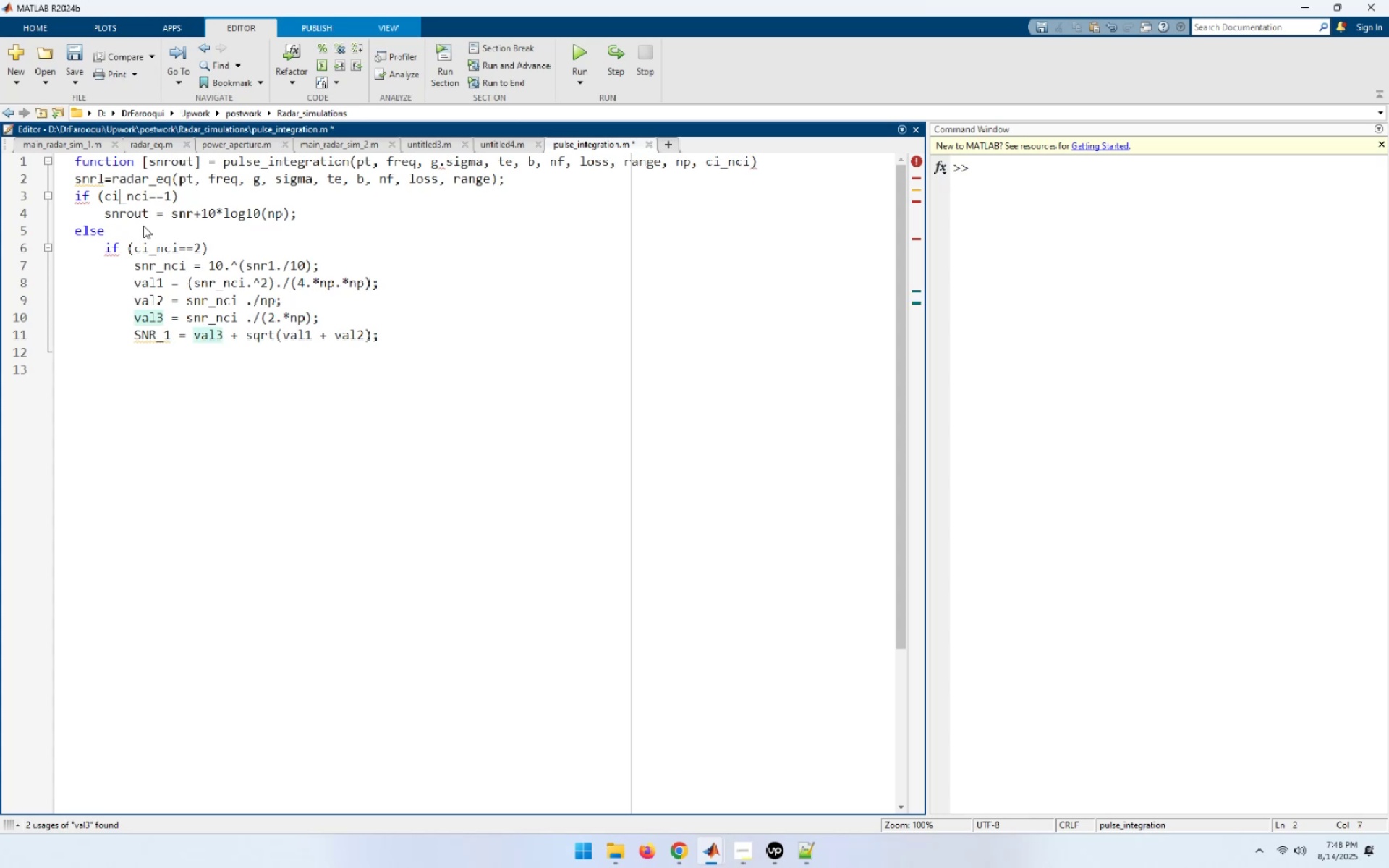 
key(ArrowDown)
 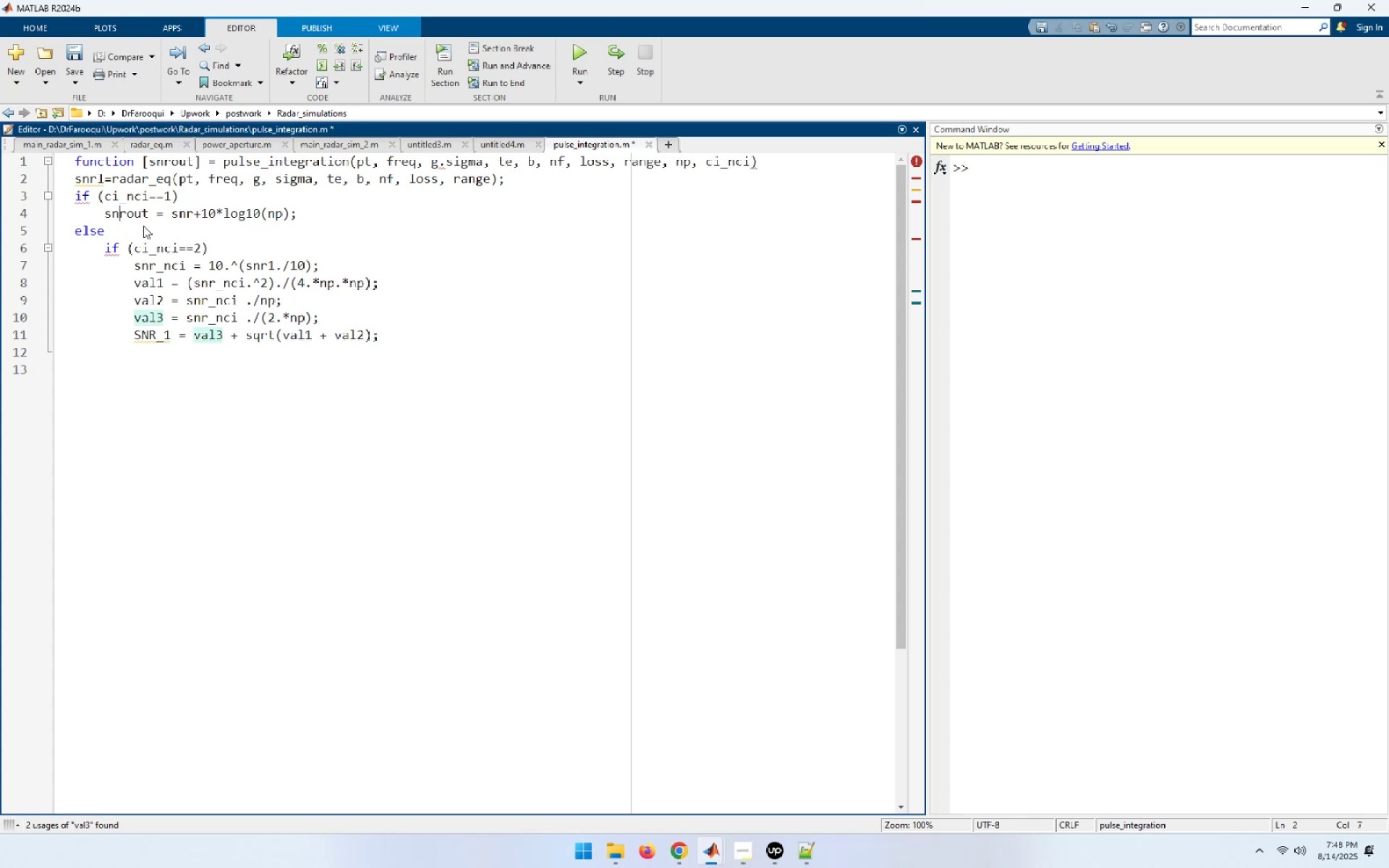 
key(ArrowUp)
 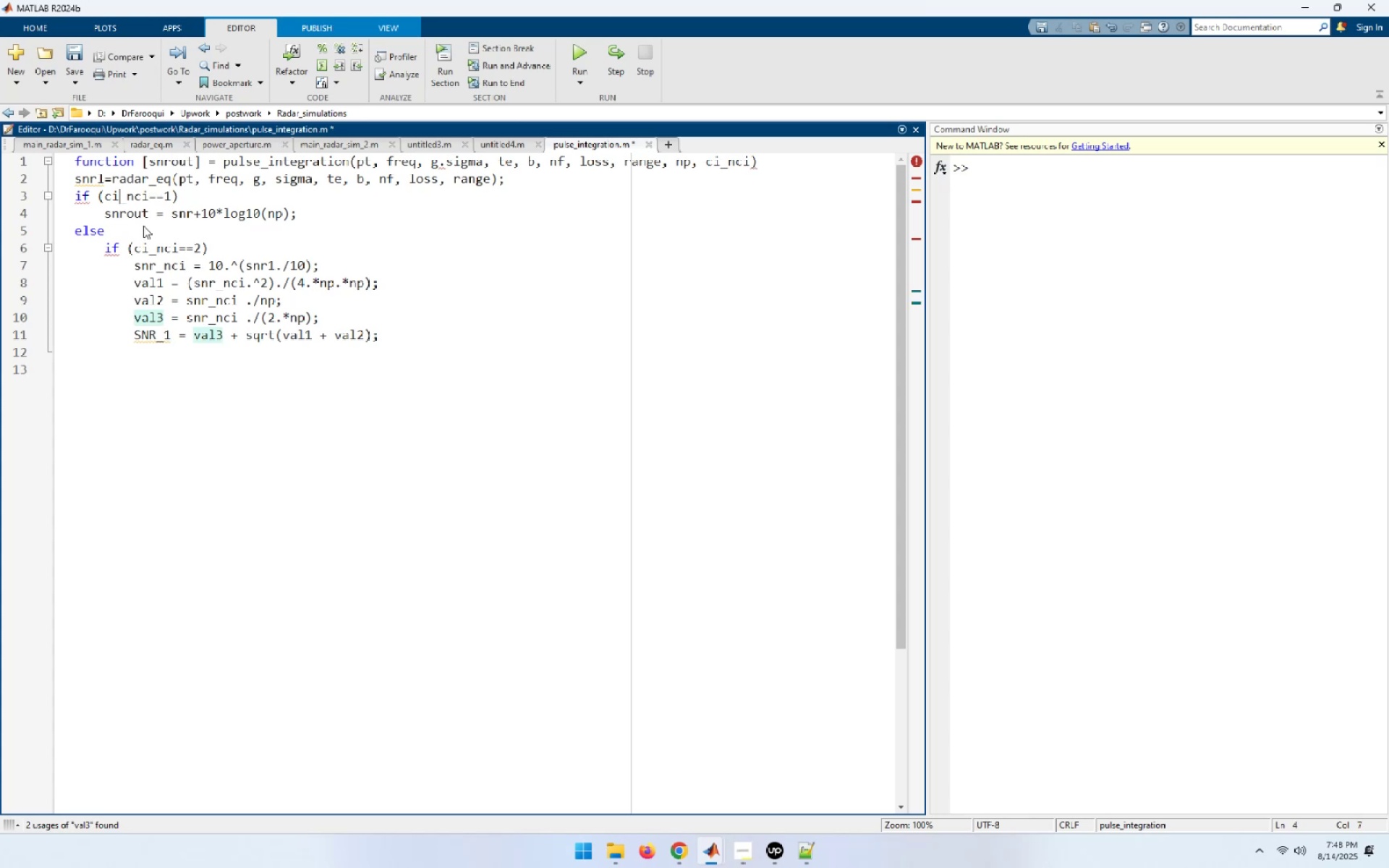 
key(ArrowUp)
 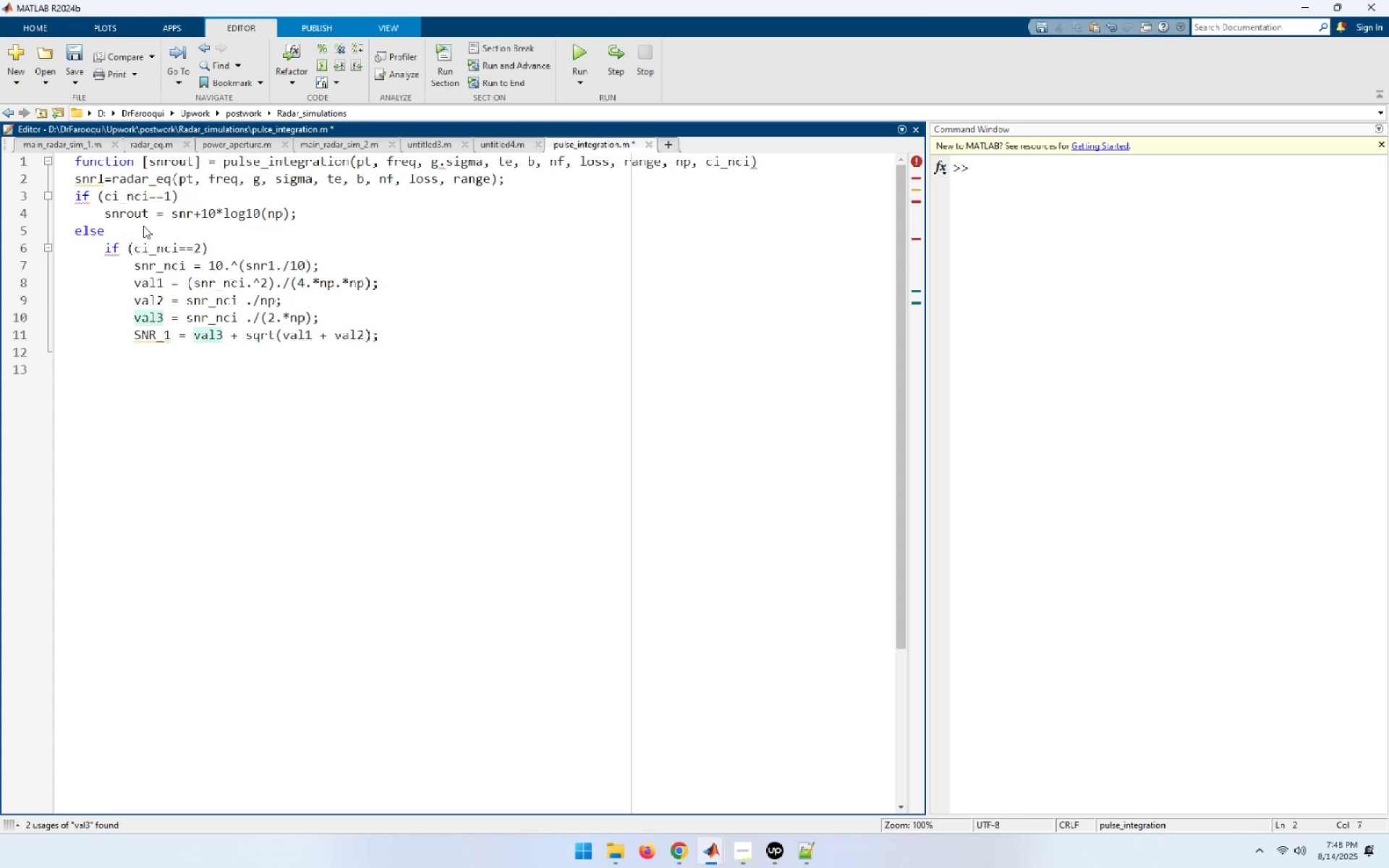 
key(ArrowUp)
 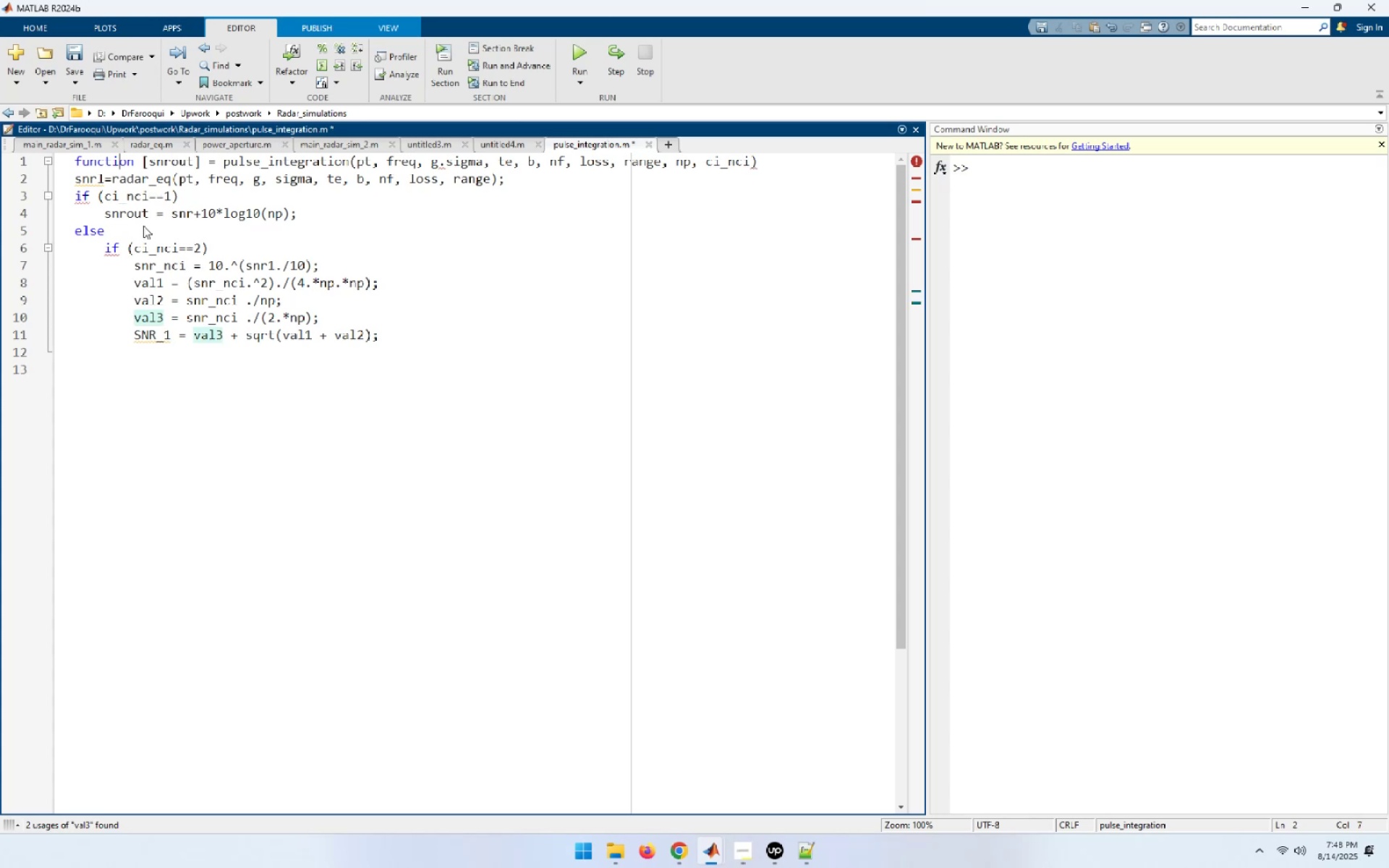 
key(End)
 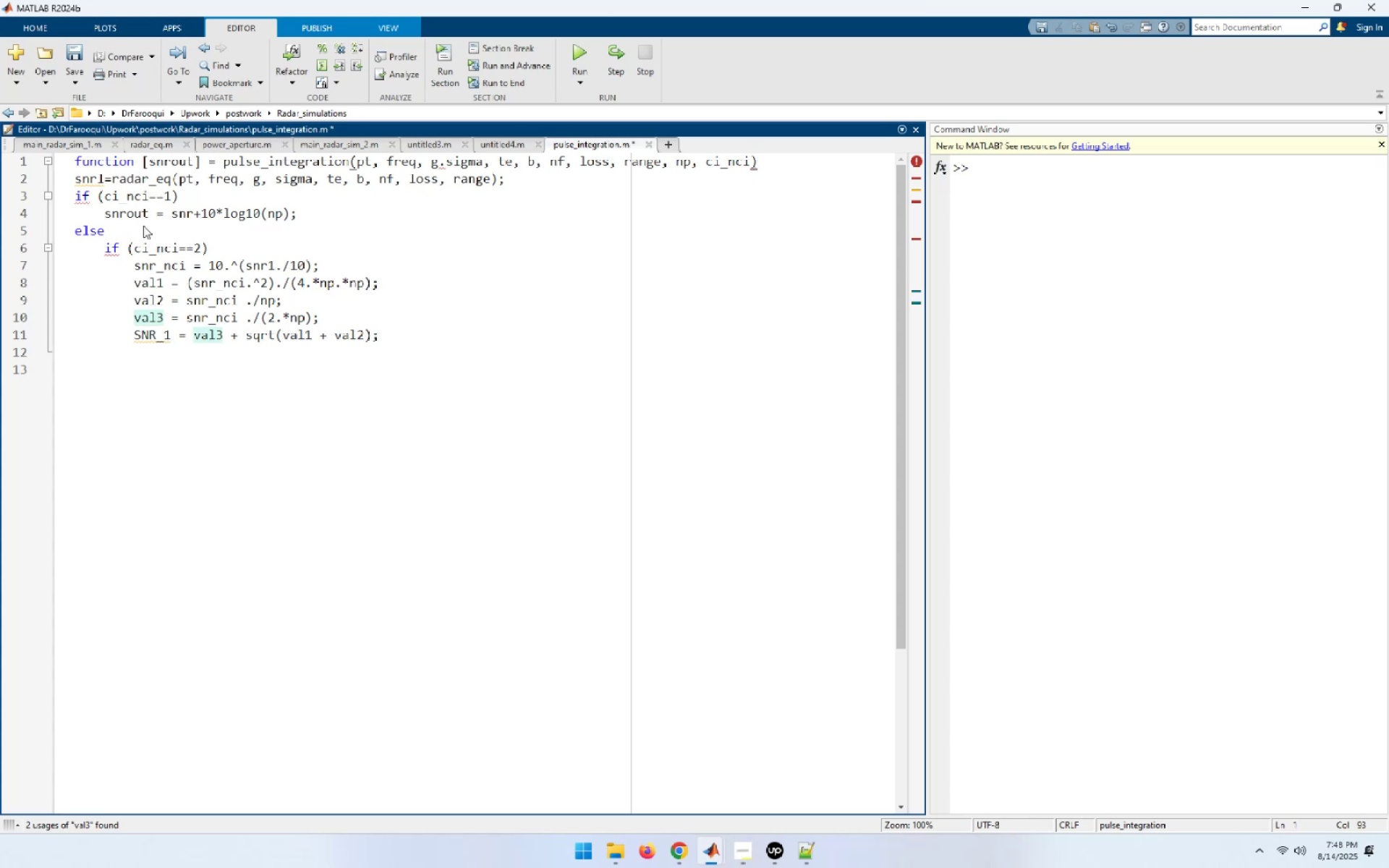 
key(ArrowDown)
 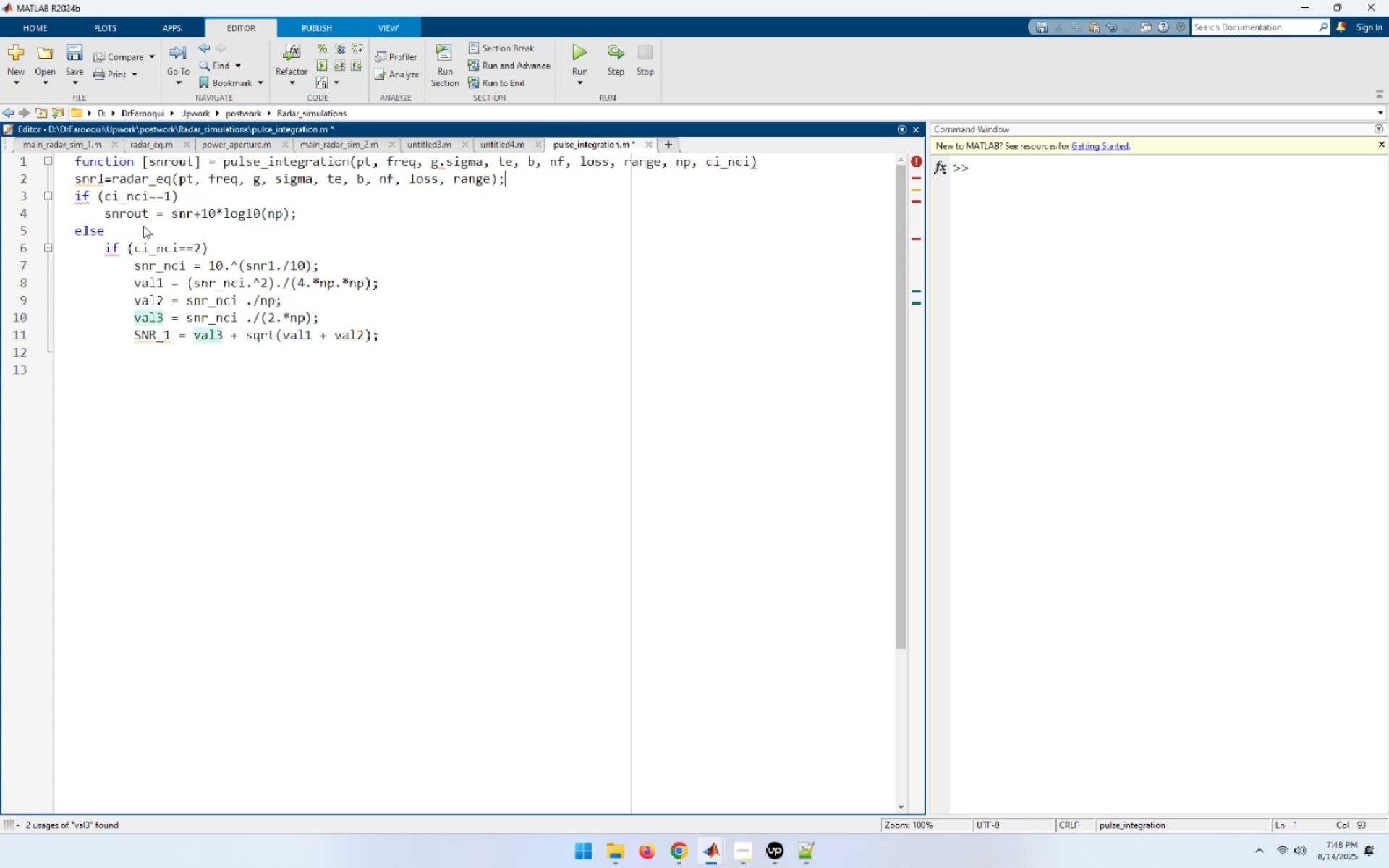 
key(ArrowUp)
 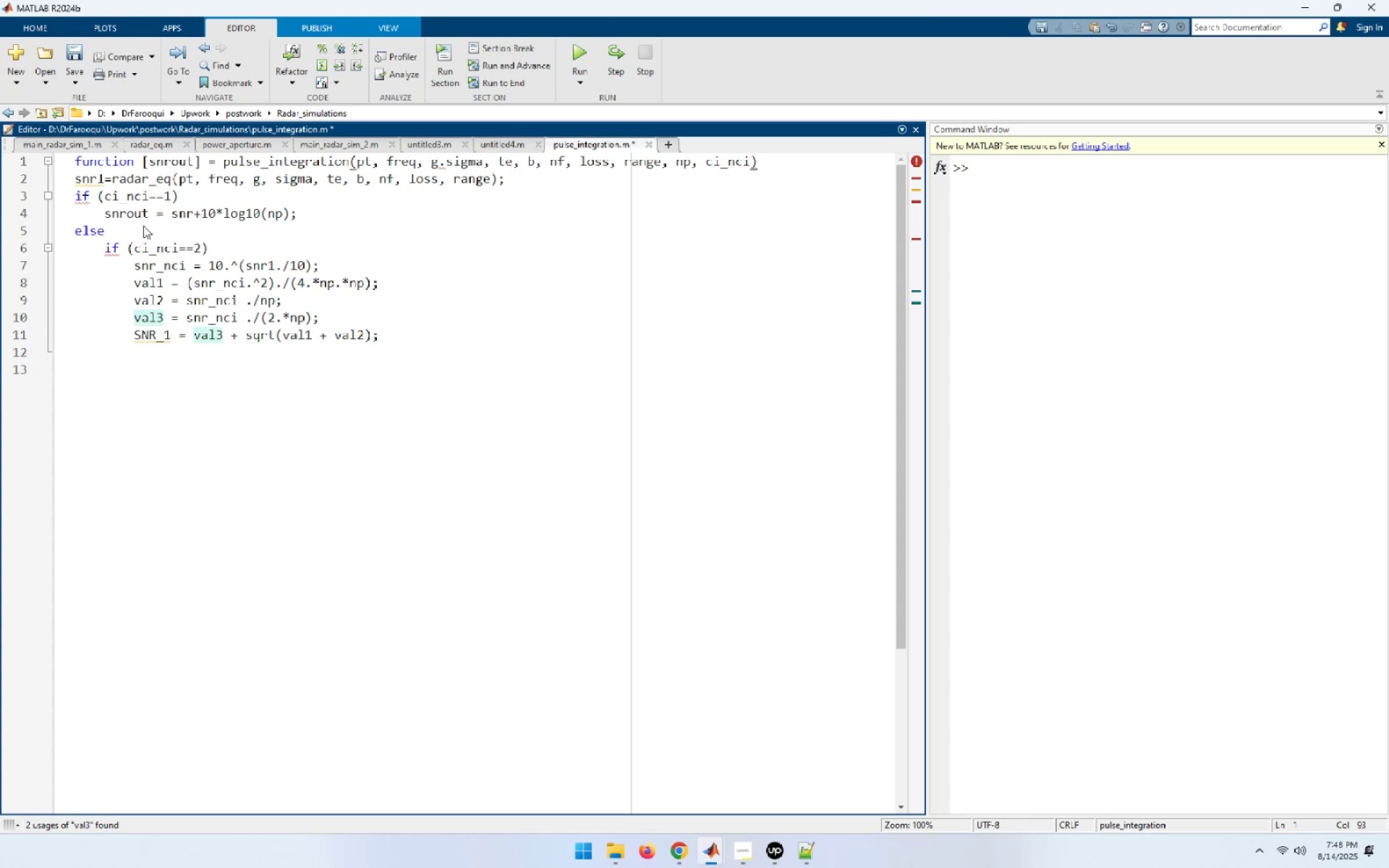 
hold_key(key=ArrowLeft, duration=1.53)
 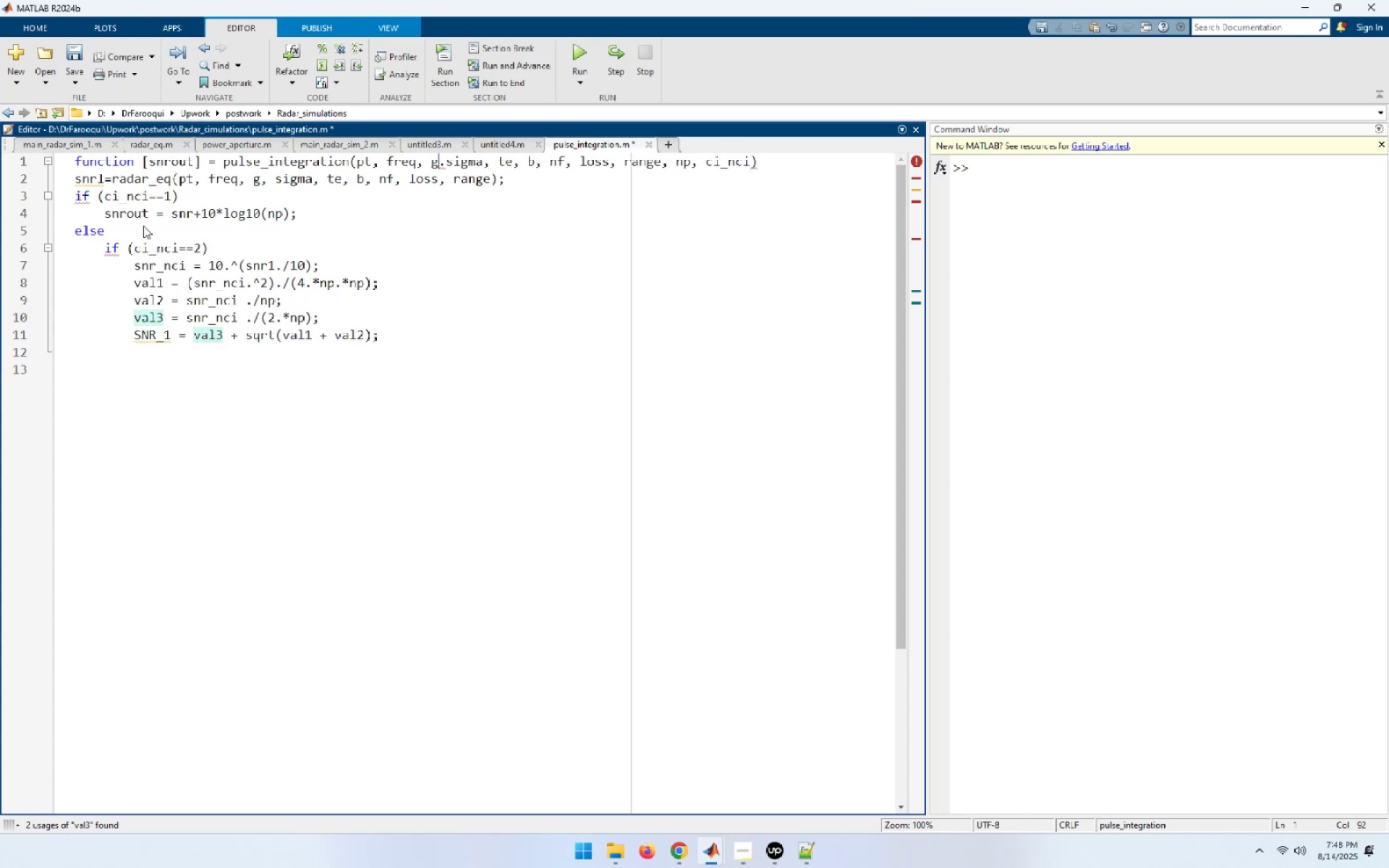 
hold_key(key=ArrowLeft, duration=0.36)
 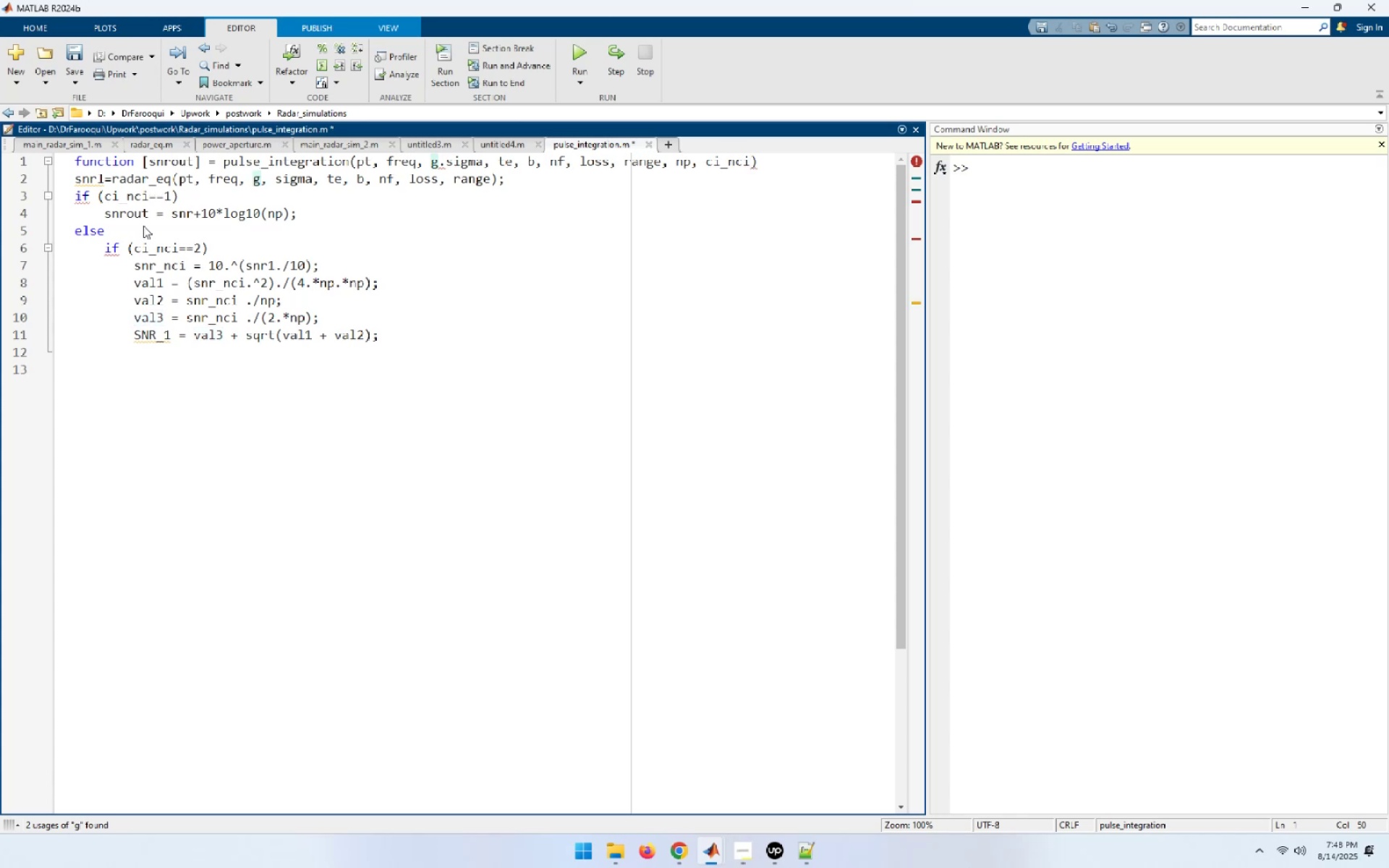 
key(Delete)
 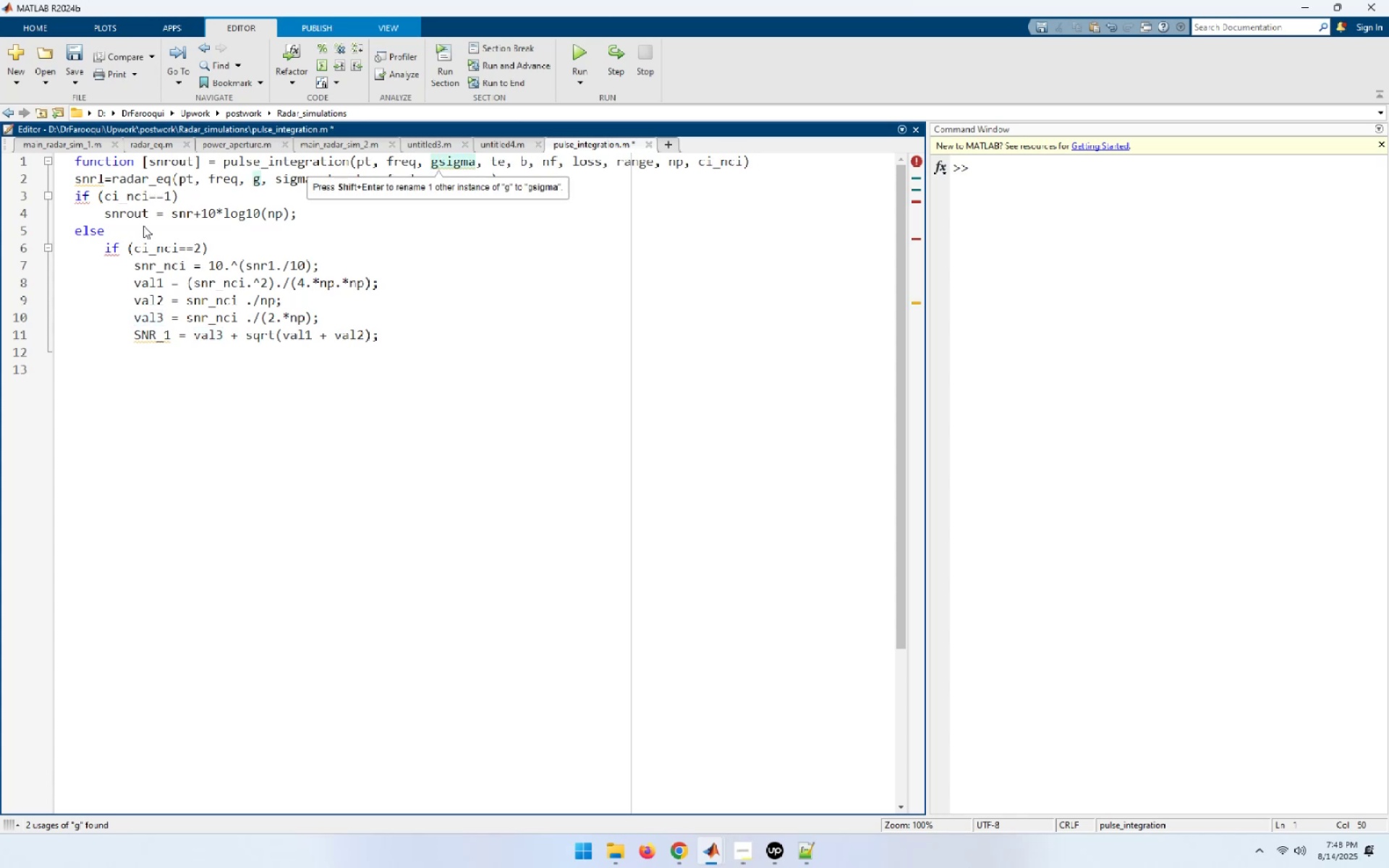 
key(Comma)
 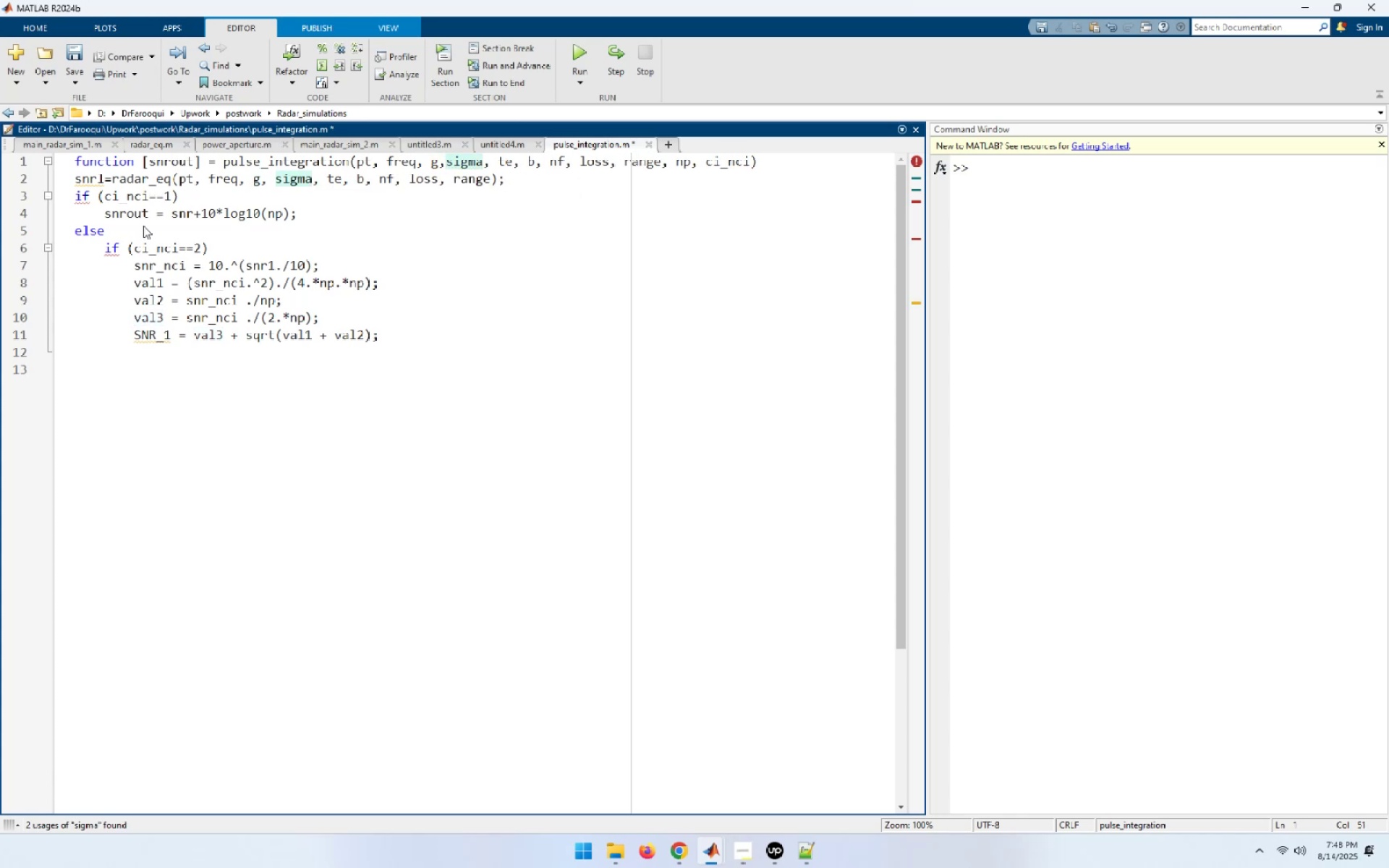 
key(Space)
 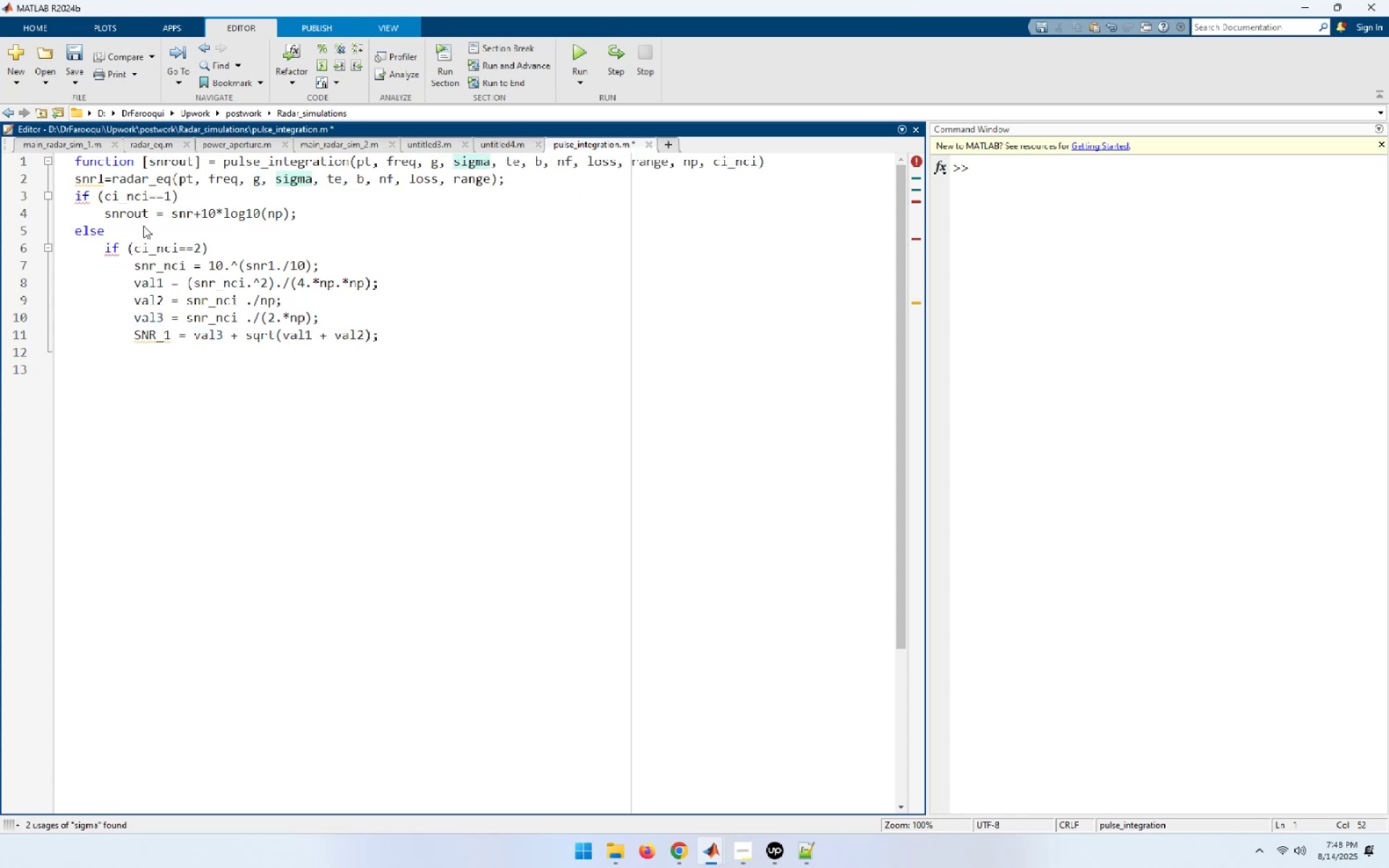 
key(ArrowDown)
 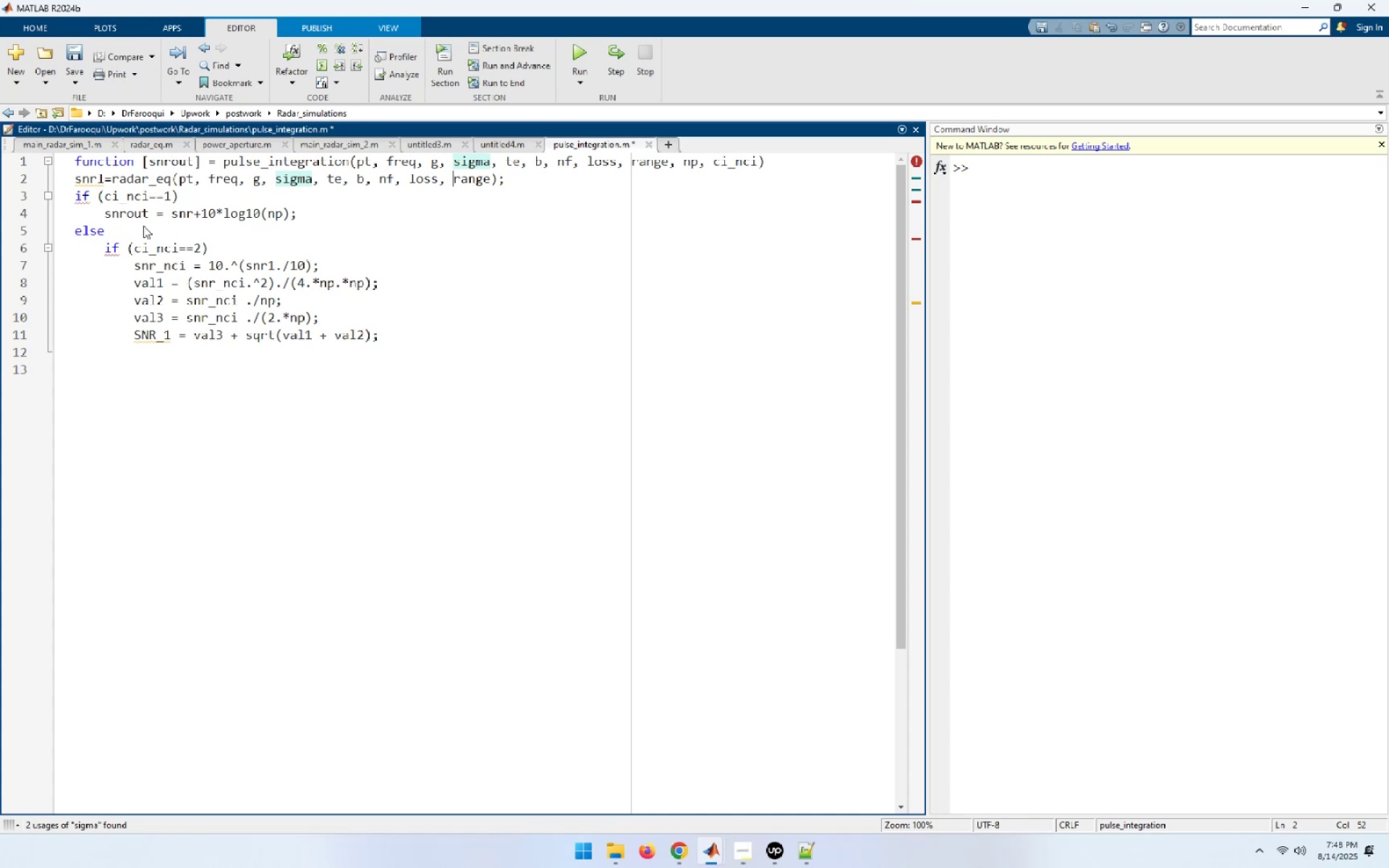 
key(ArrowLeft)
 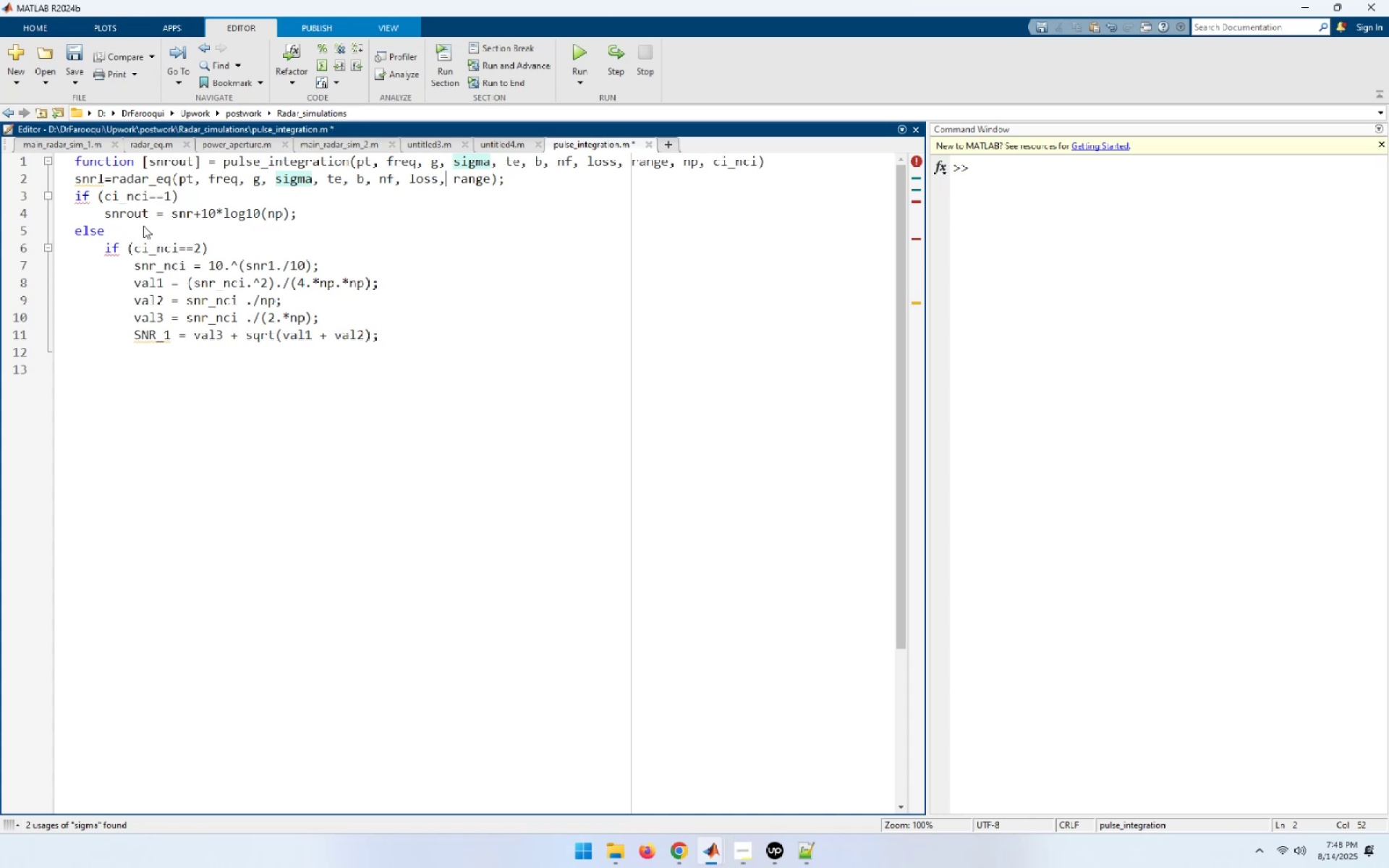 
hold_key(key=ArrowLeft, duration=1.14)
 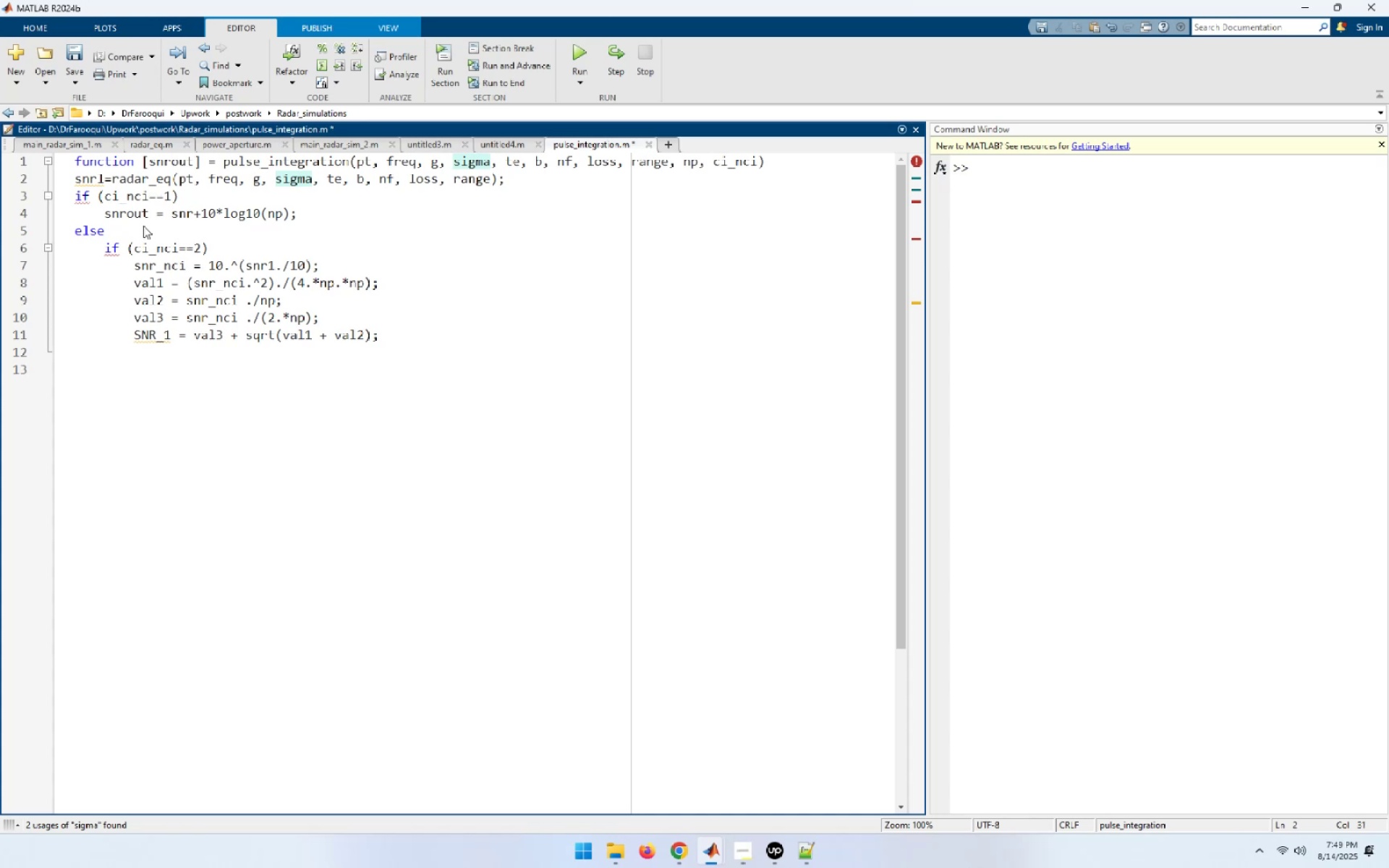 
key(ArrowDown)
 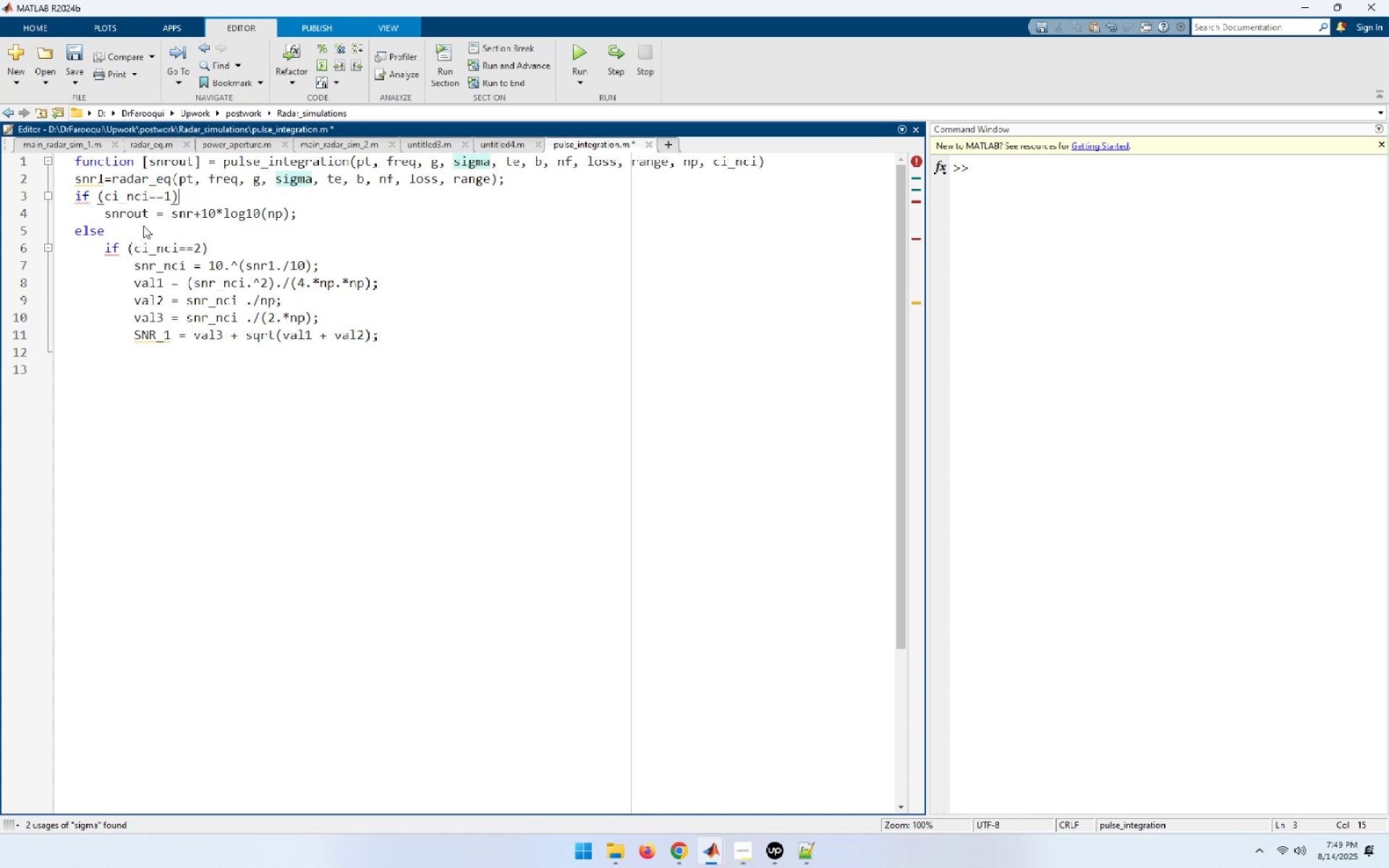 
key(ArrowUp)
 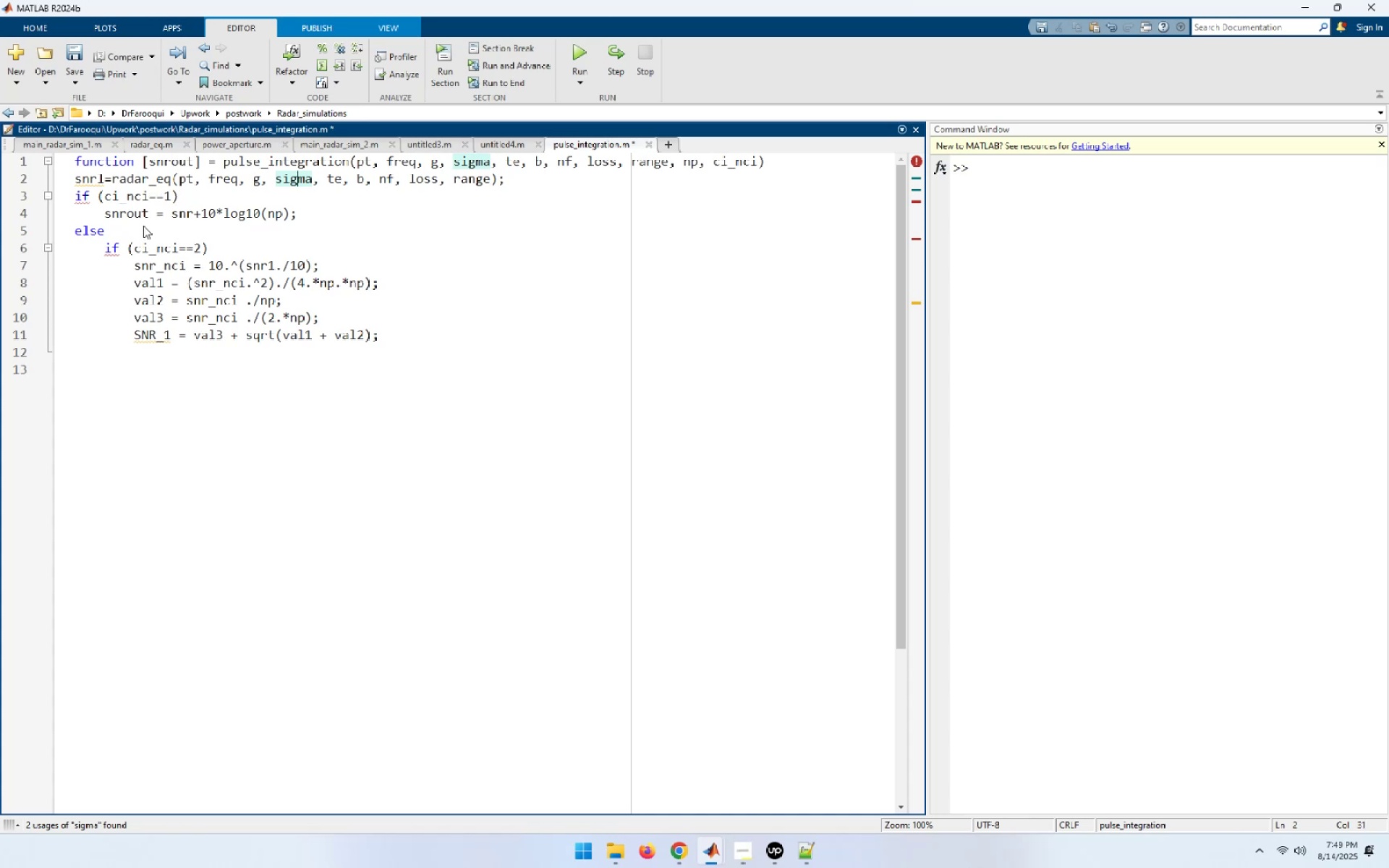 
key(ArrowDown)
 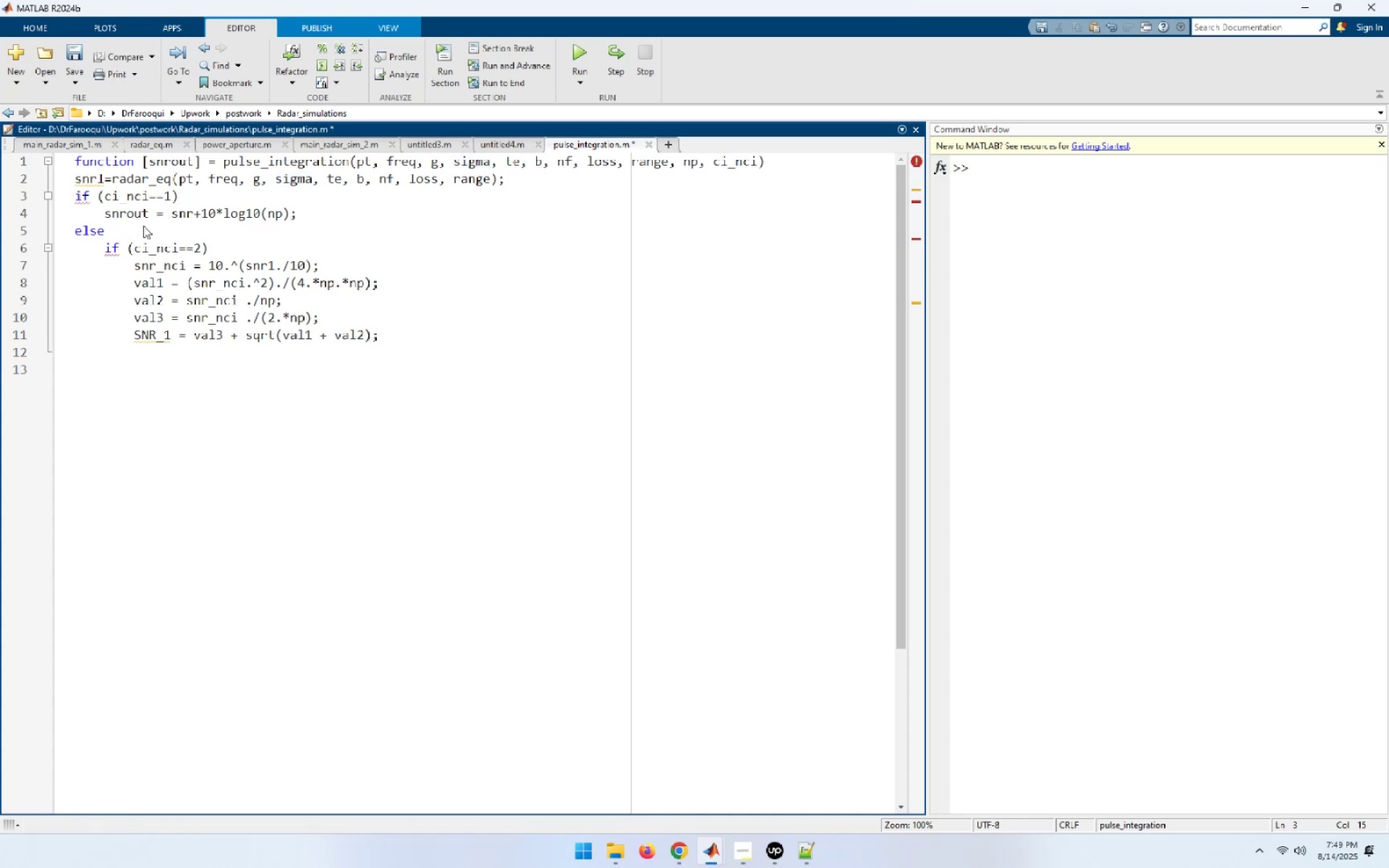 
wait(6.13)
 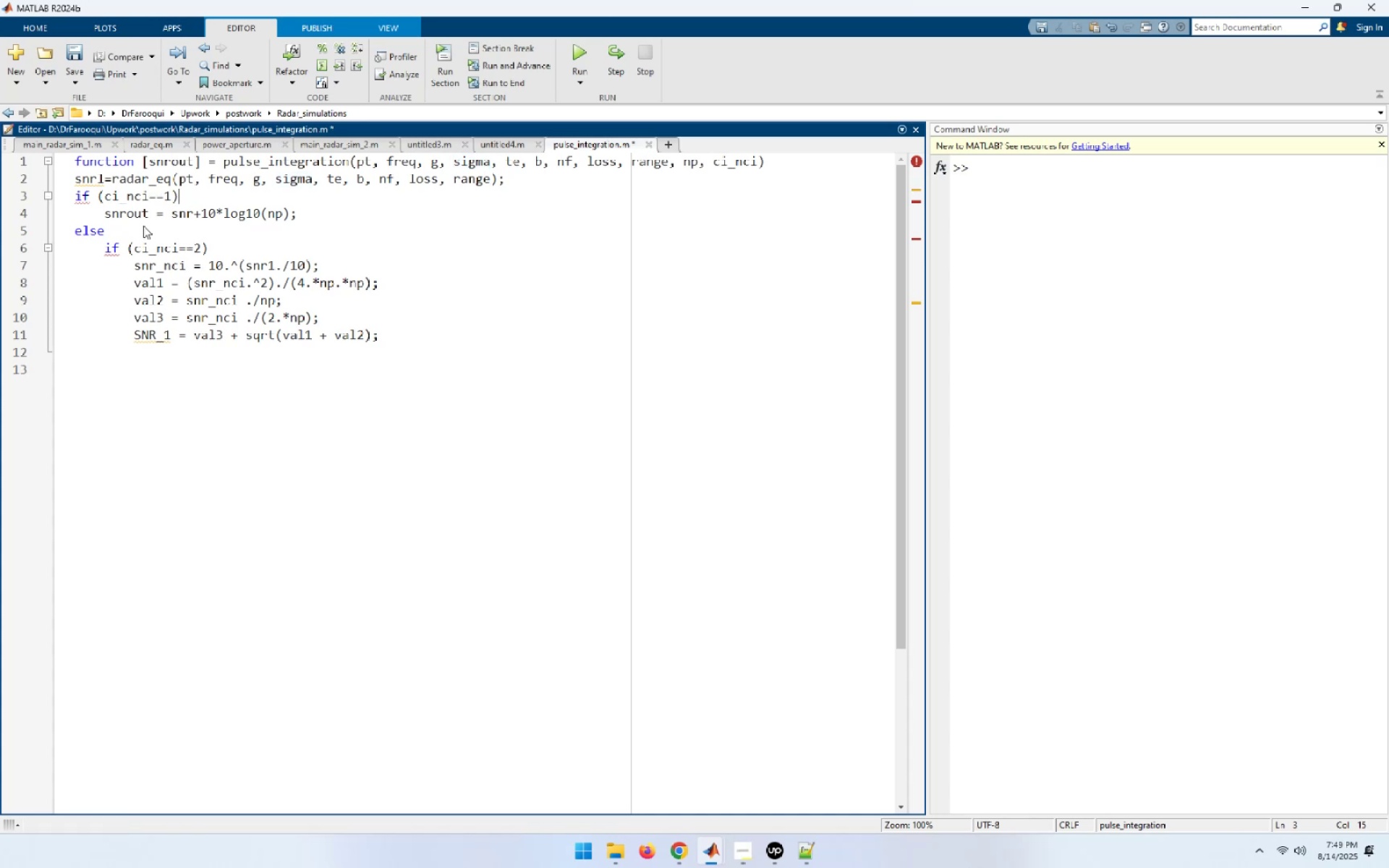 
key(Home)
 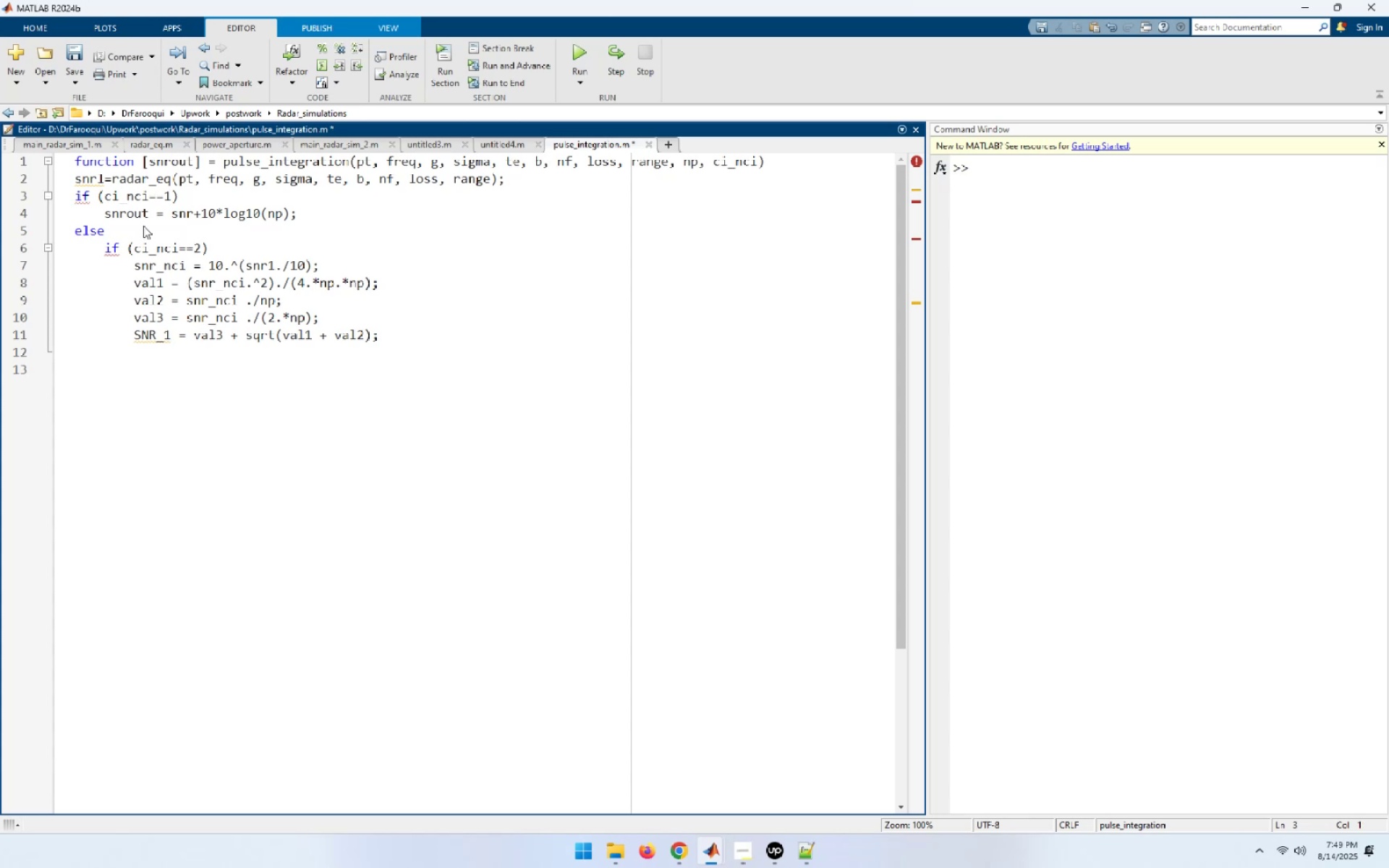 
key(ArrowDown)
 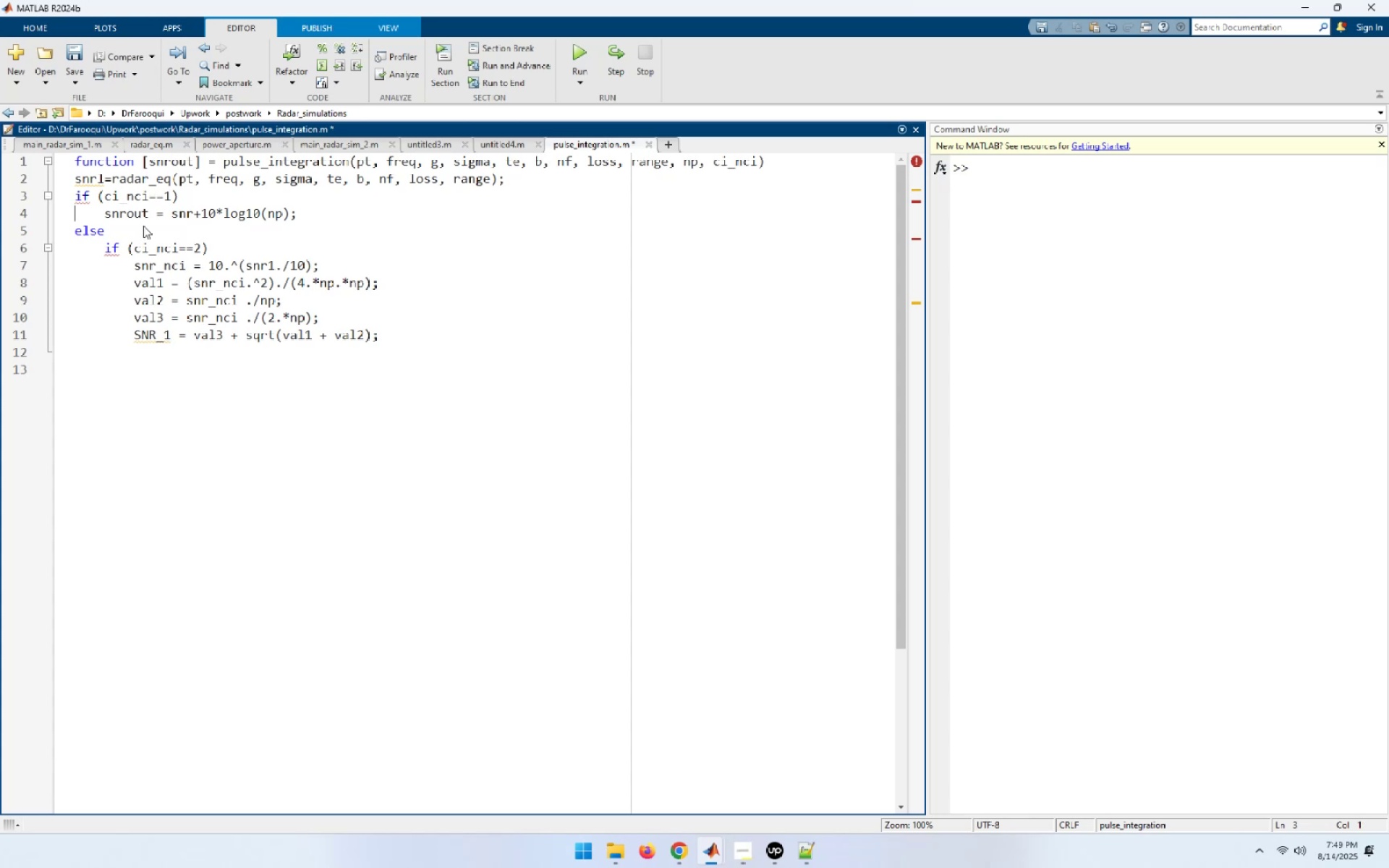 
key(ArrowDown)
 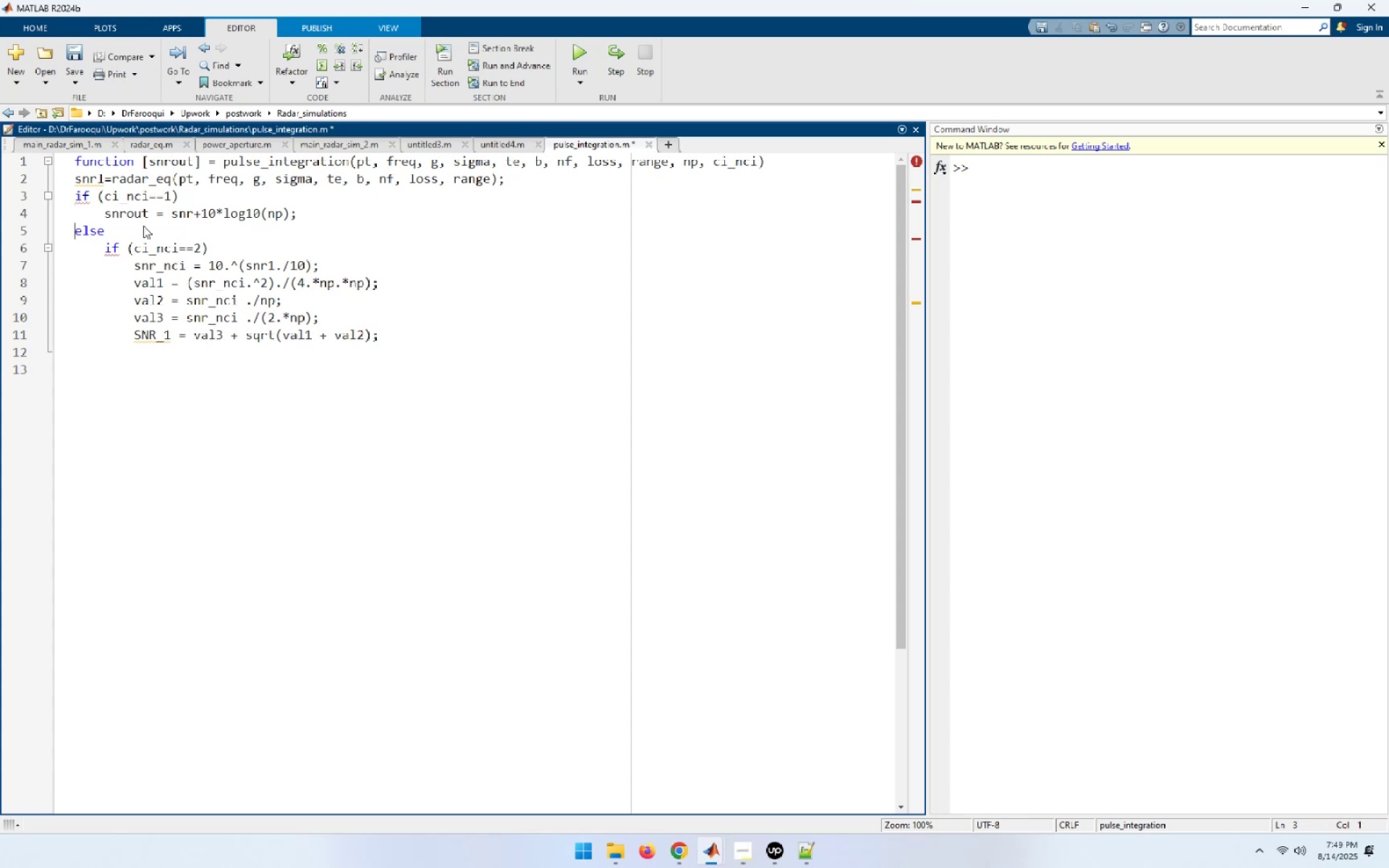 
key(ArrowDown)
 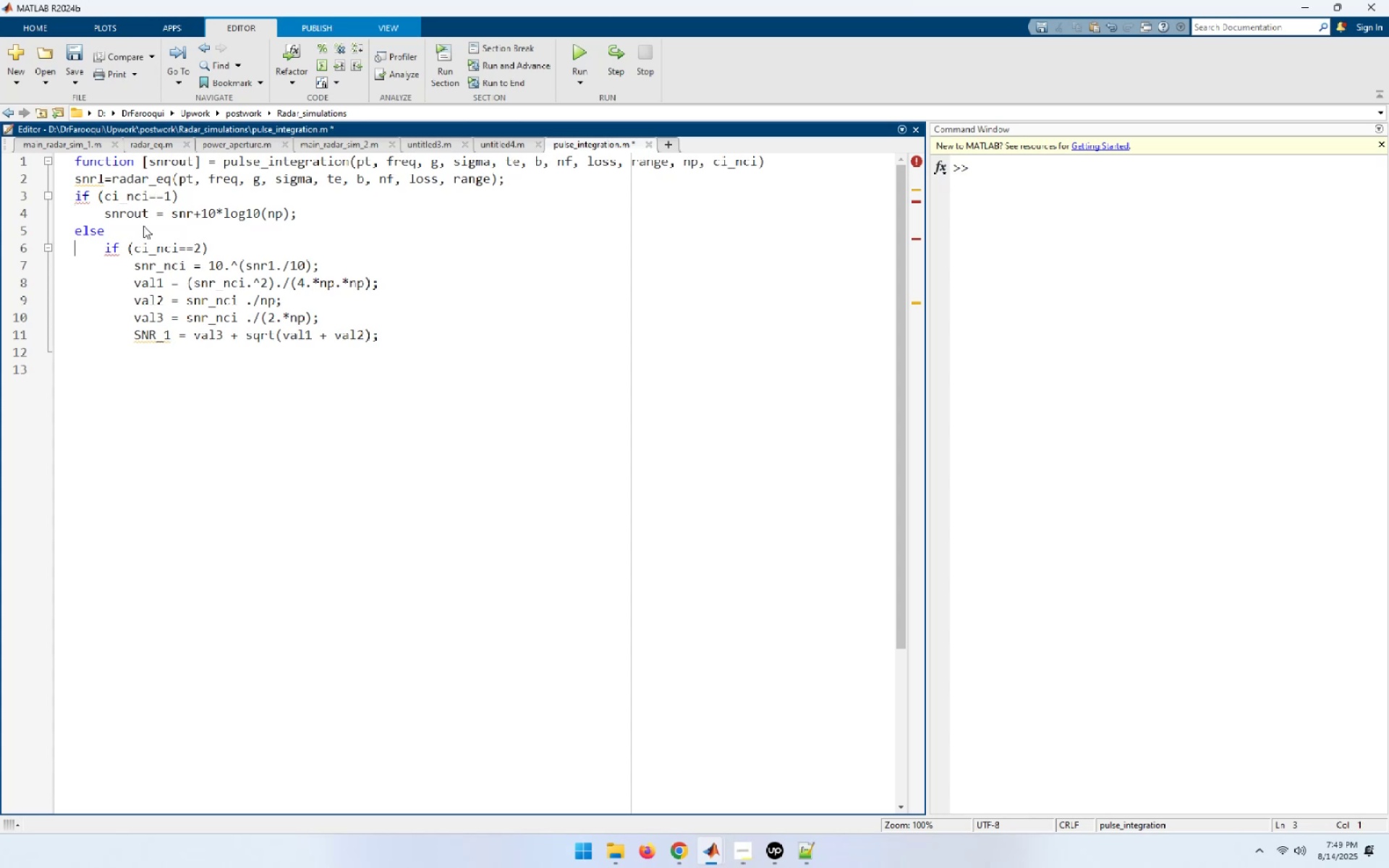 
key(ArrowDown)
 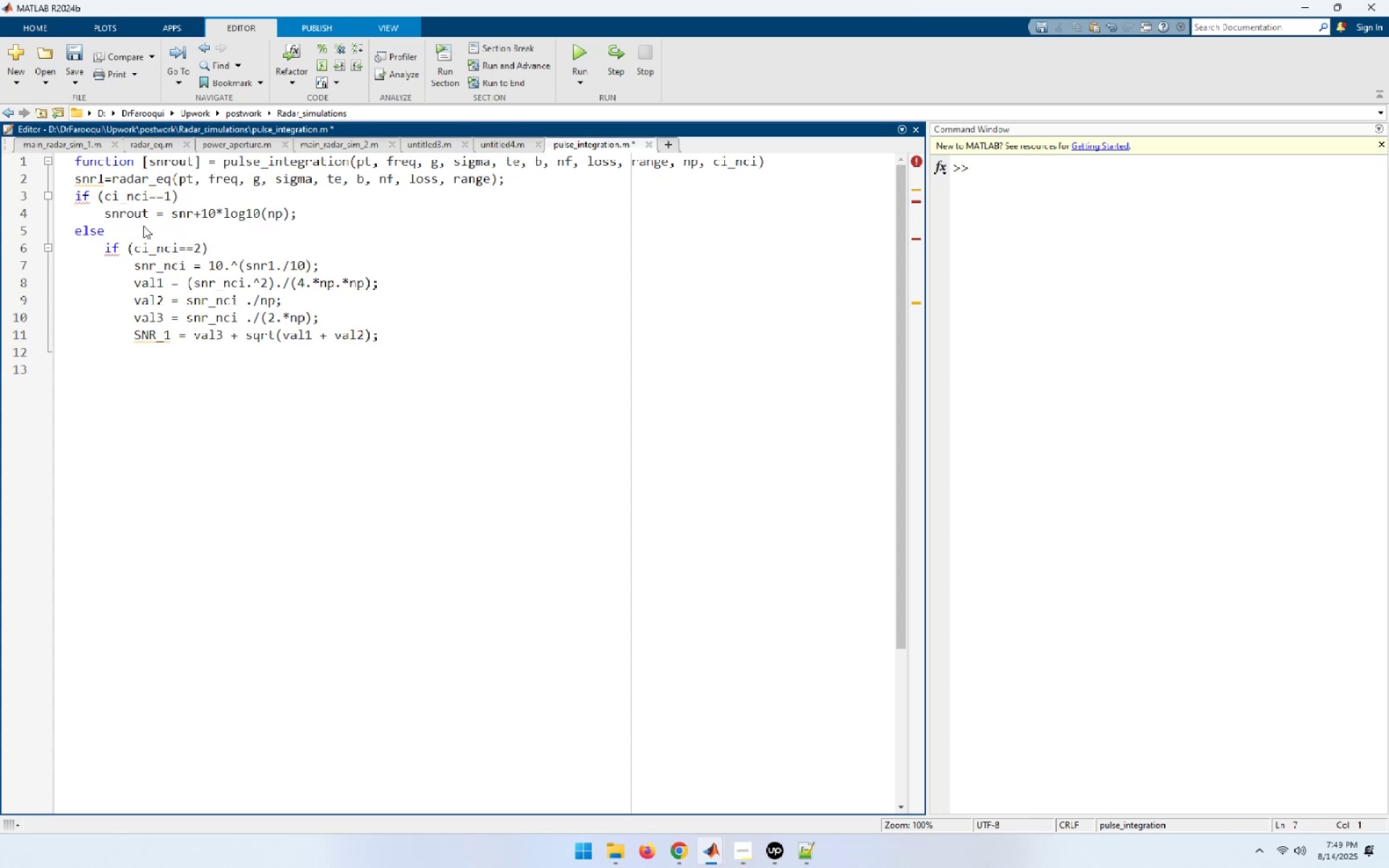 
key(ArrowDown)
 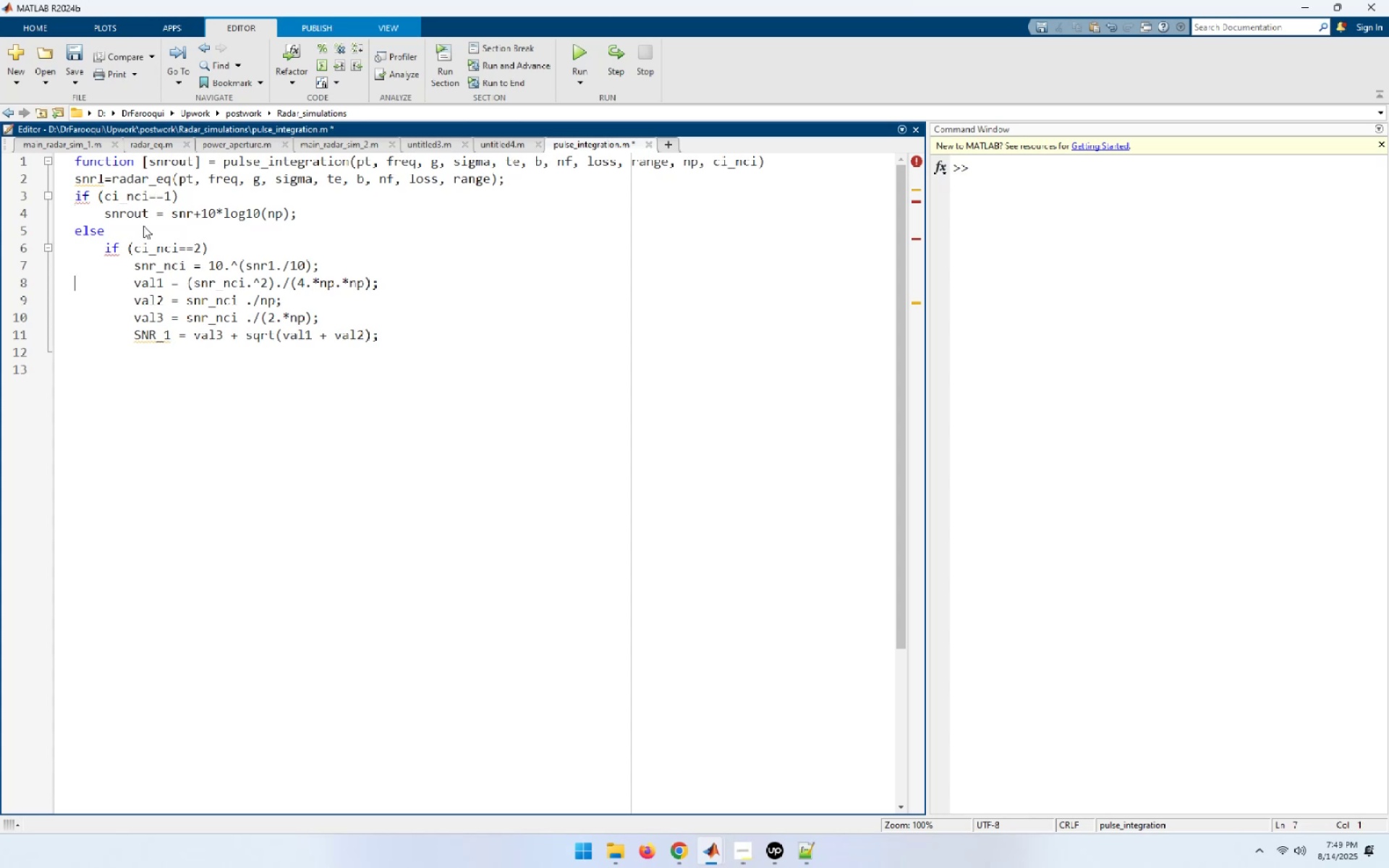 
key(ArrowDown)
 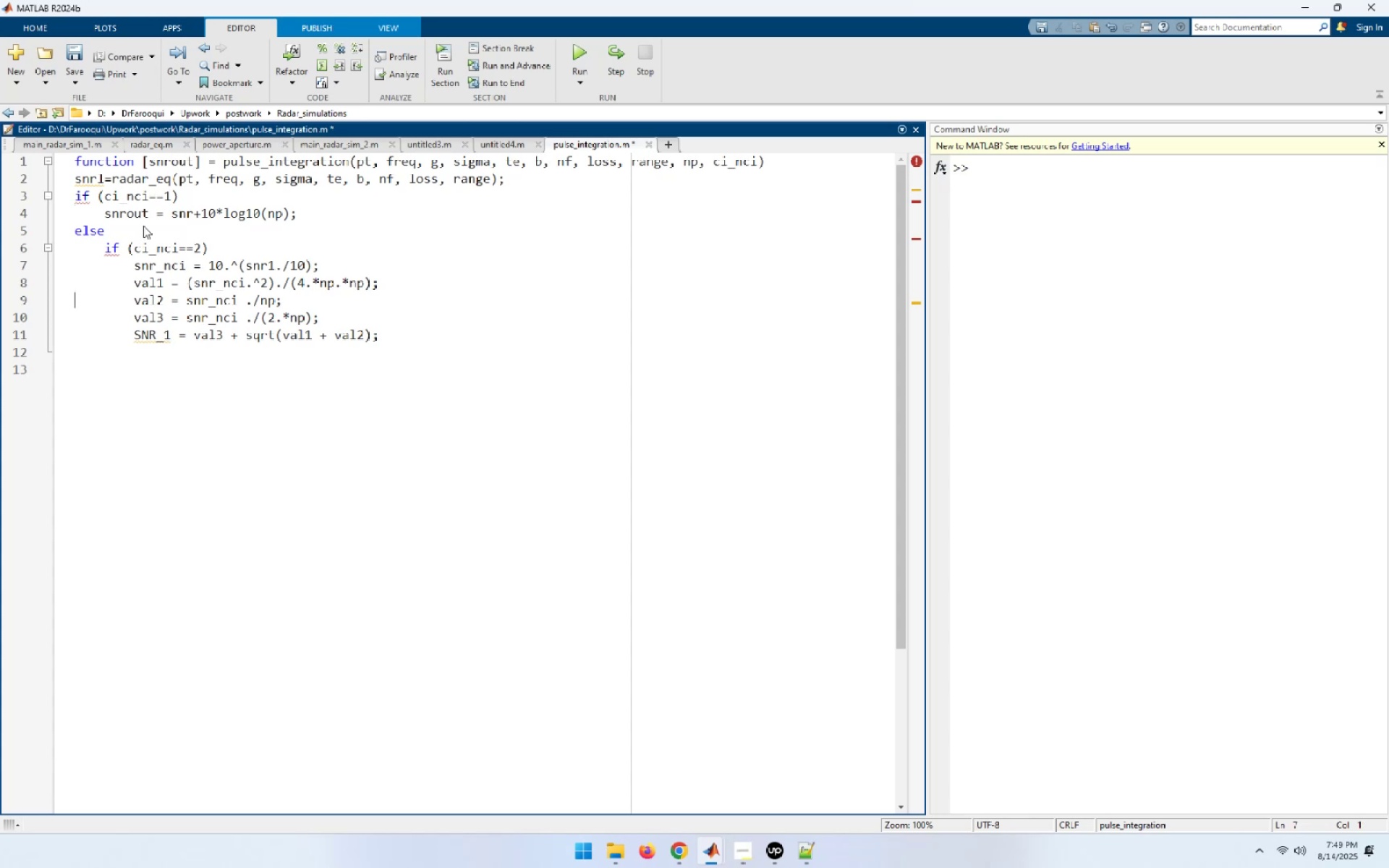 
key(ArrowDown)
 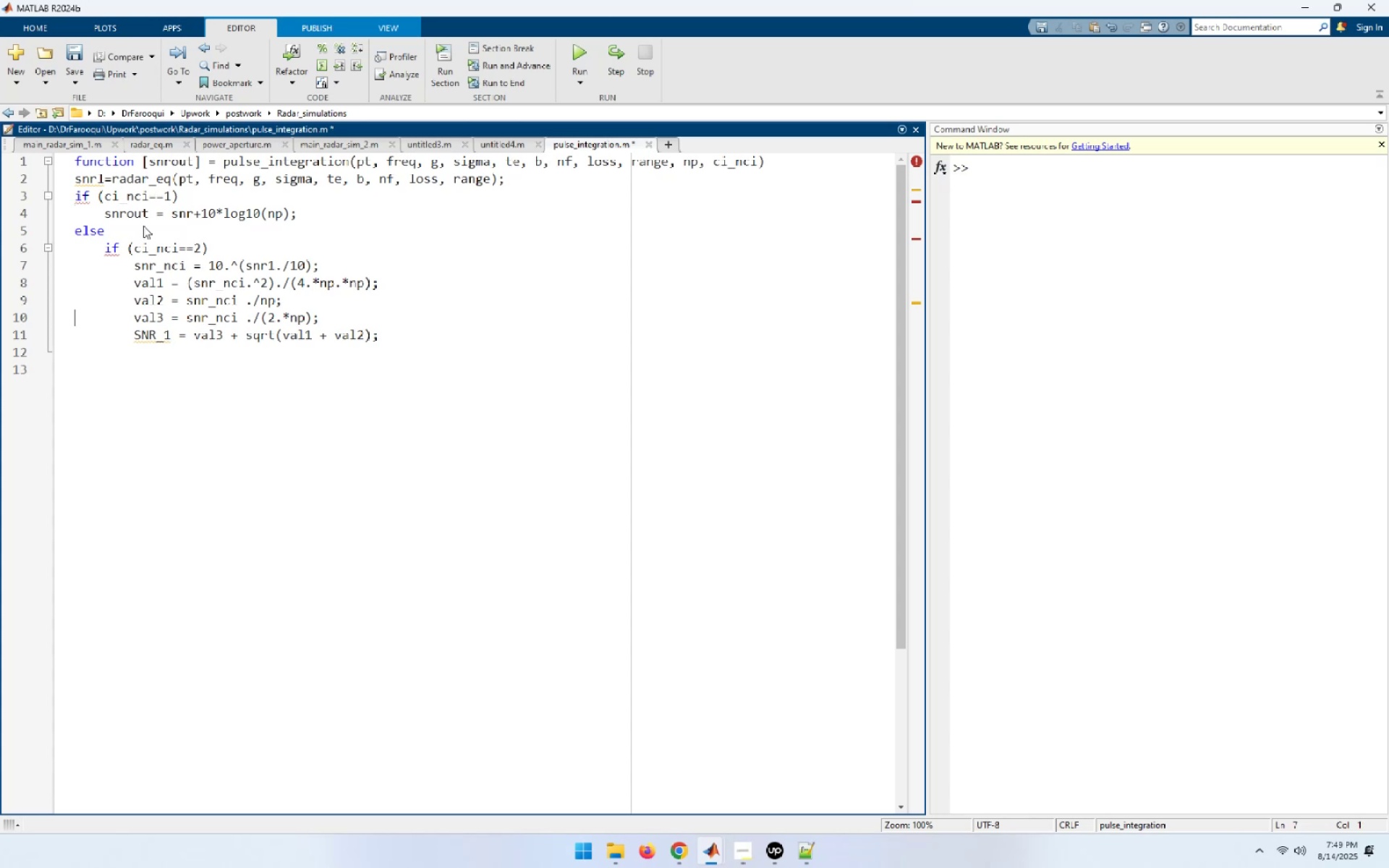 
key(ArrowDown)
 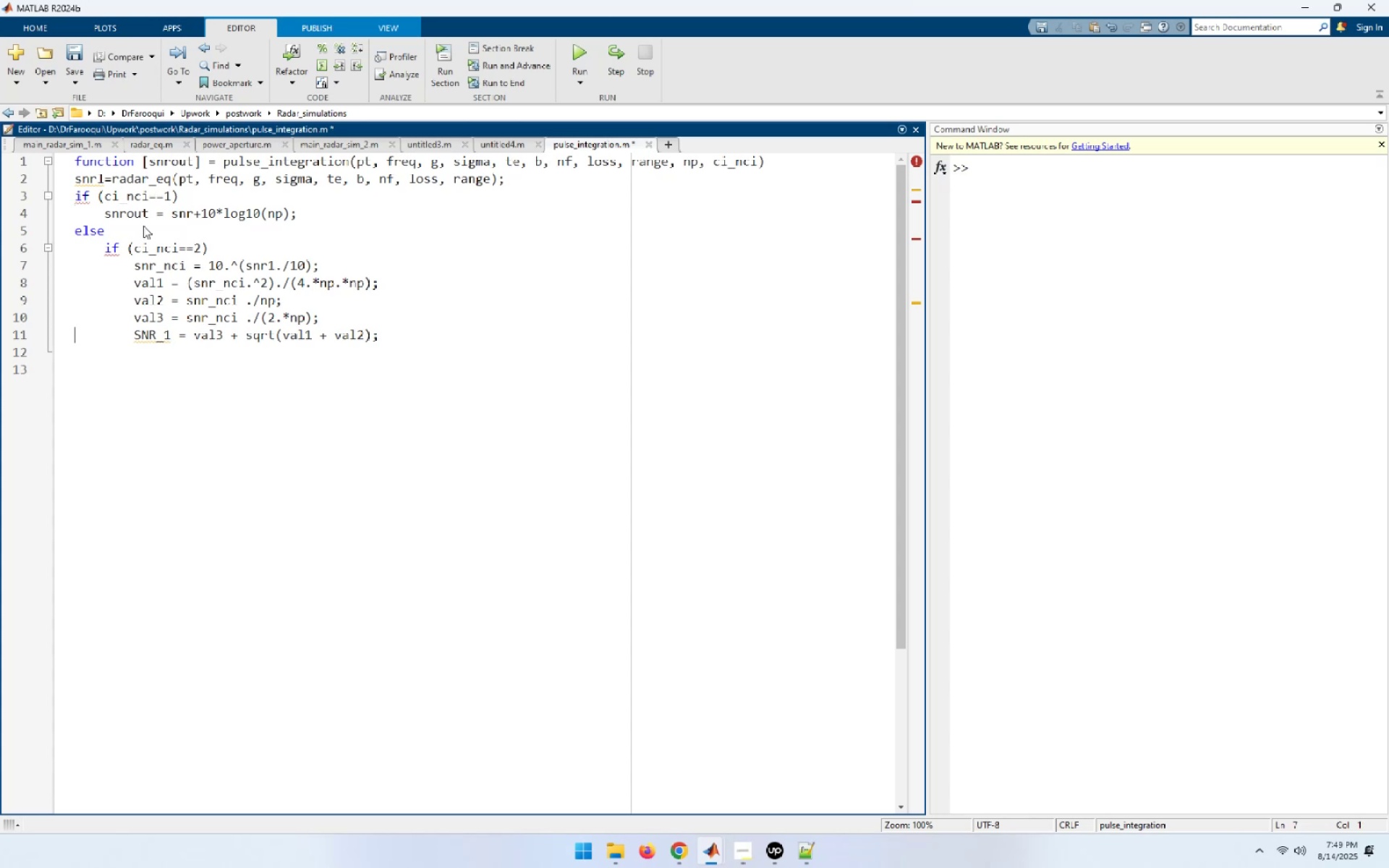 
key(End)
 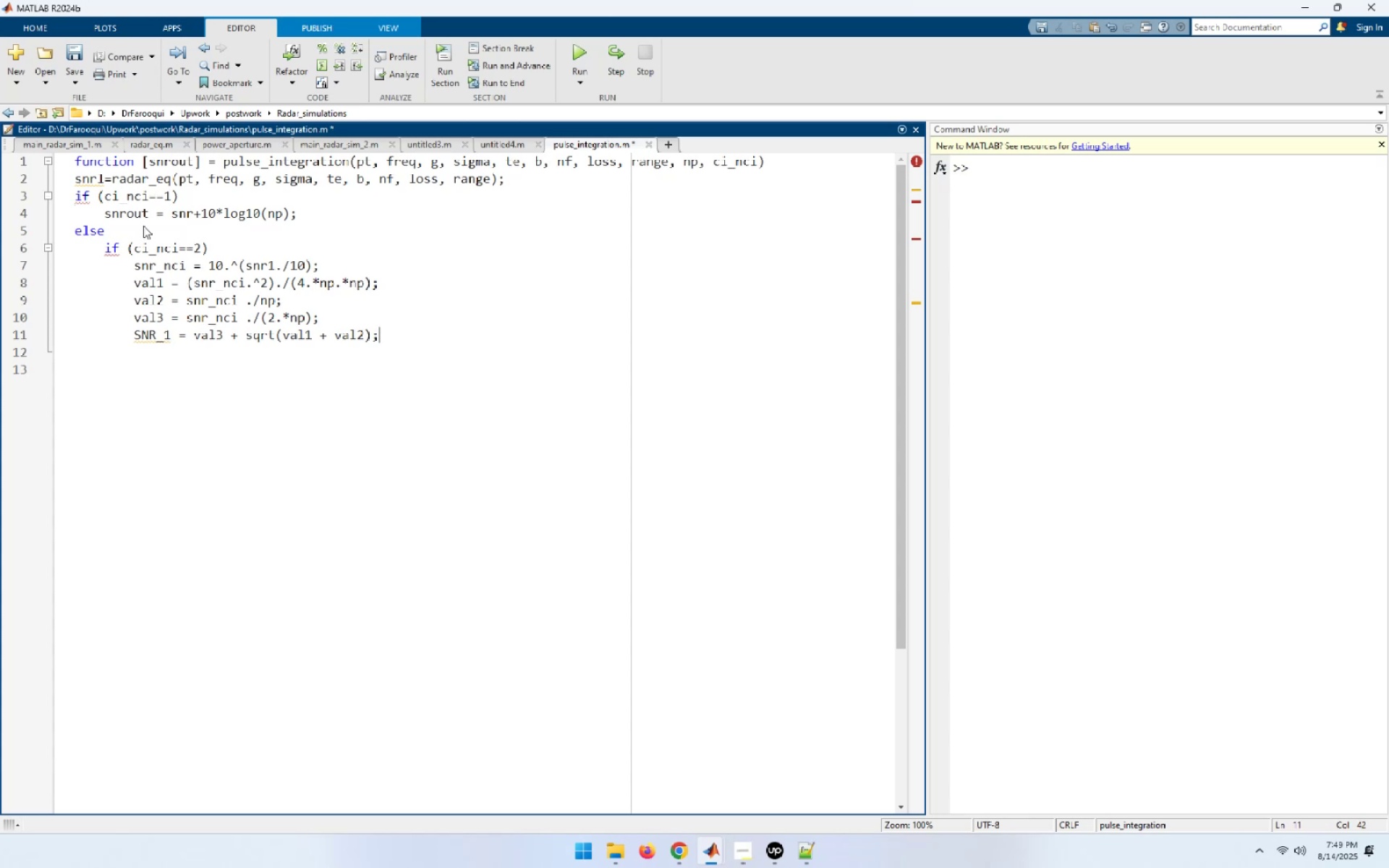 
wait(5.07)
 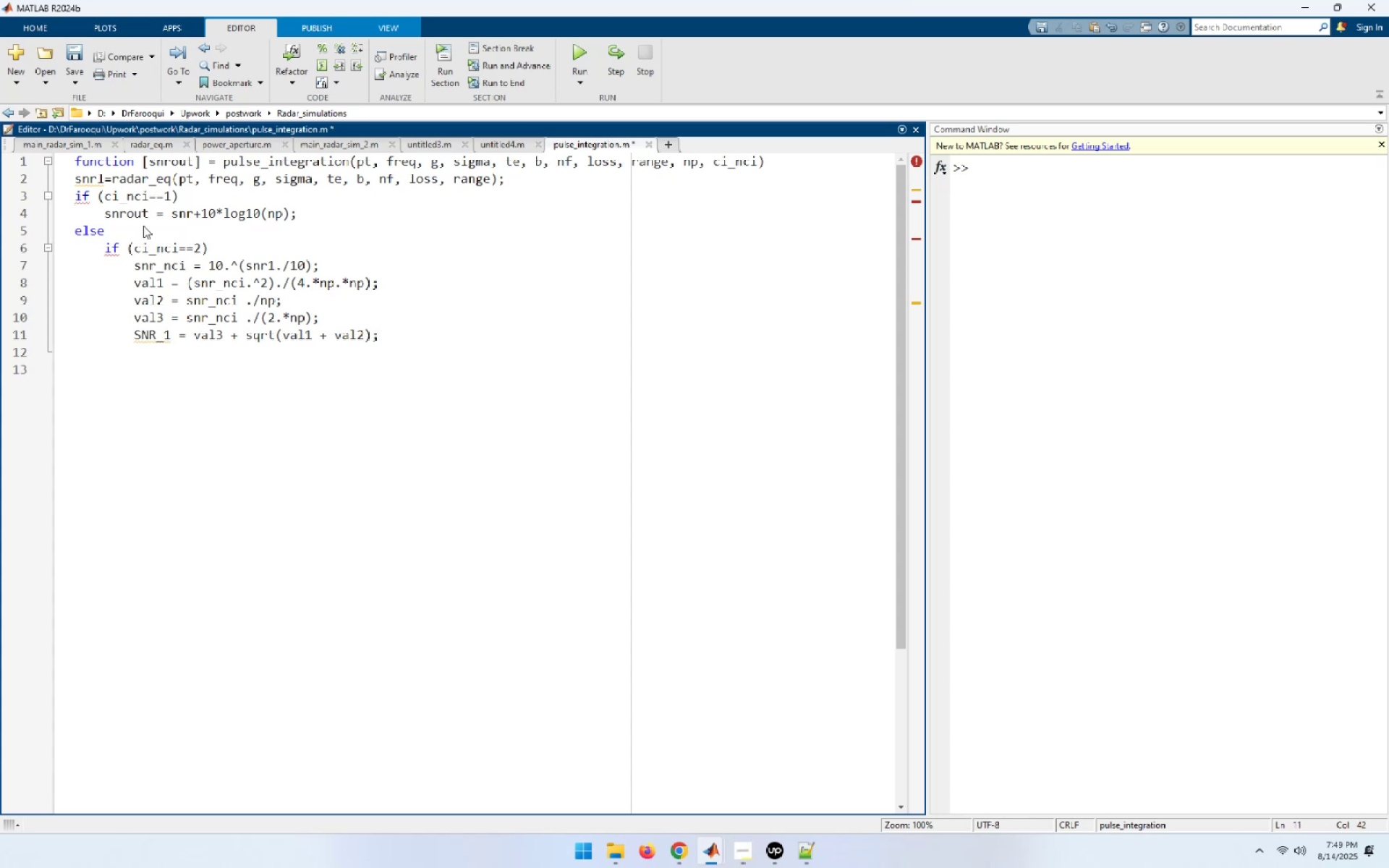 
key(ArrowDown)
 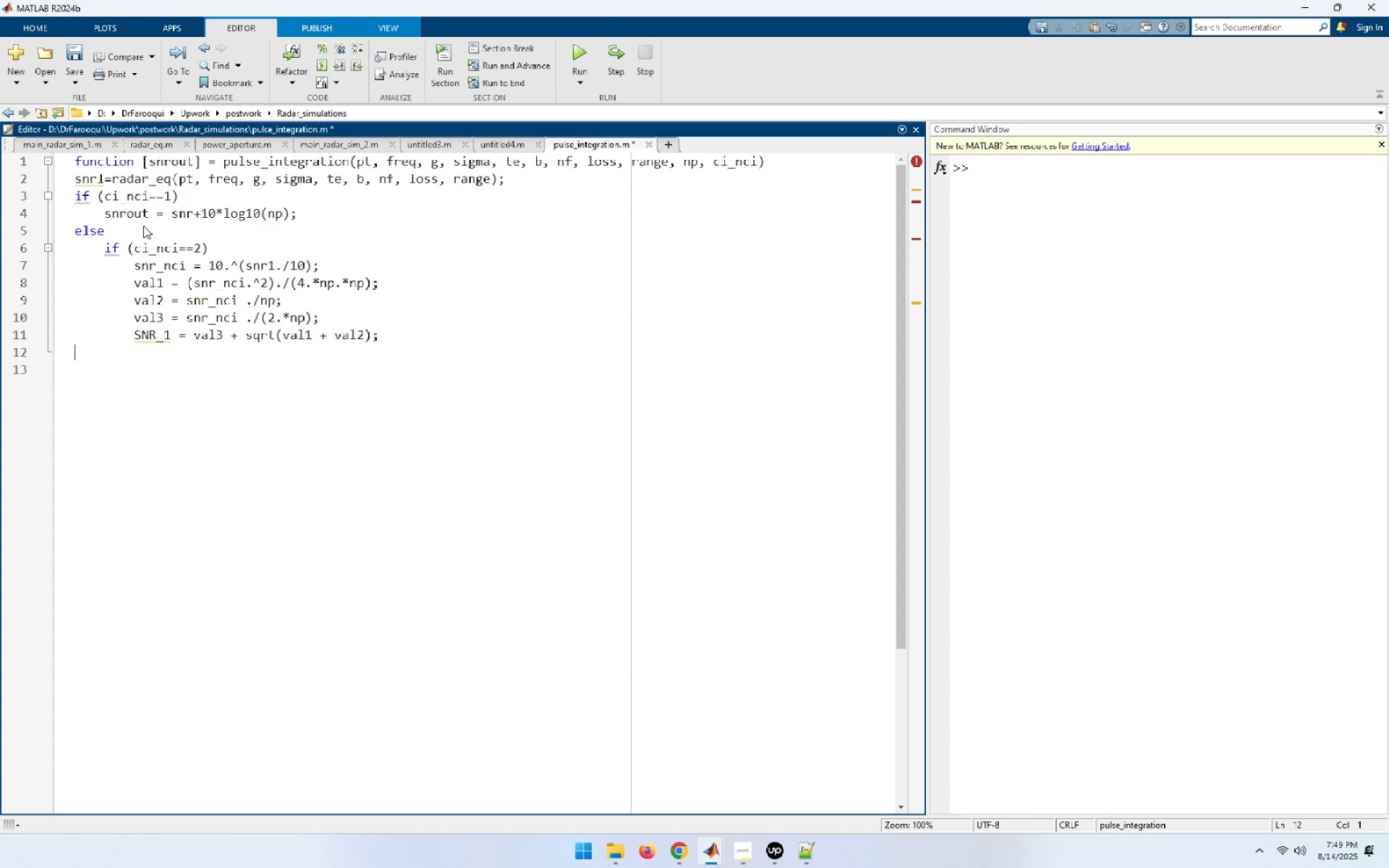 
key(ArrowUp)
 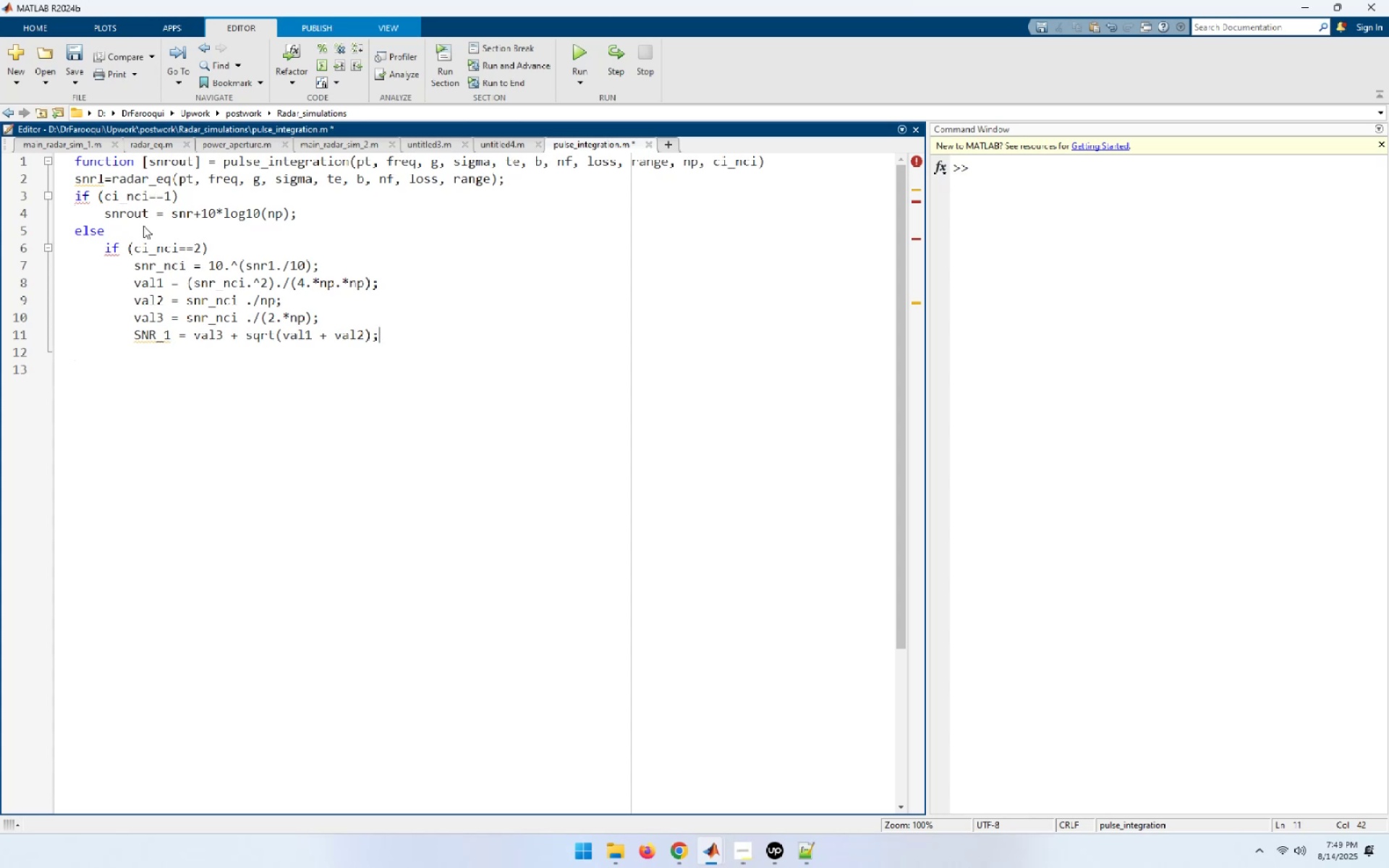 
key(Enter)
 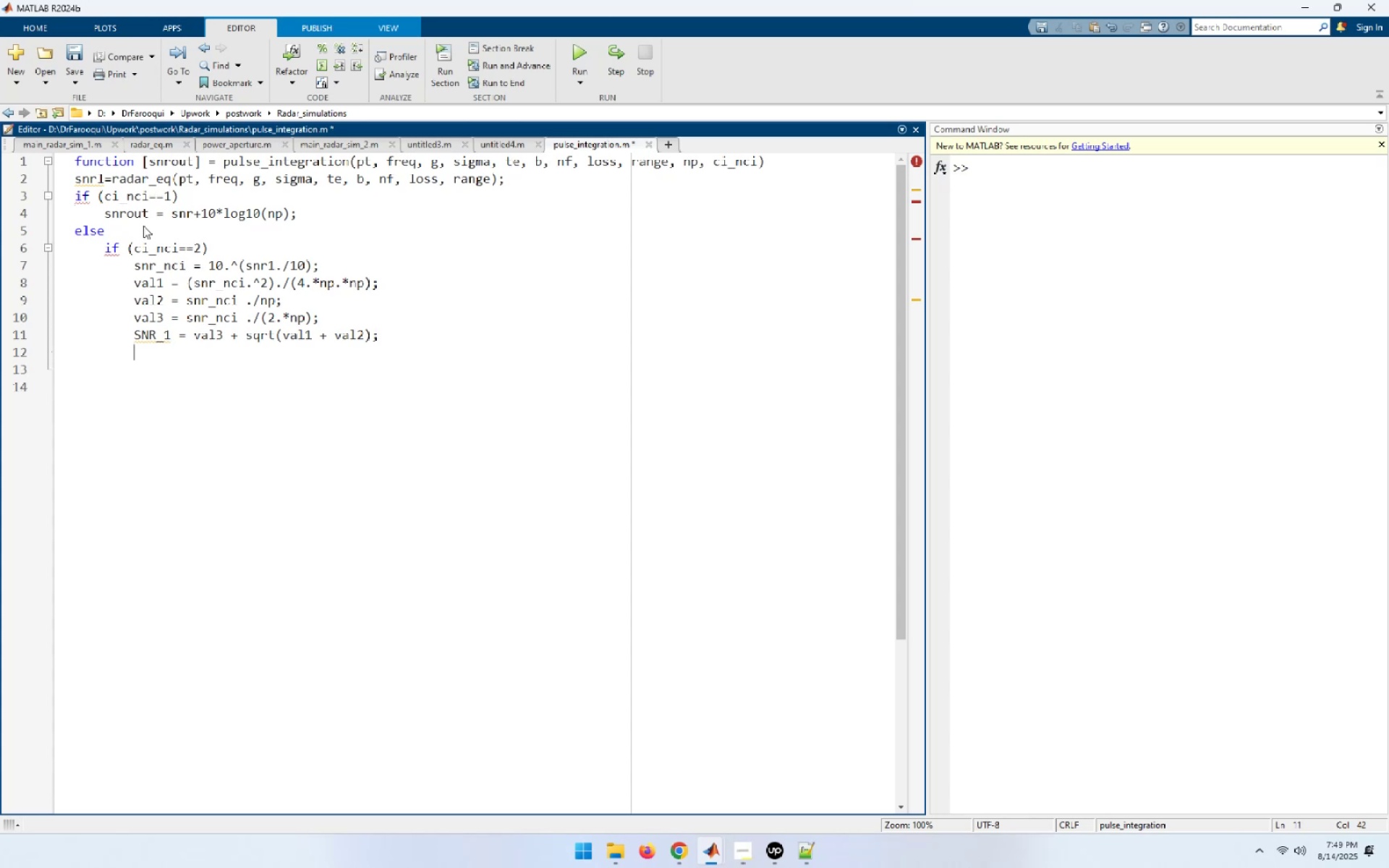 
type(l)
key(Backspace)
type(LNC1 = (1+SNR_1)
 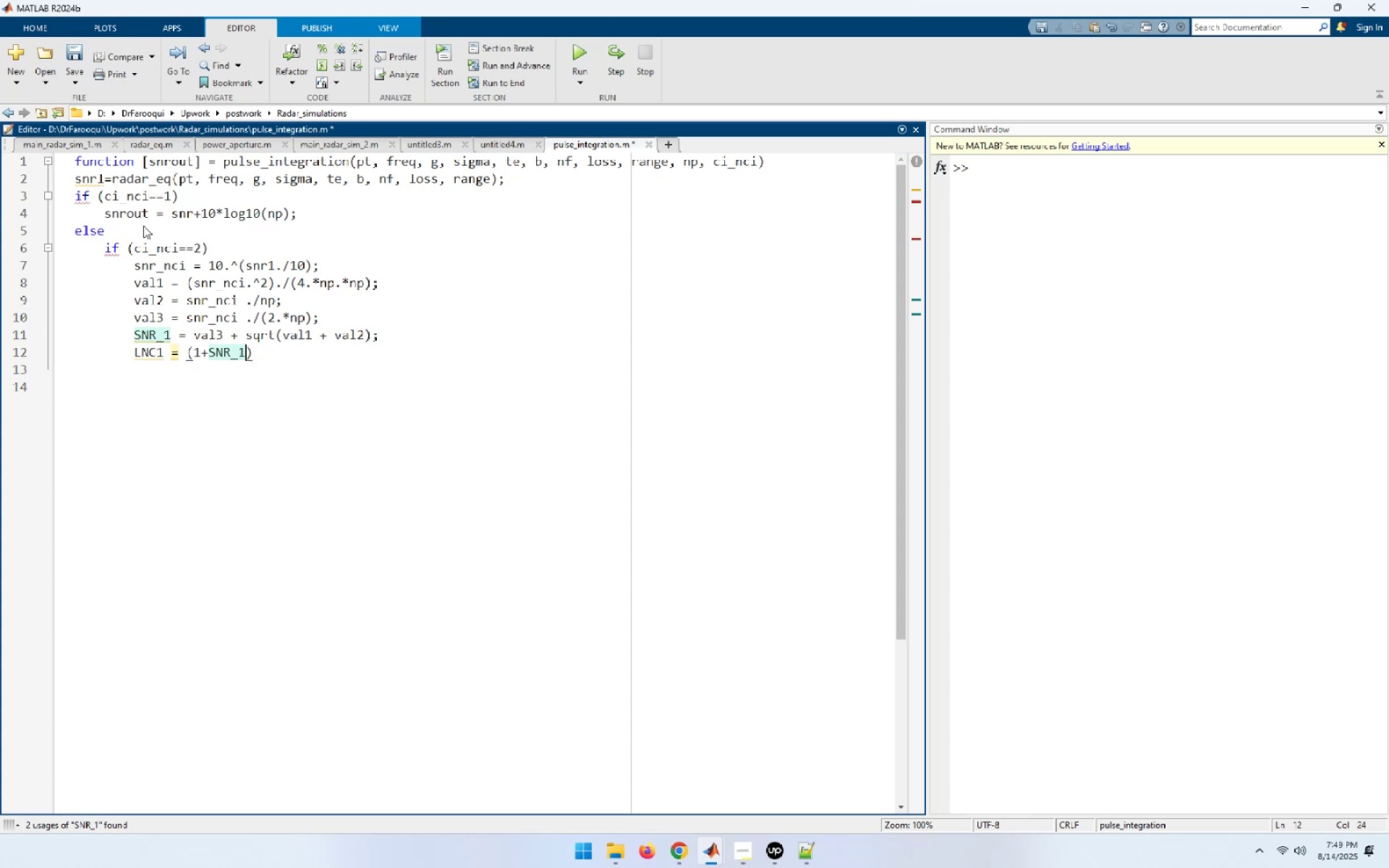 
type() . )
key(Backspace)
type(/ SNr_1)
 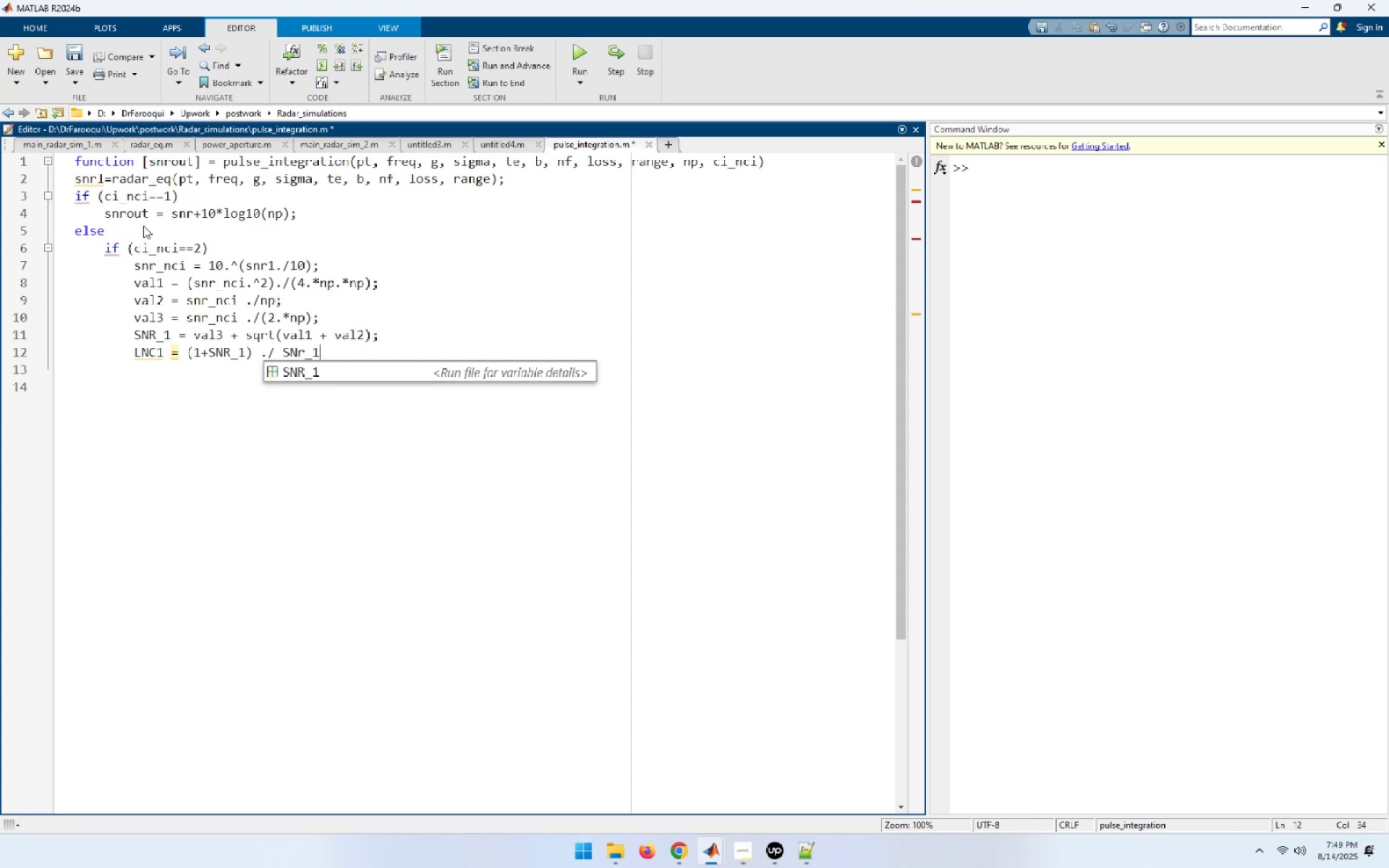 
key(ArrowLeft)
 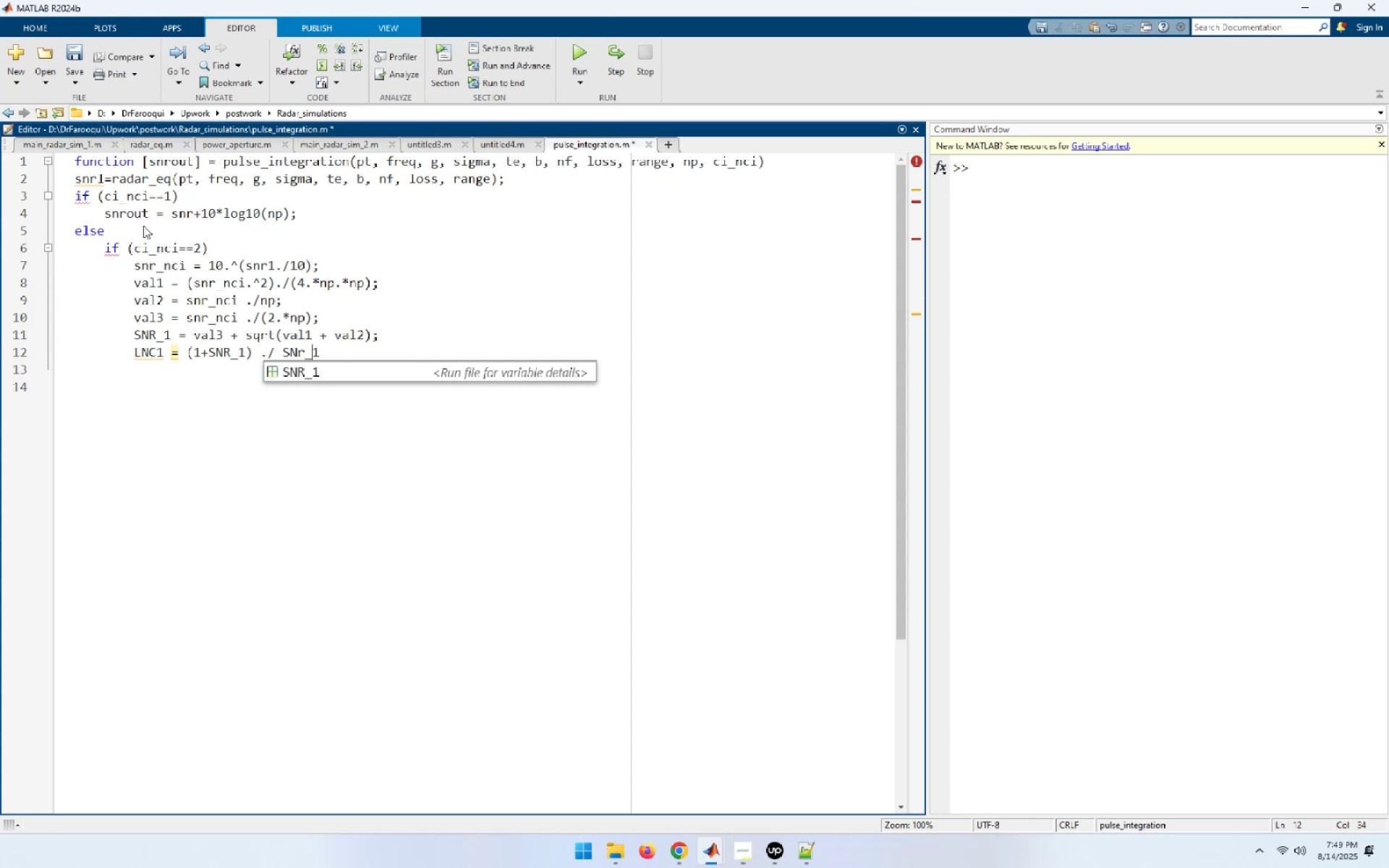 
key(ArrowLeft)
 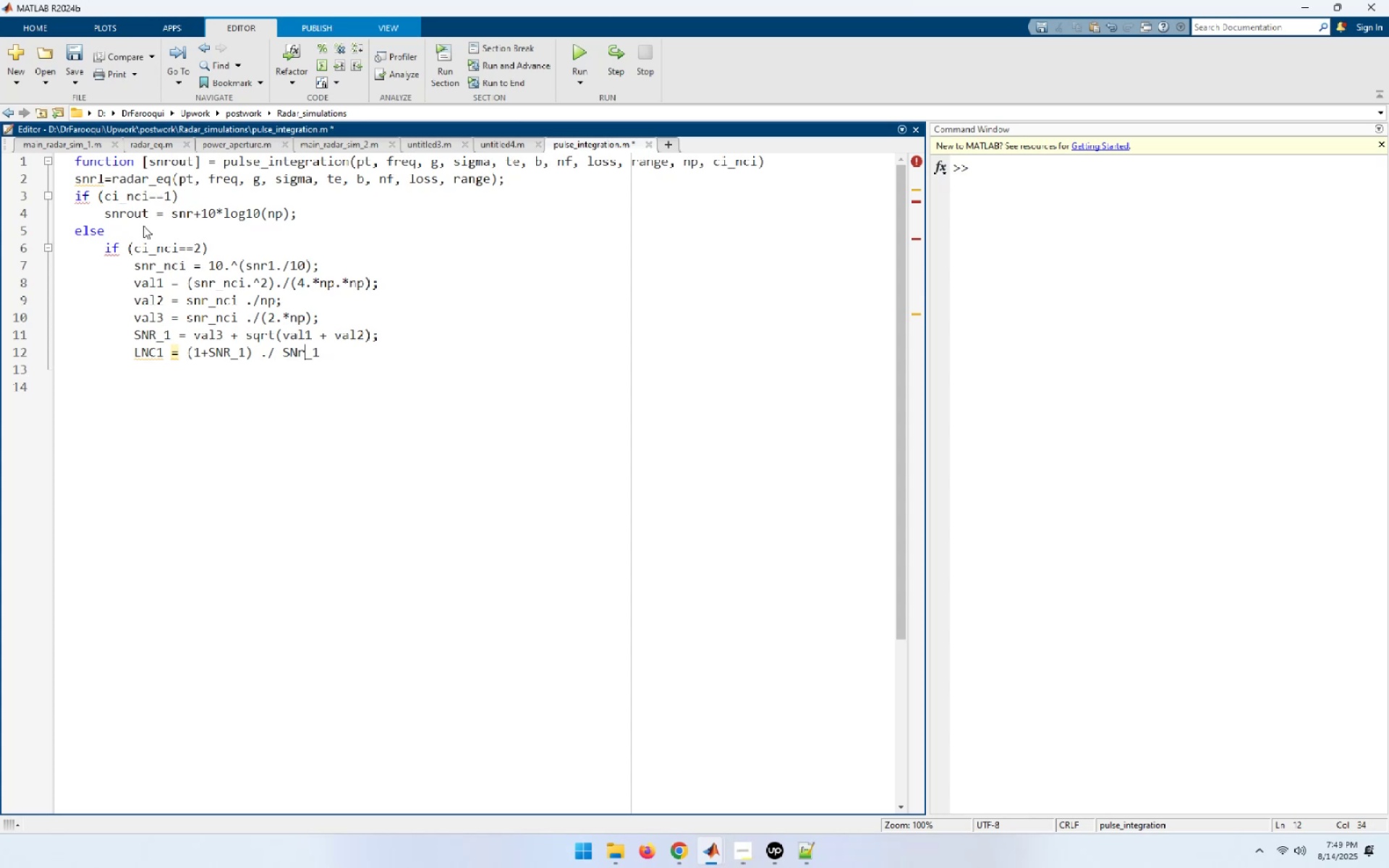 
key(ArrowLeft)
 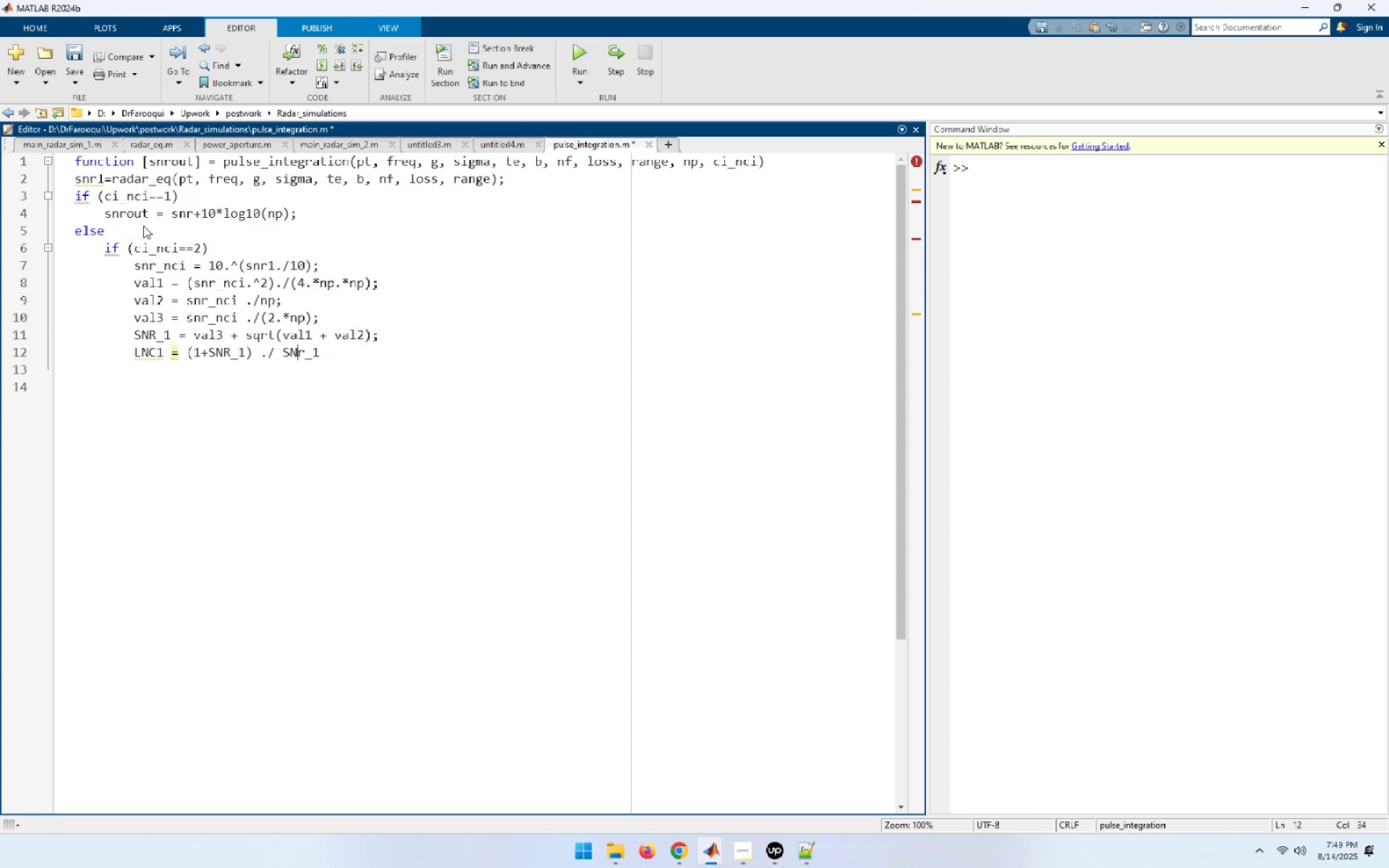 
key(Delete)
 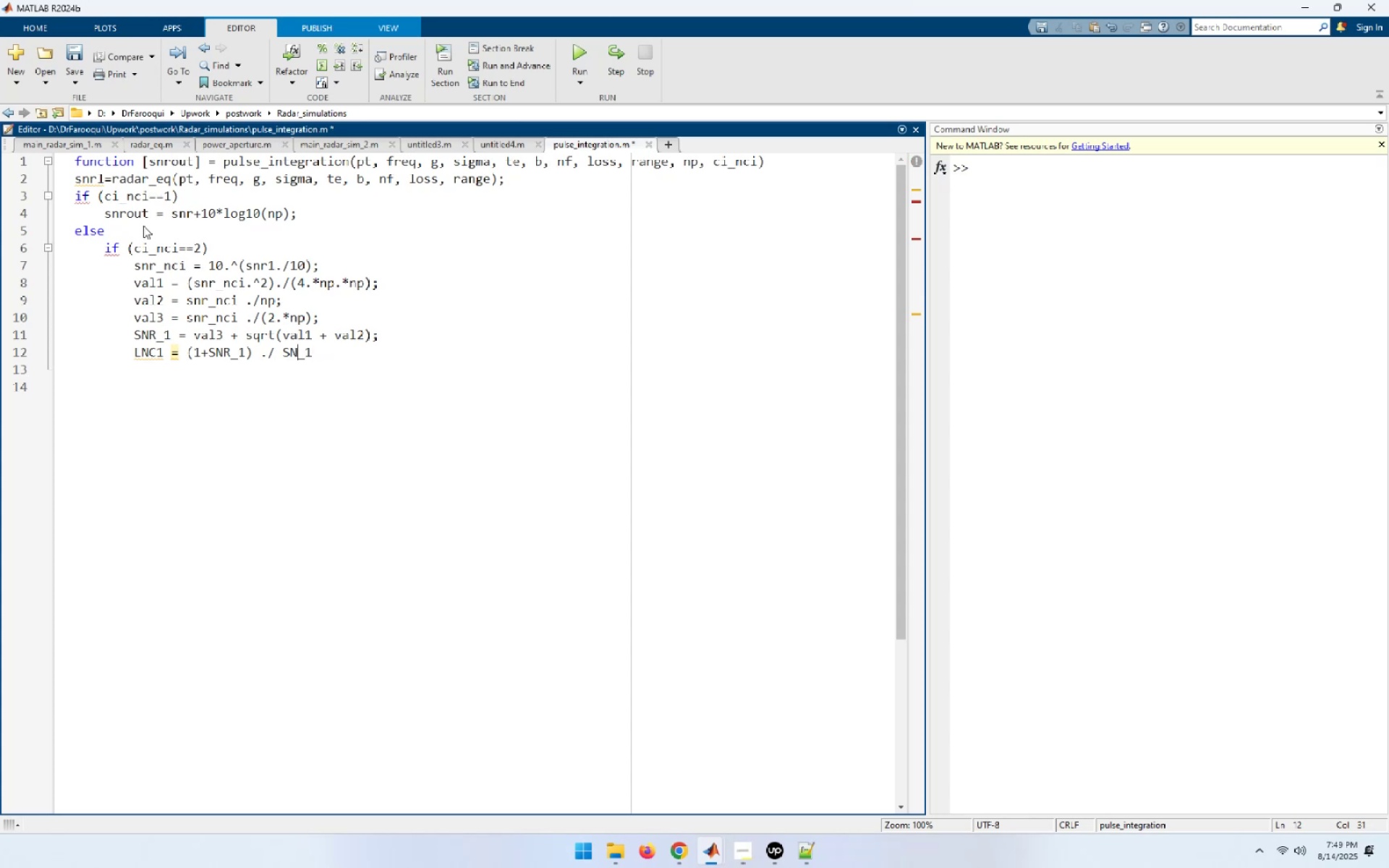 
key(Shift+R)
 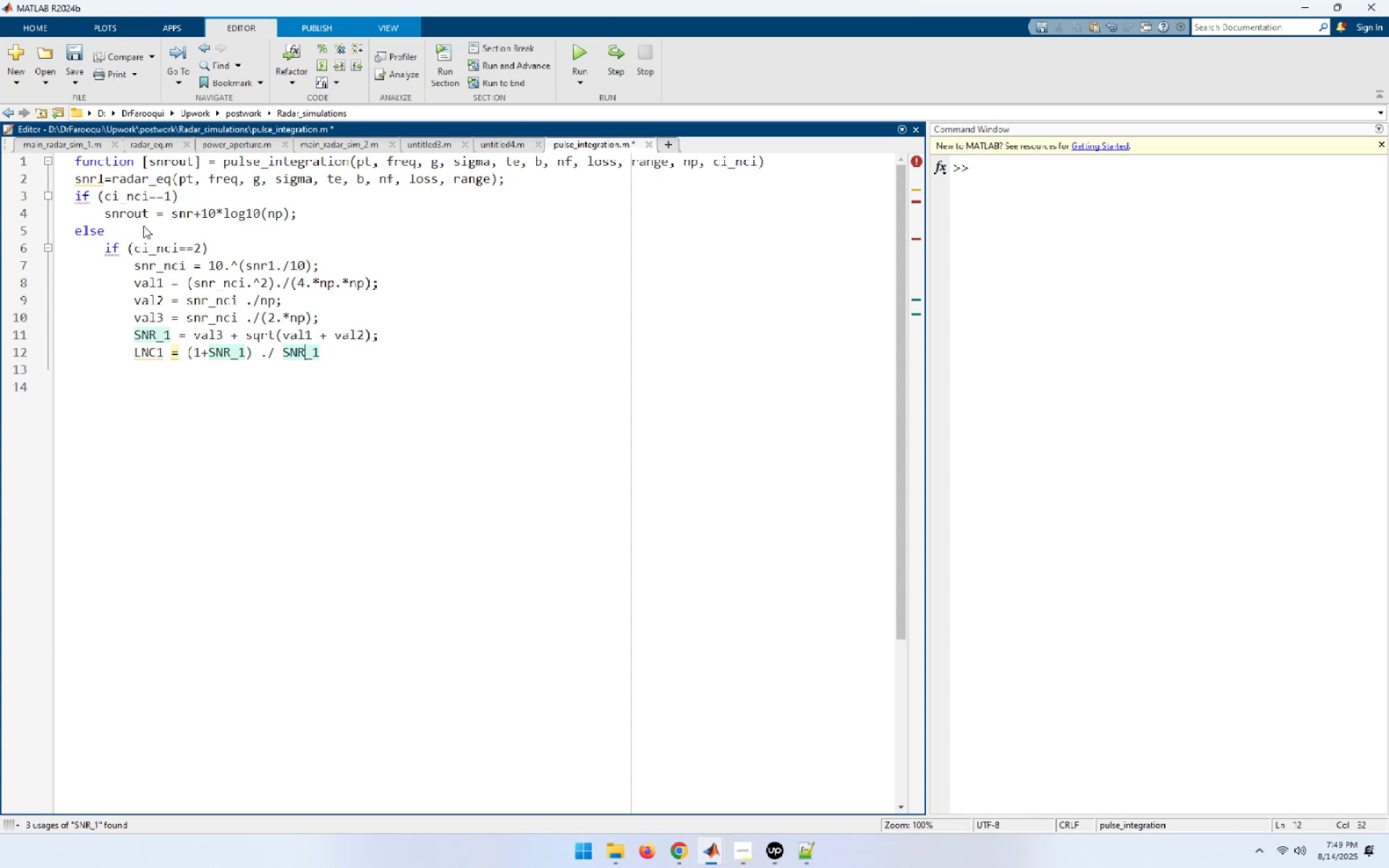 
key(ArrowRight)
 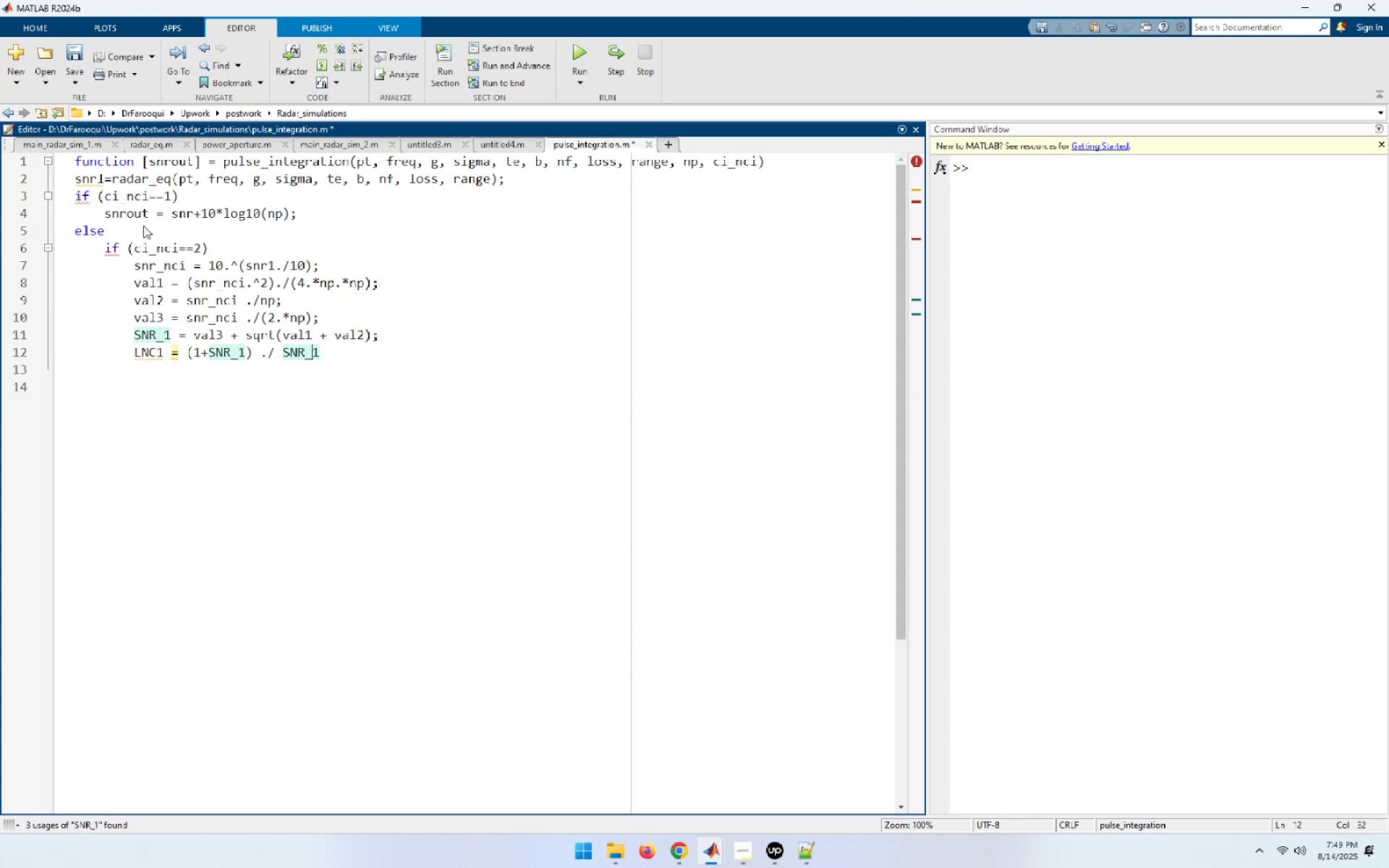 
key(ArrowRight)
 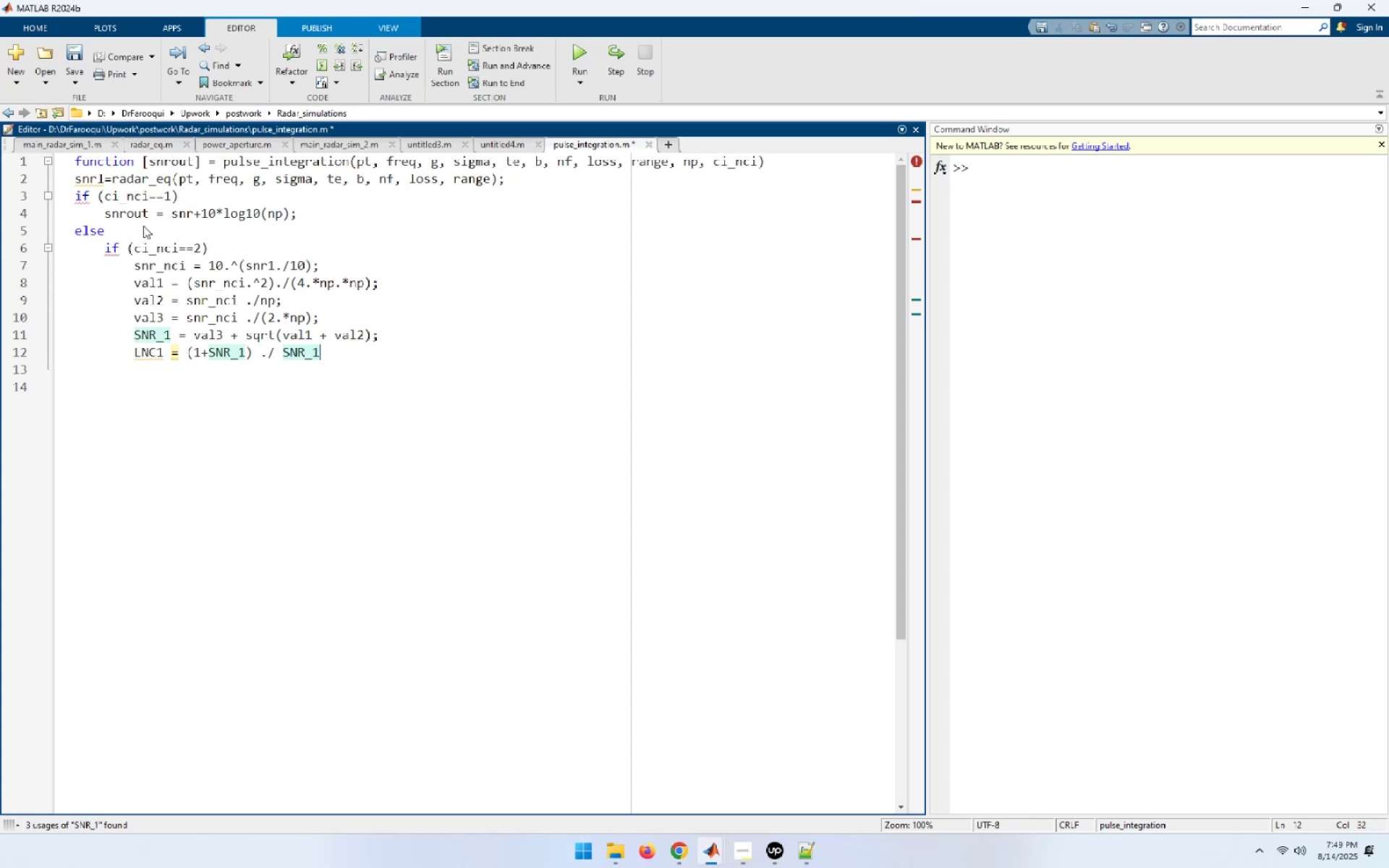 
key(ArrowRight)
 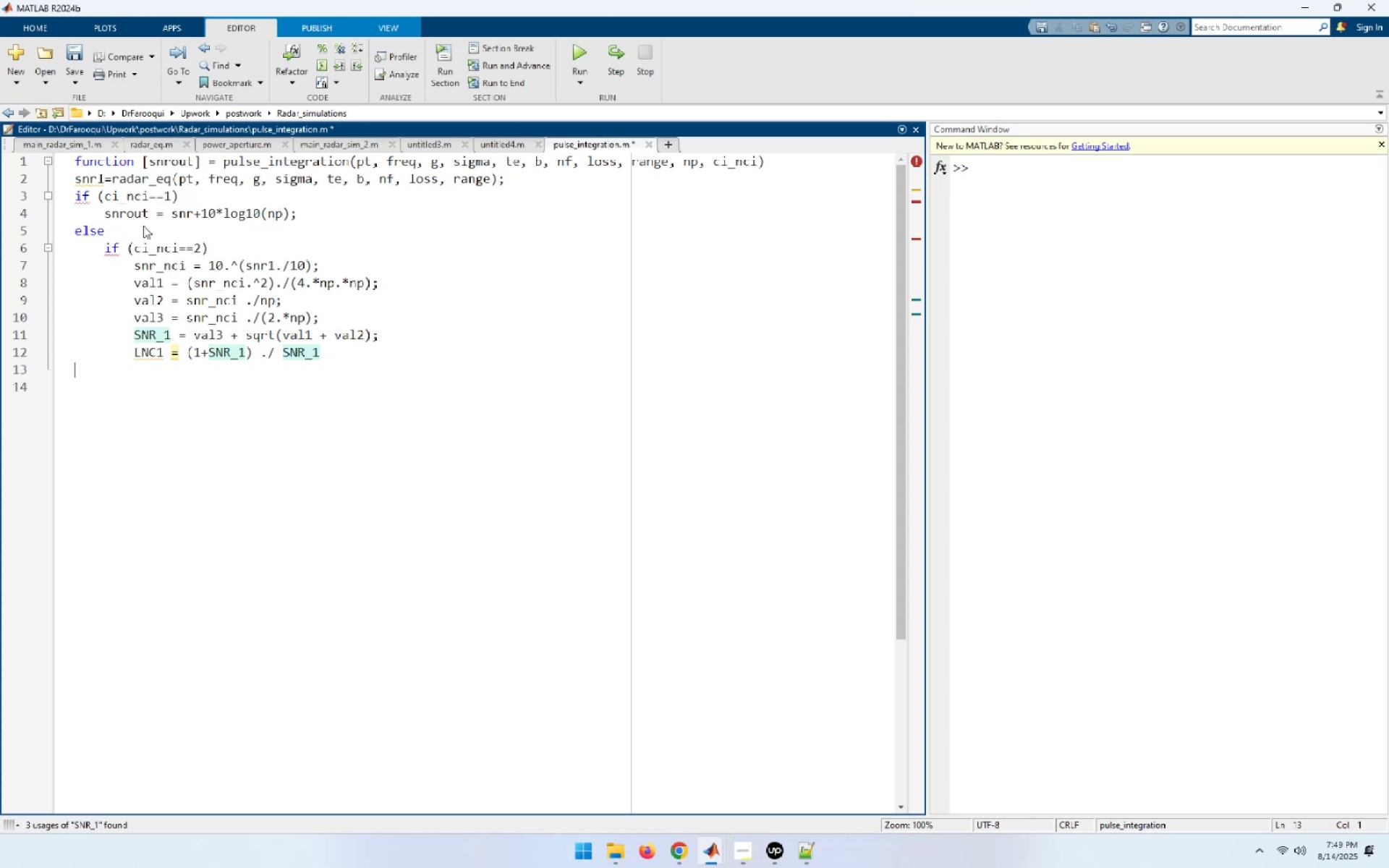 
key(ArrowLeft)
 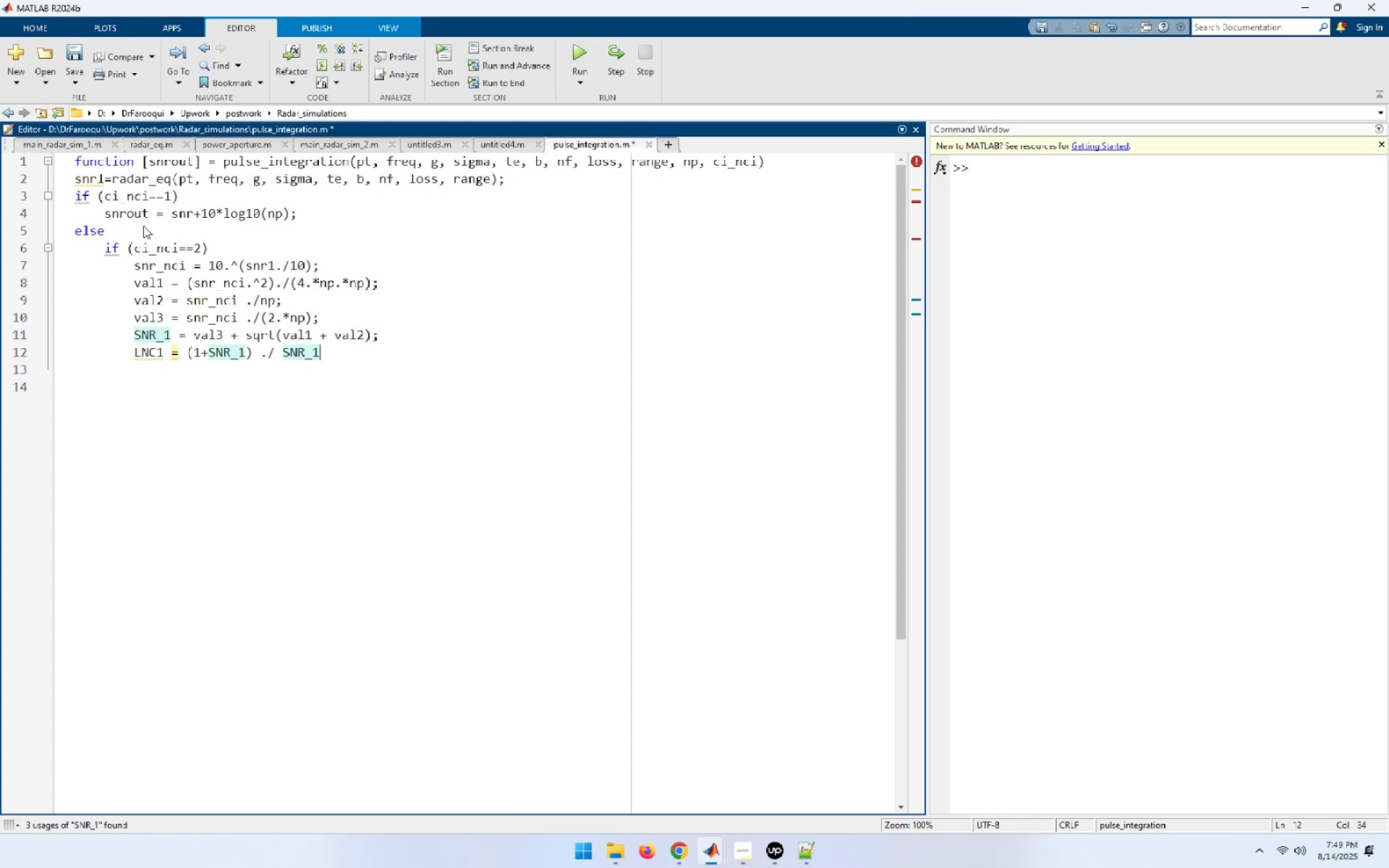 
wait(5.72)
 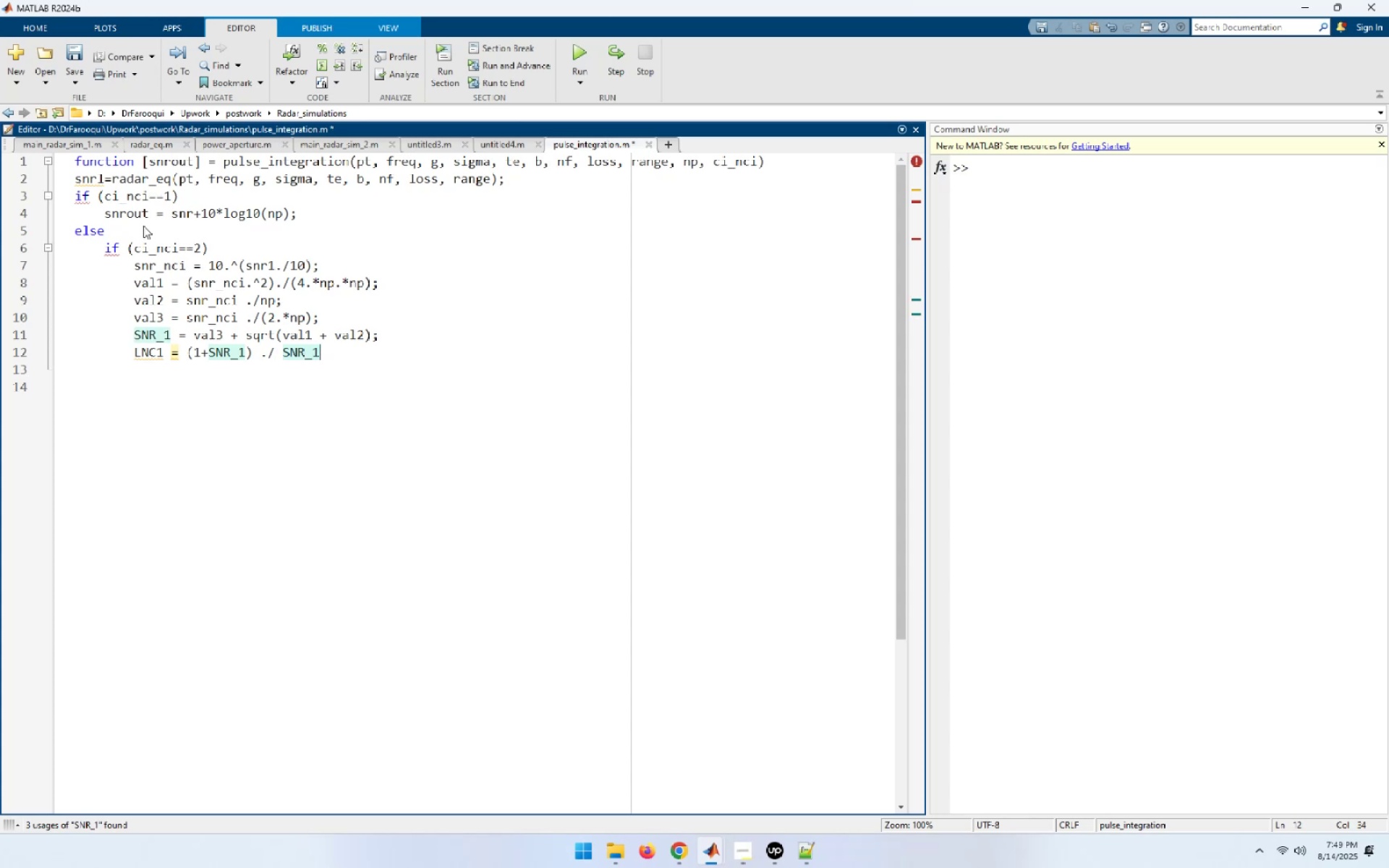 
key(Semicolon)
 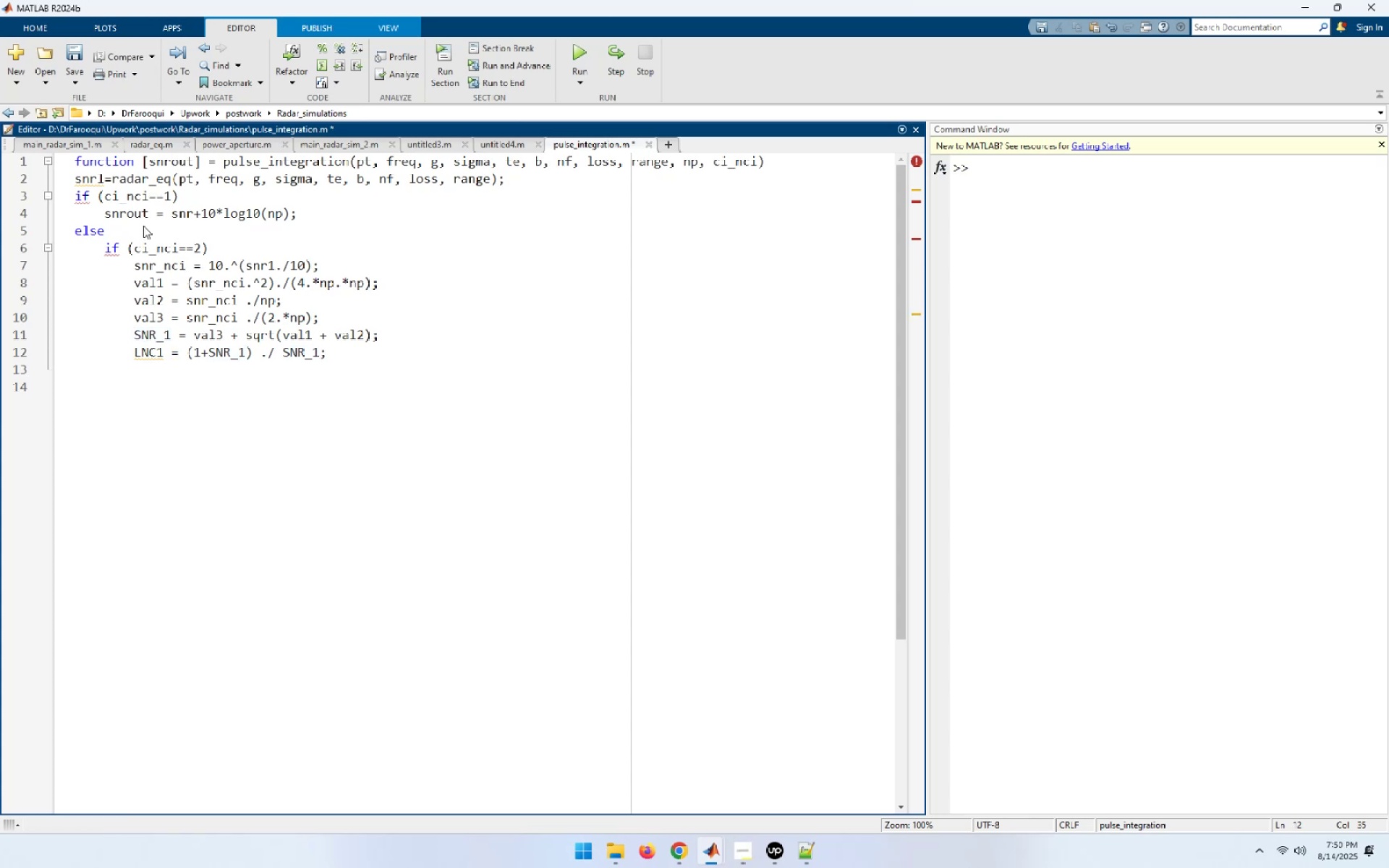 
key(Enter)
 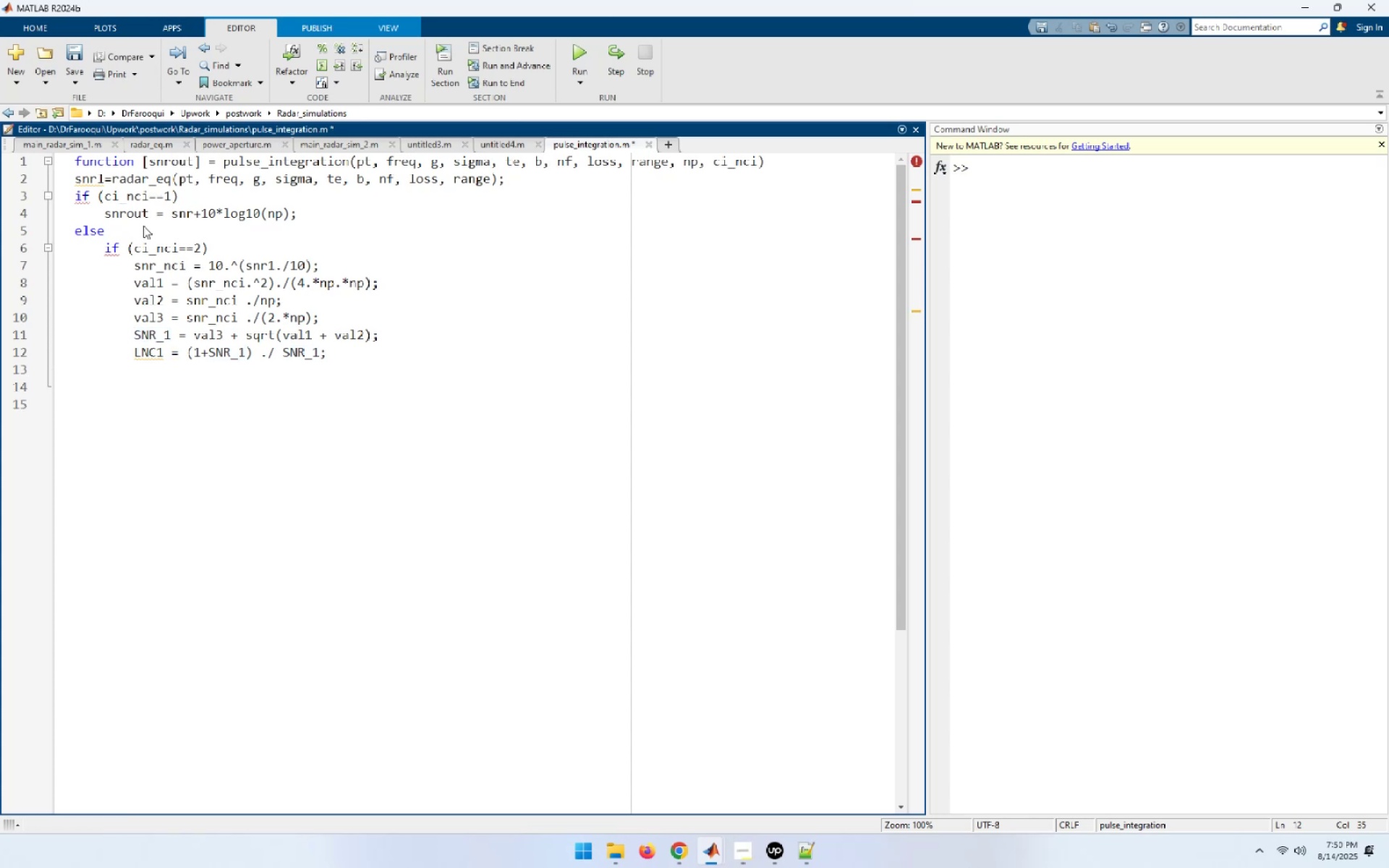 
type(snrout = snr1 + 10*log)
 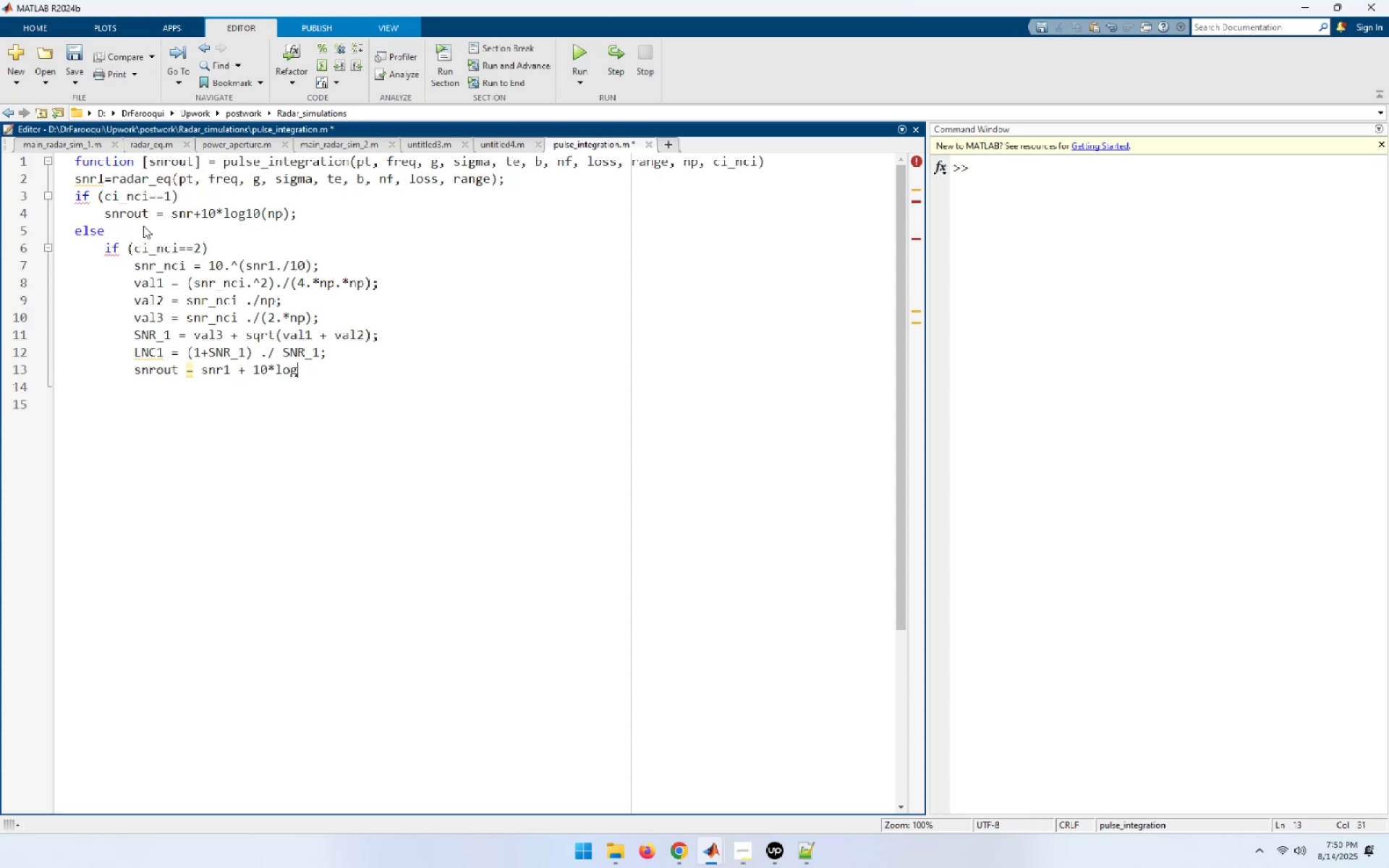 
wait(9.12)
 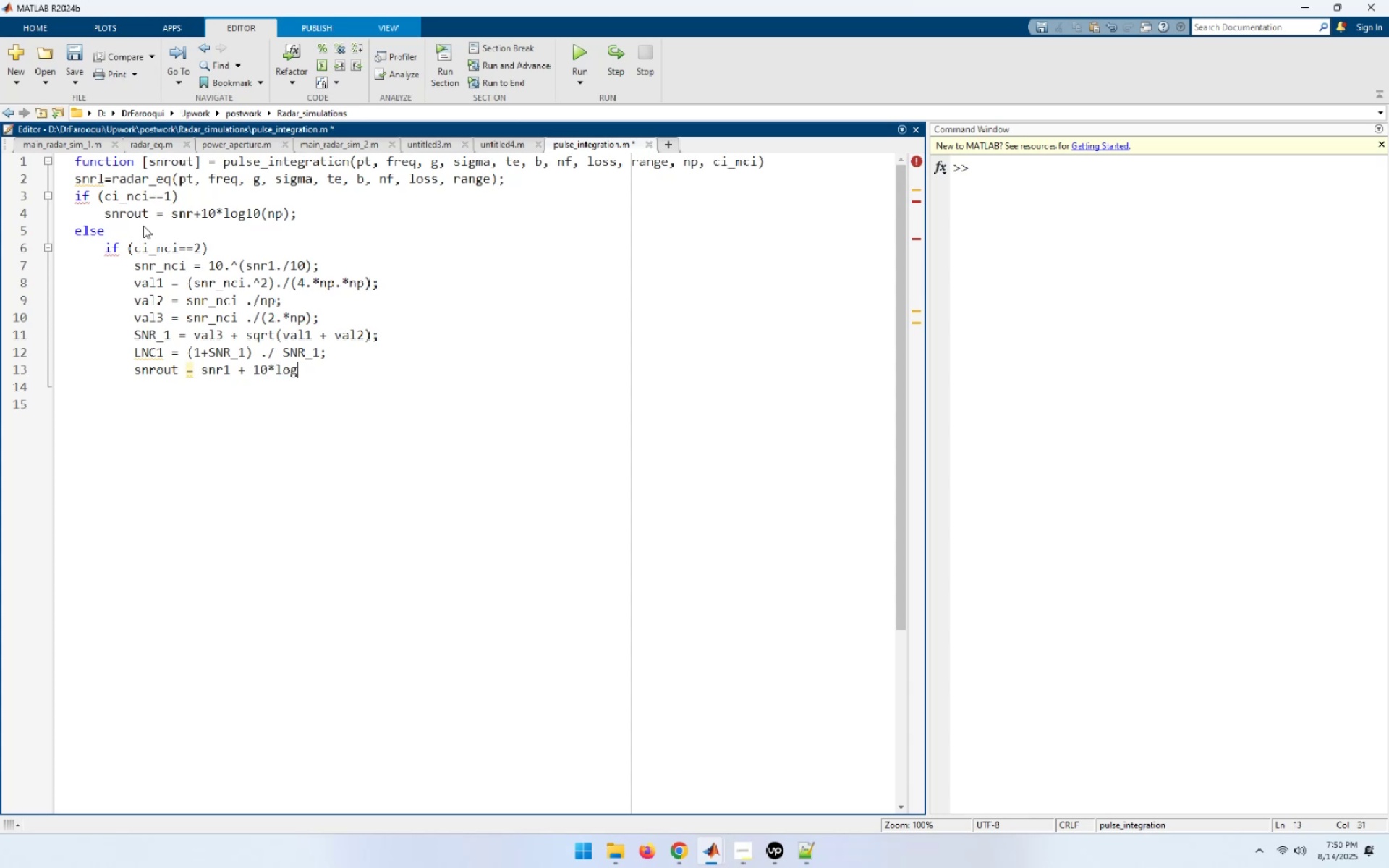 
type(10(np) - 10*log10)
 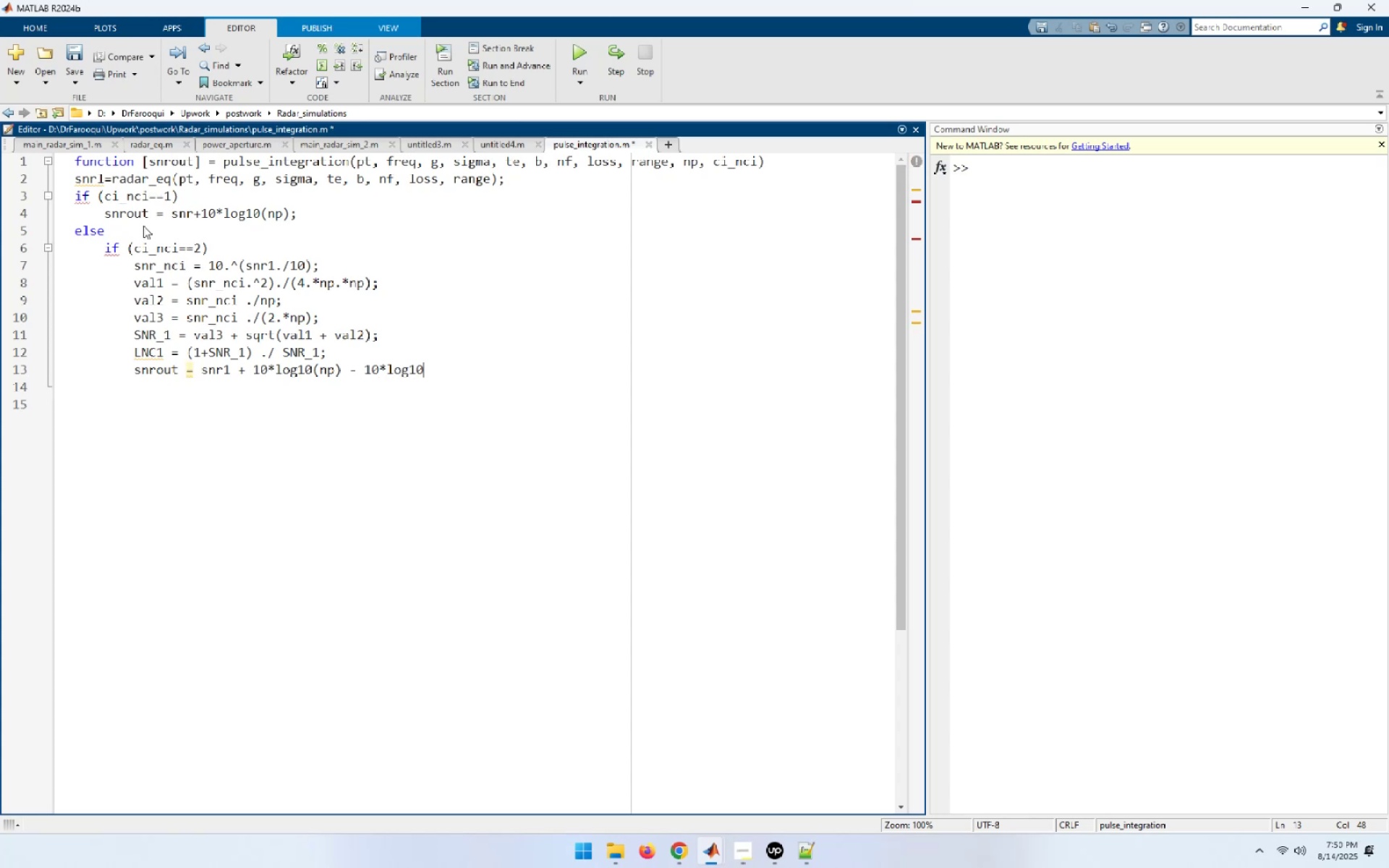 
type((LNC)
 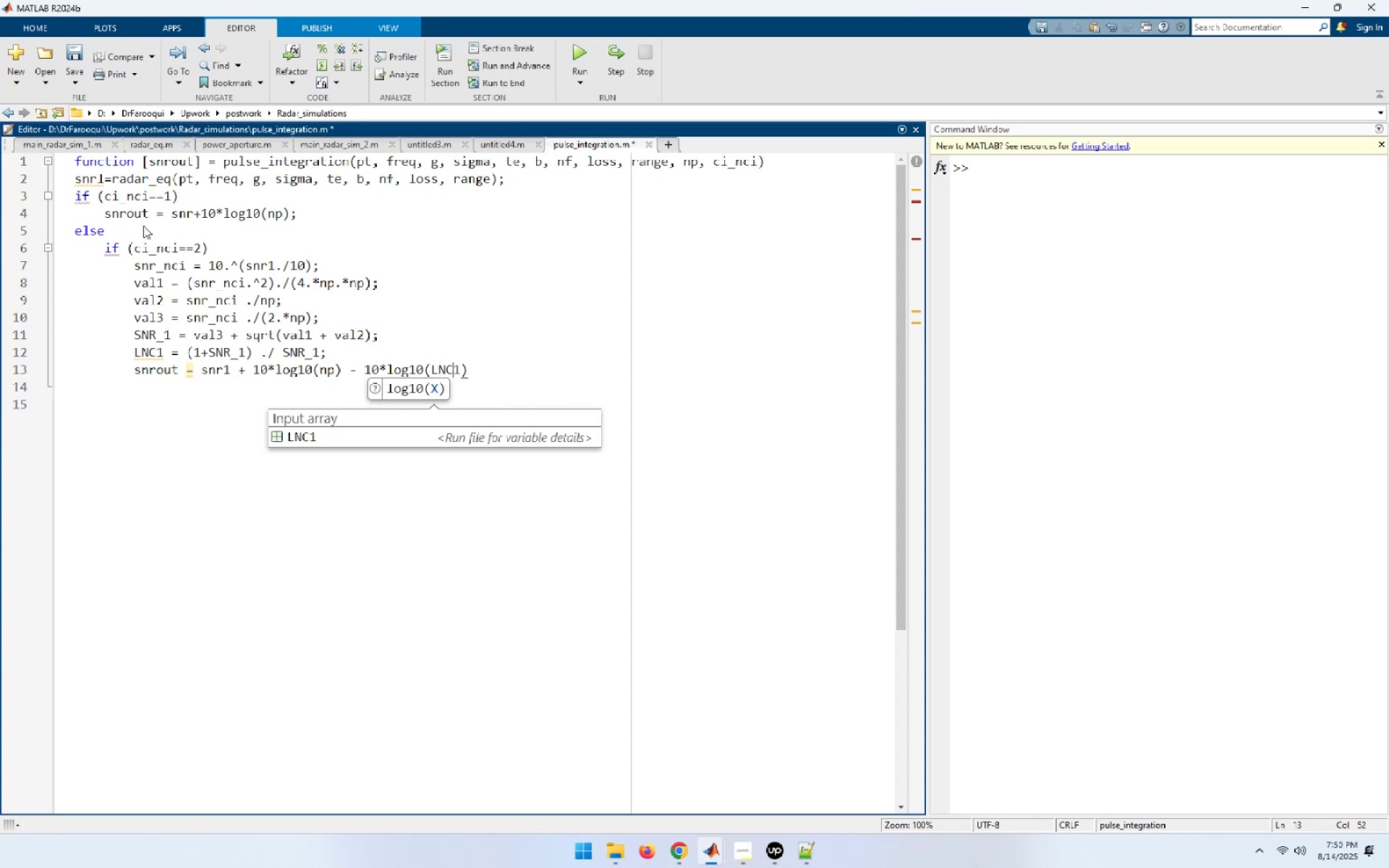 
key(Shift+I)
 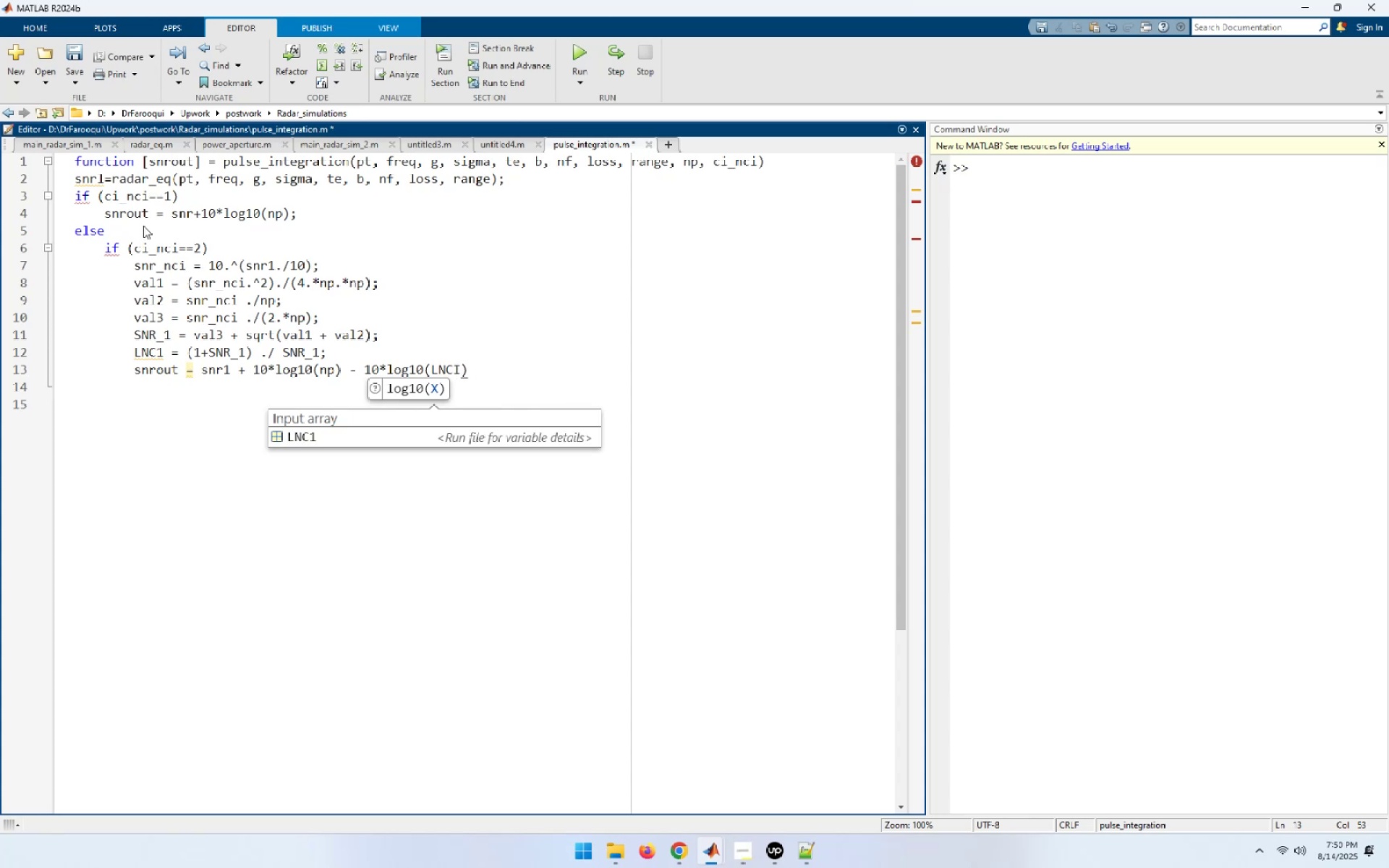 
key(Home)
 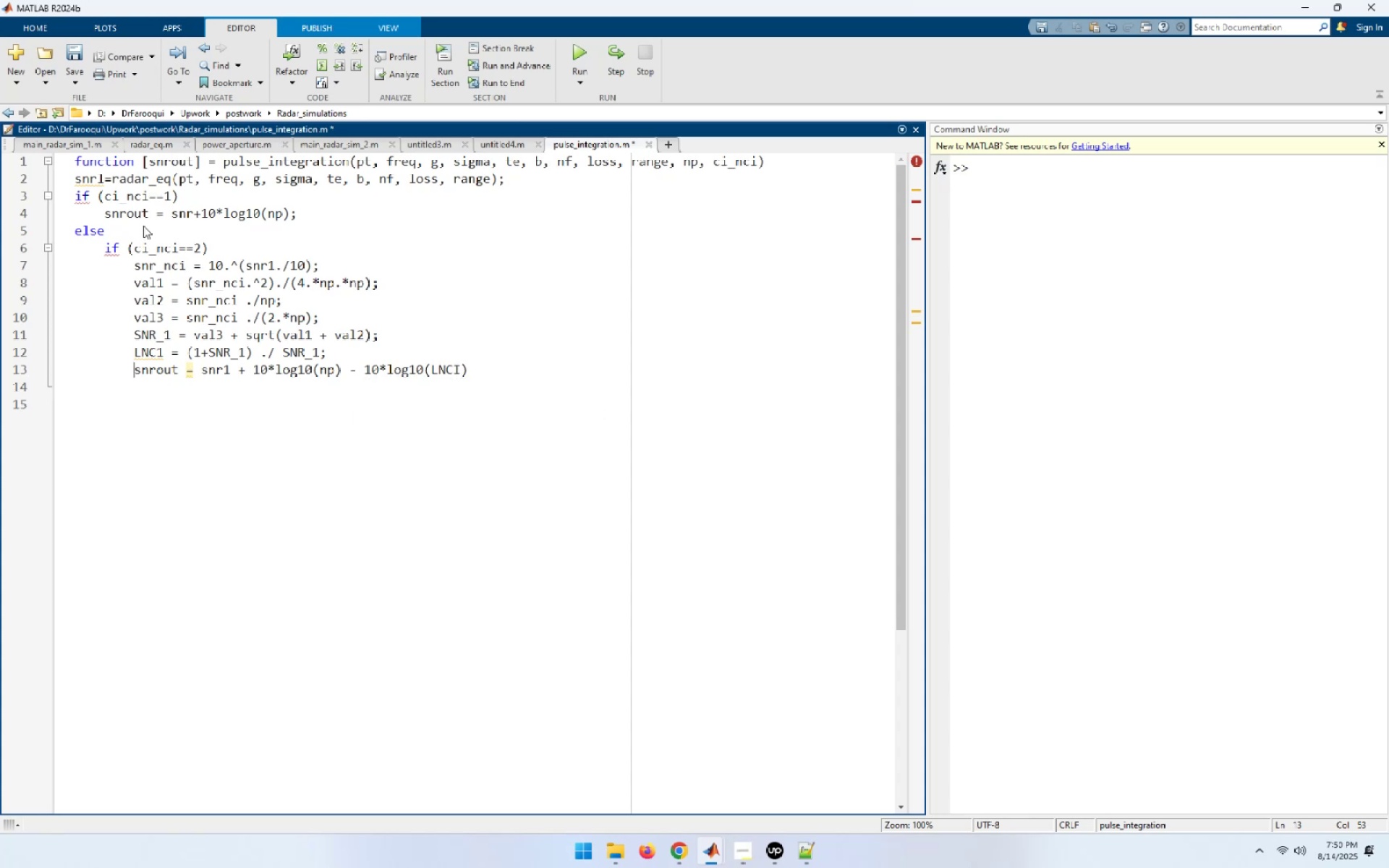 
key(ArrowUp)
 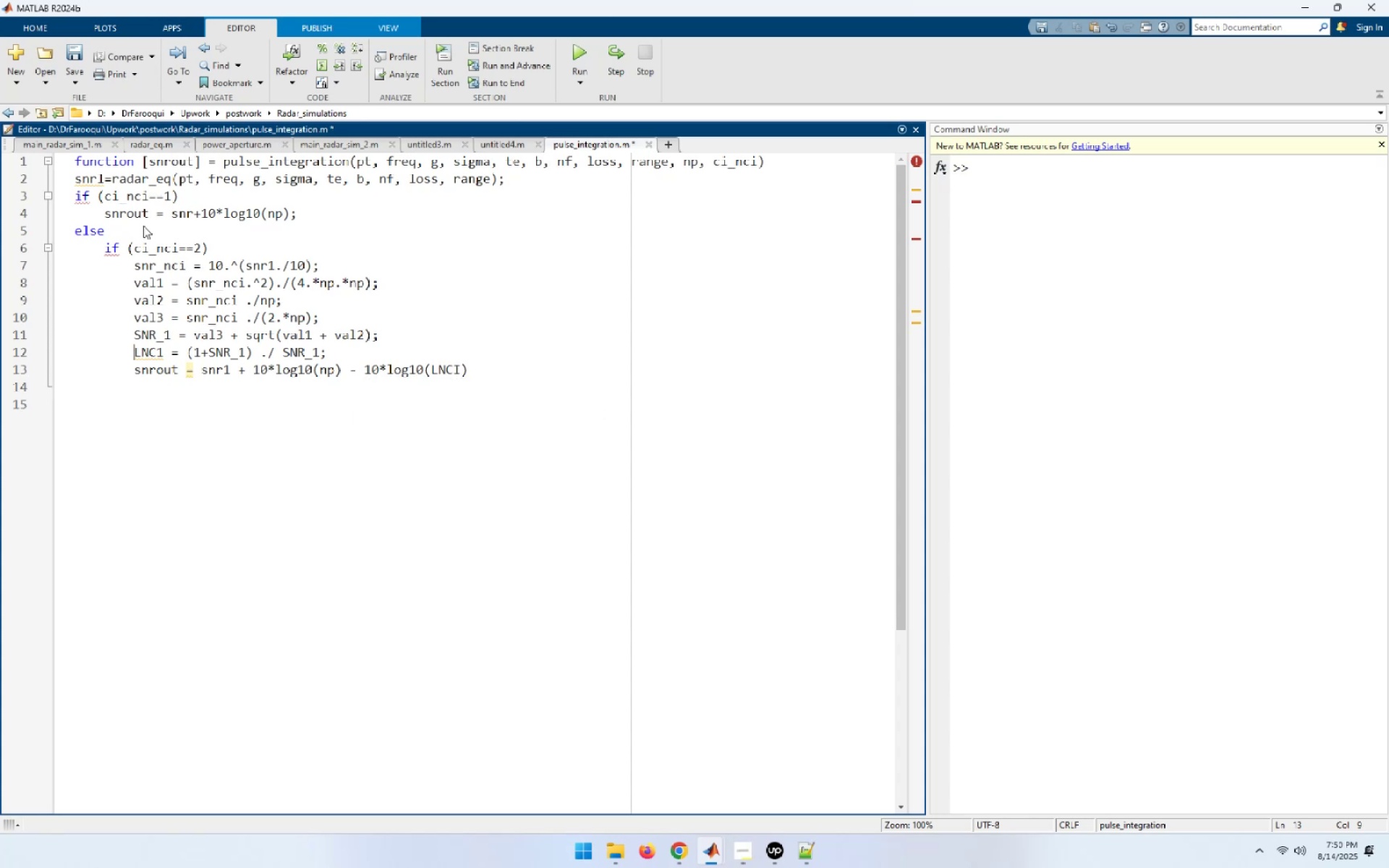 
key(ArrowRight)
 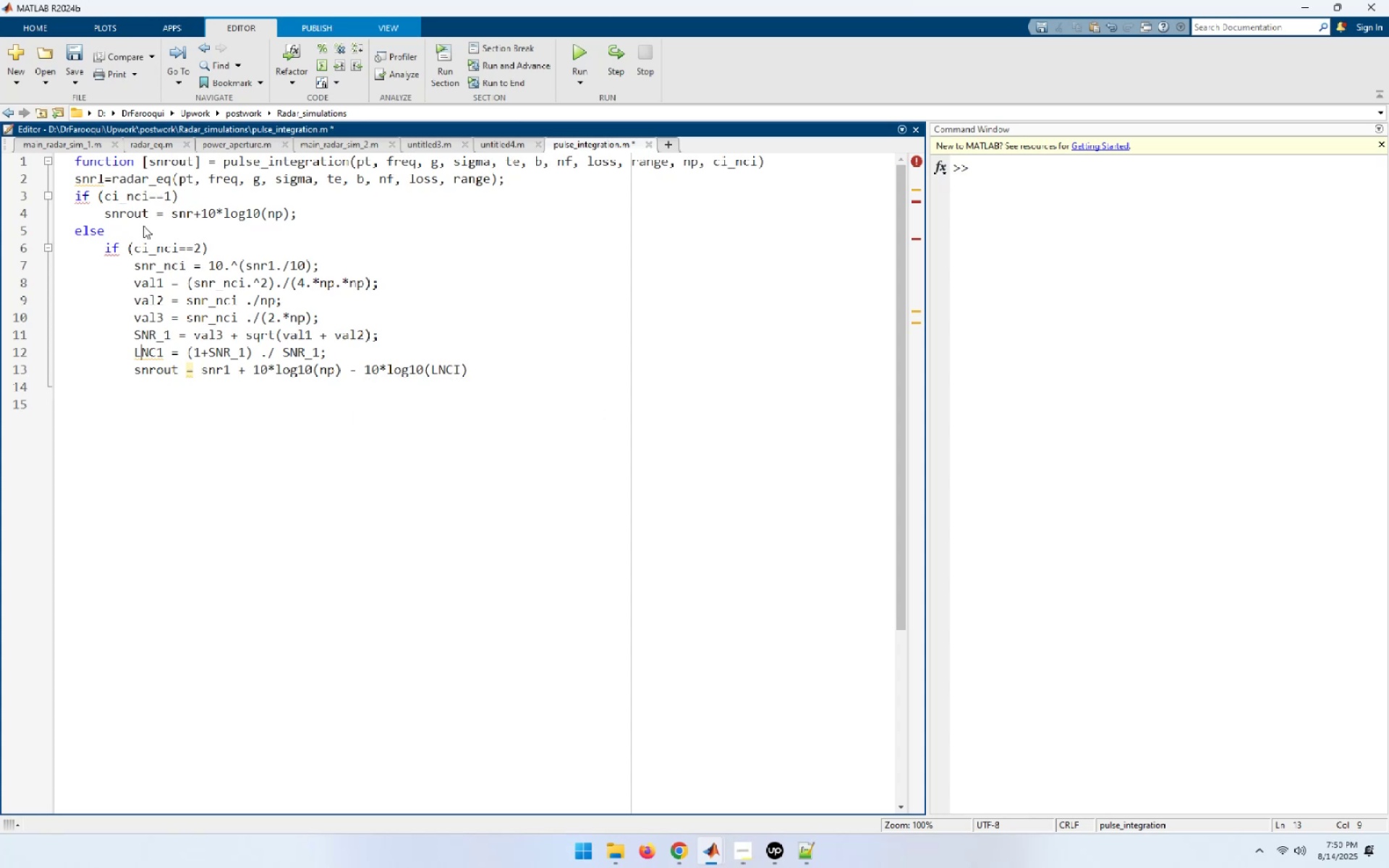 
key(ArrowRight)
 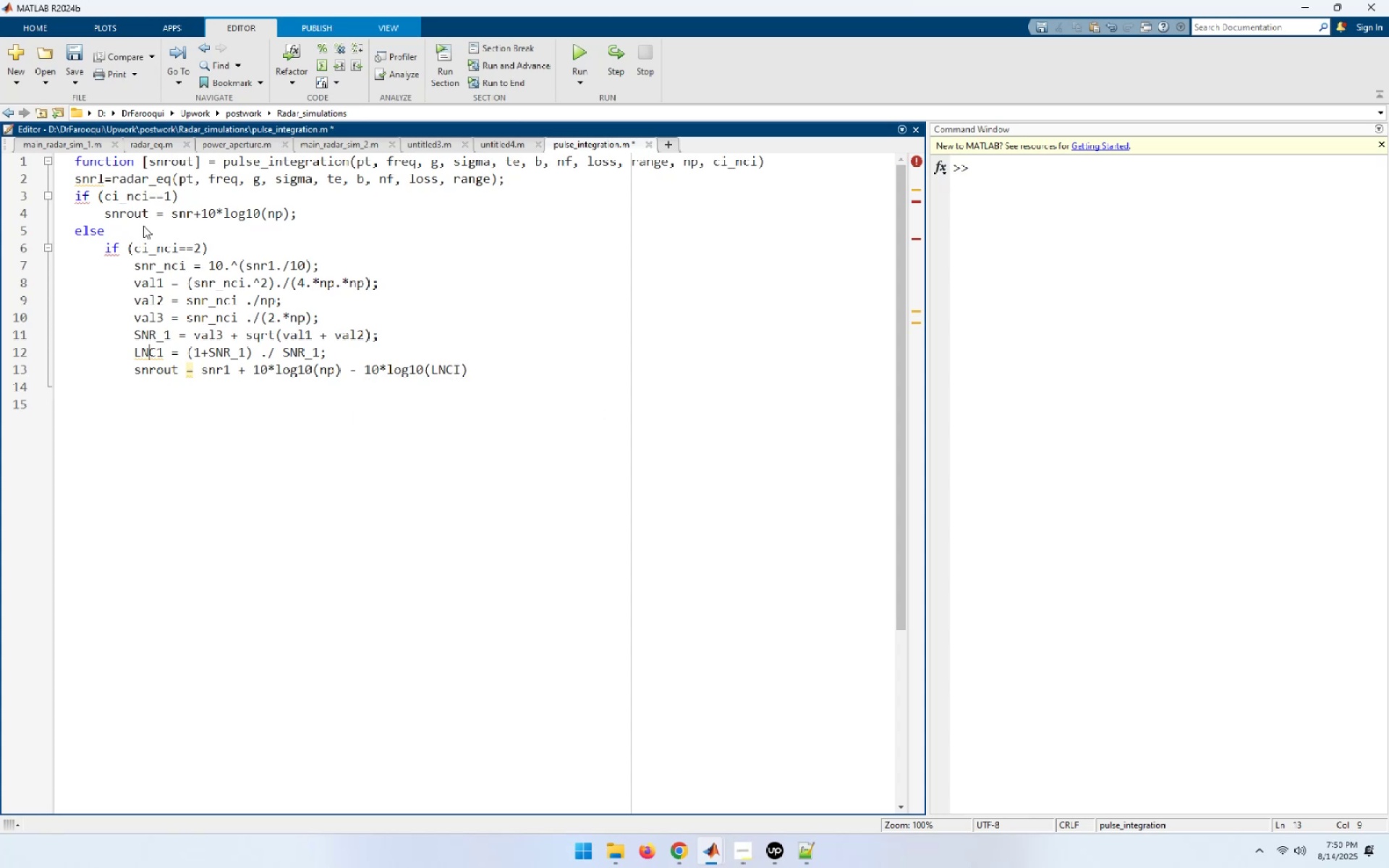 
key(ArrowRight)
 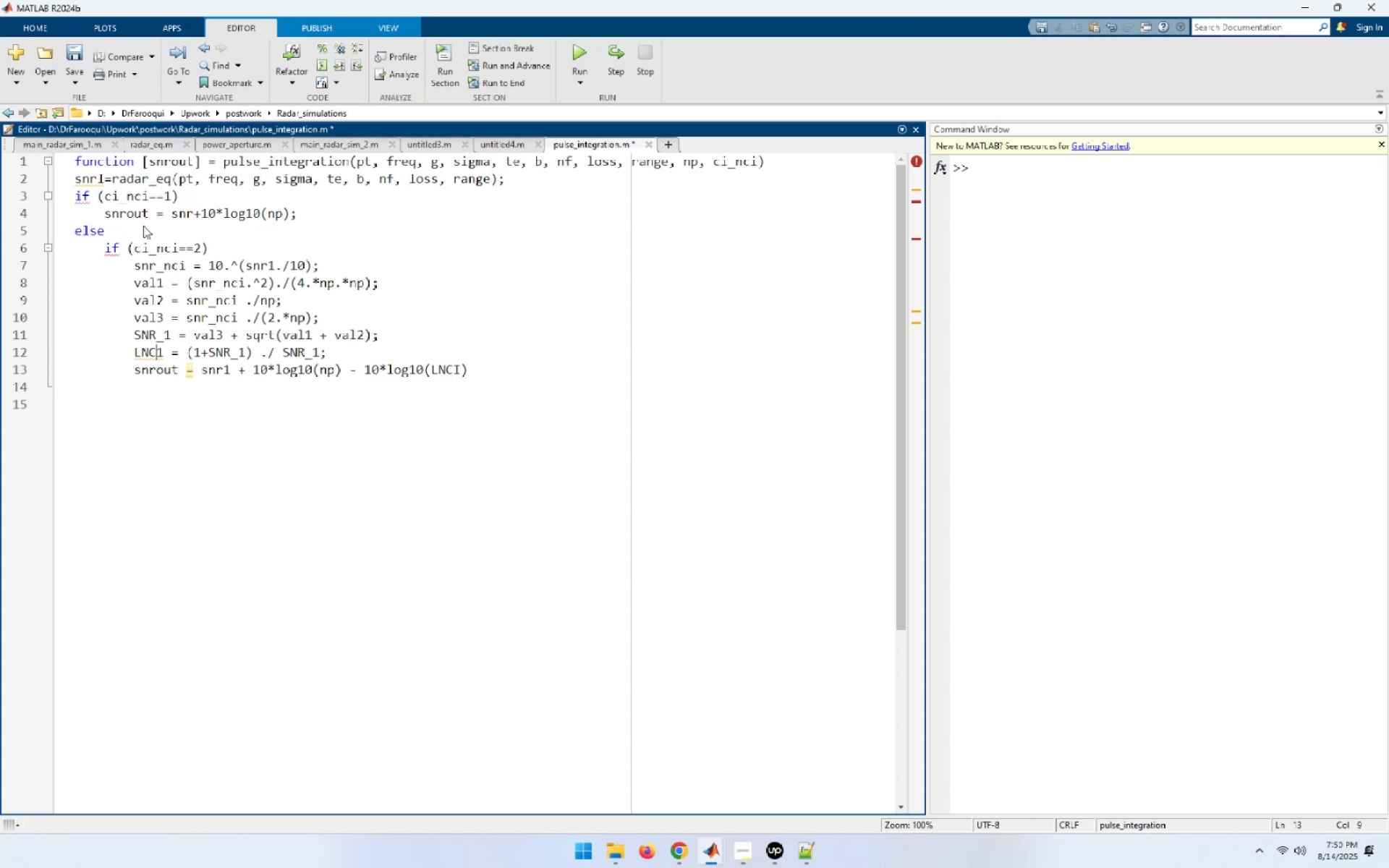 
key(Delete)
 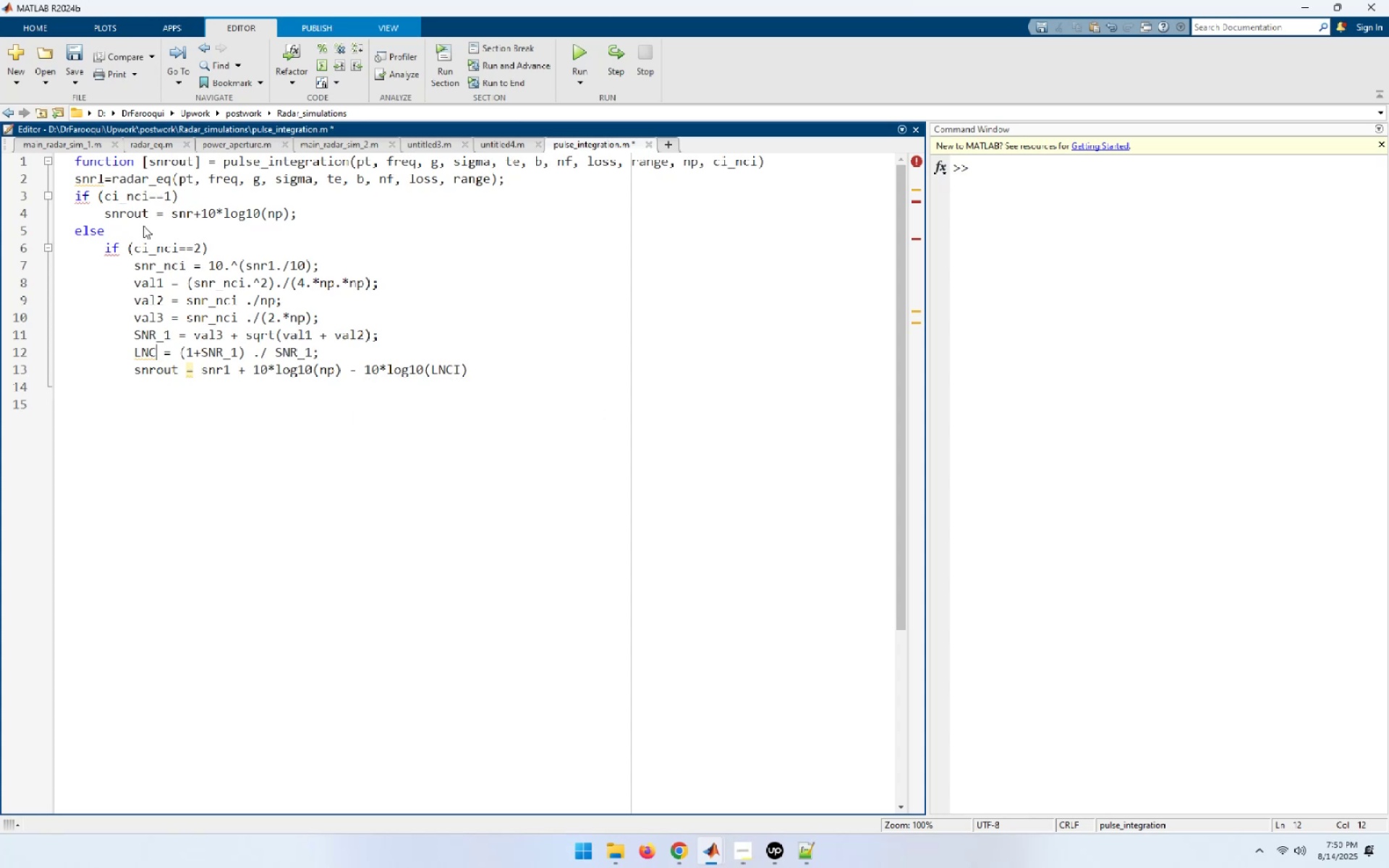 
key(Shift+I)
 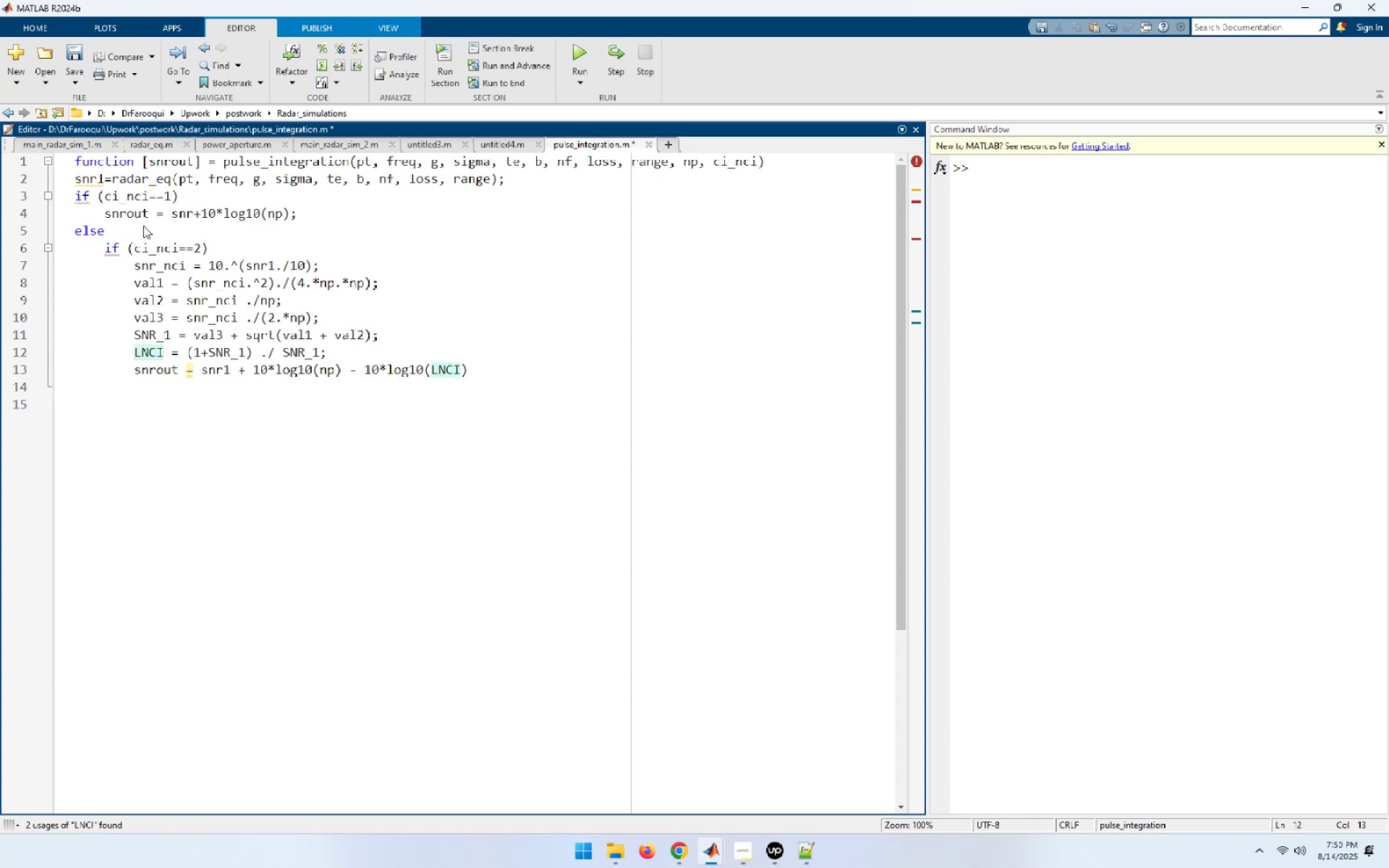 
key(ArrowDown)
 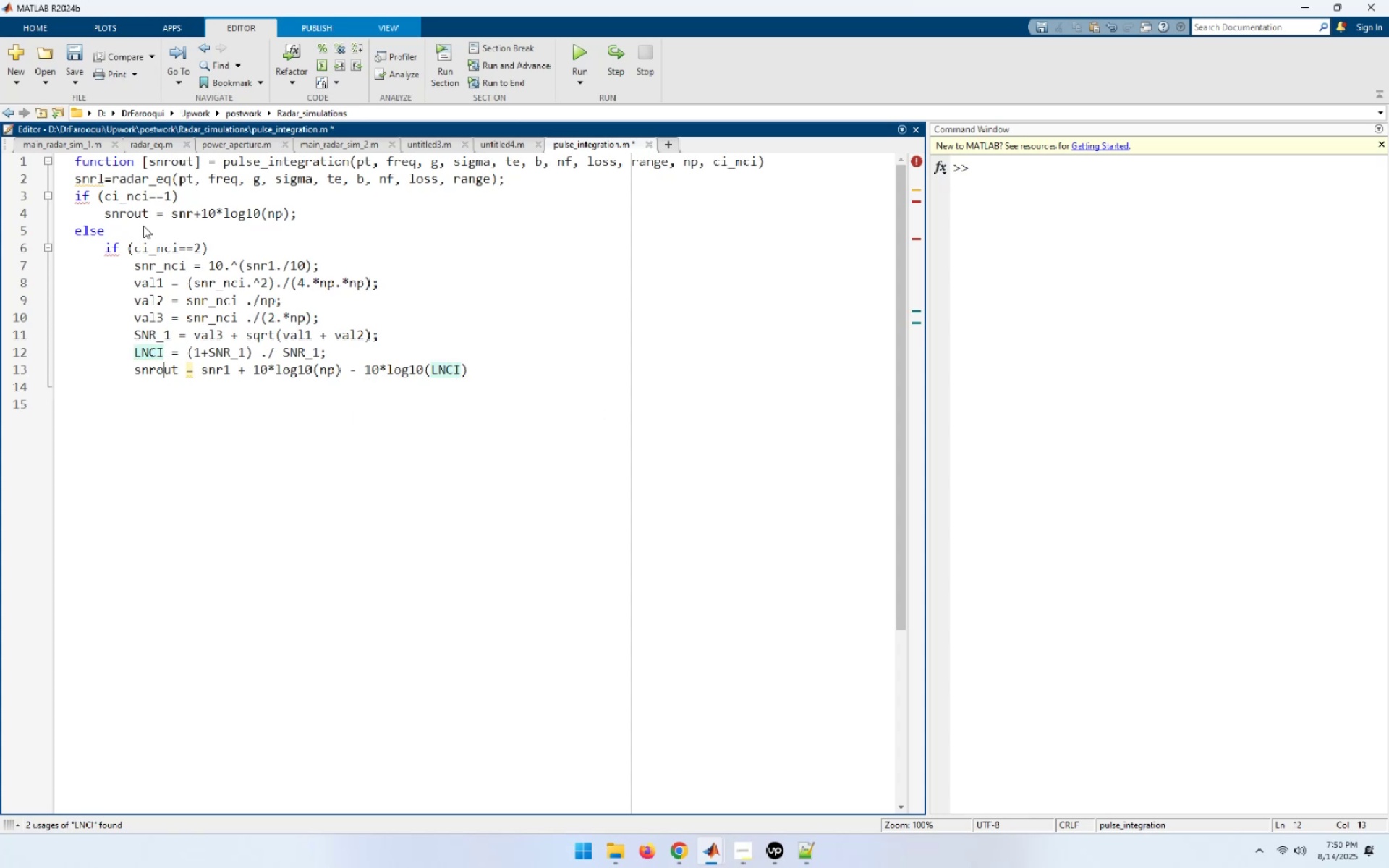 
key(ArrowRight)
 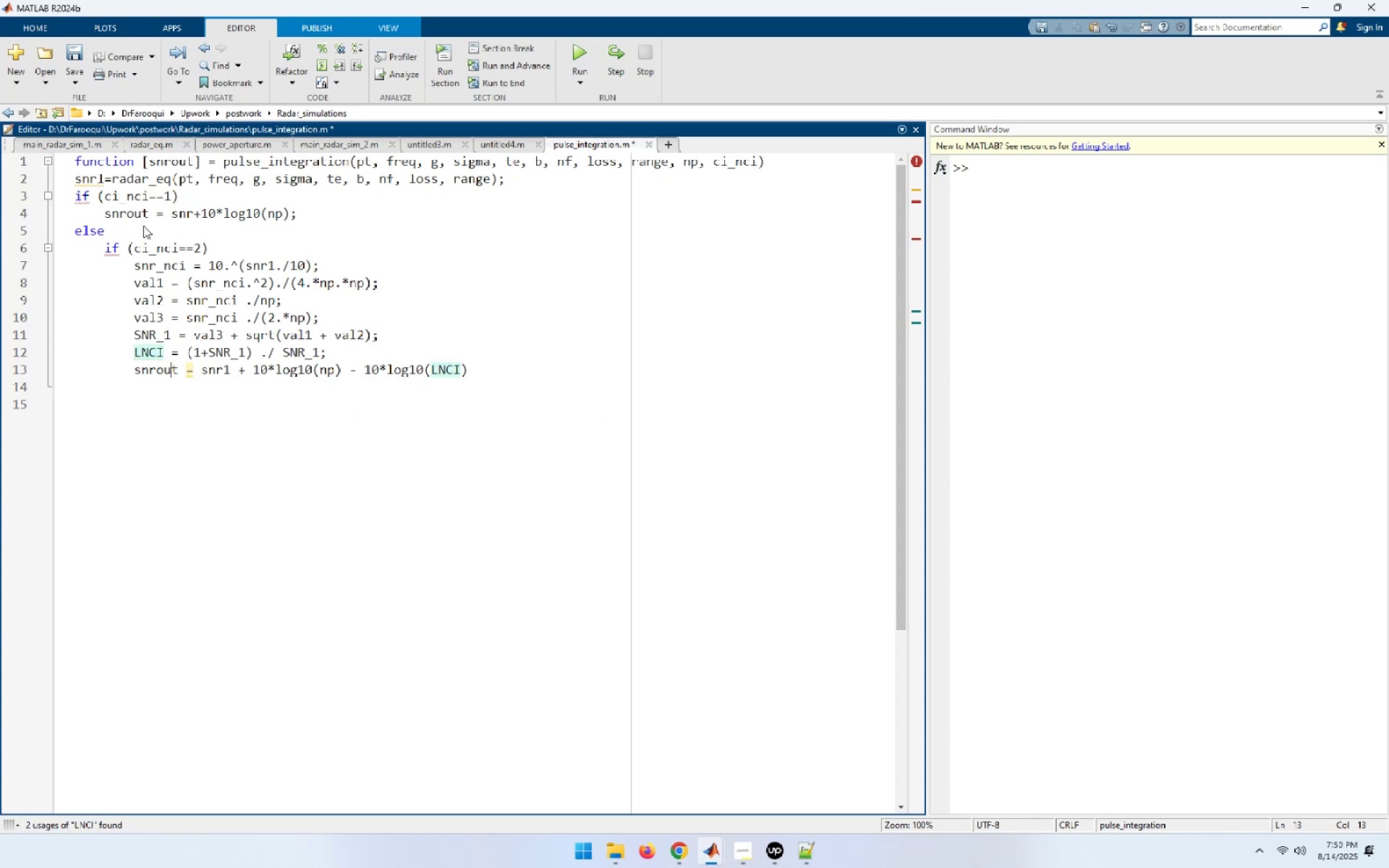 
key(ArrowRight)
 